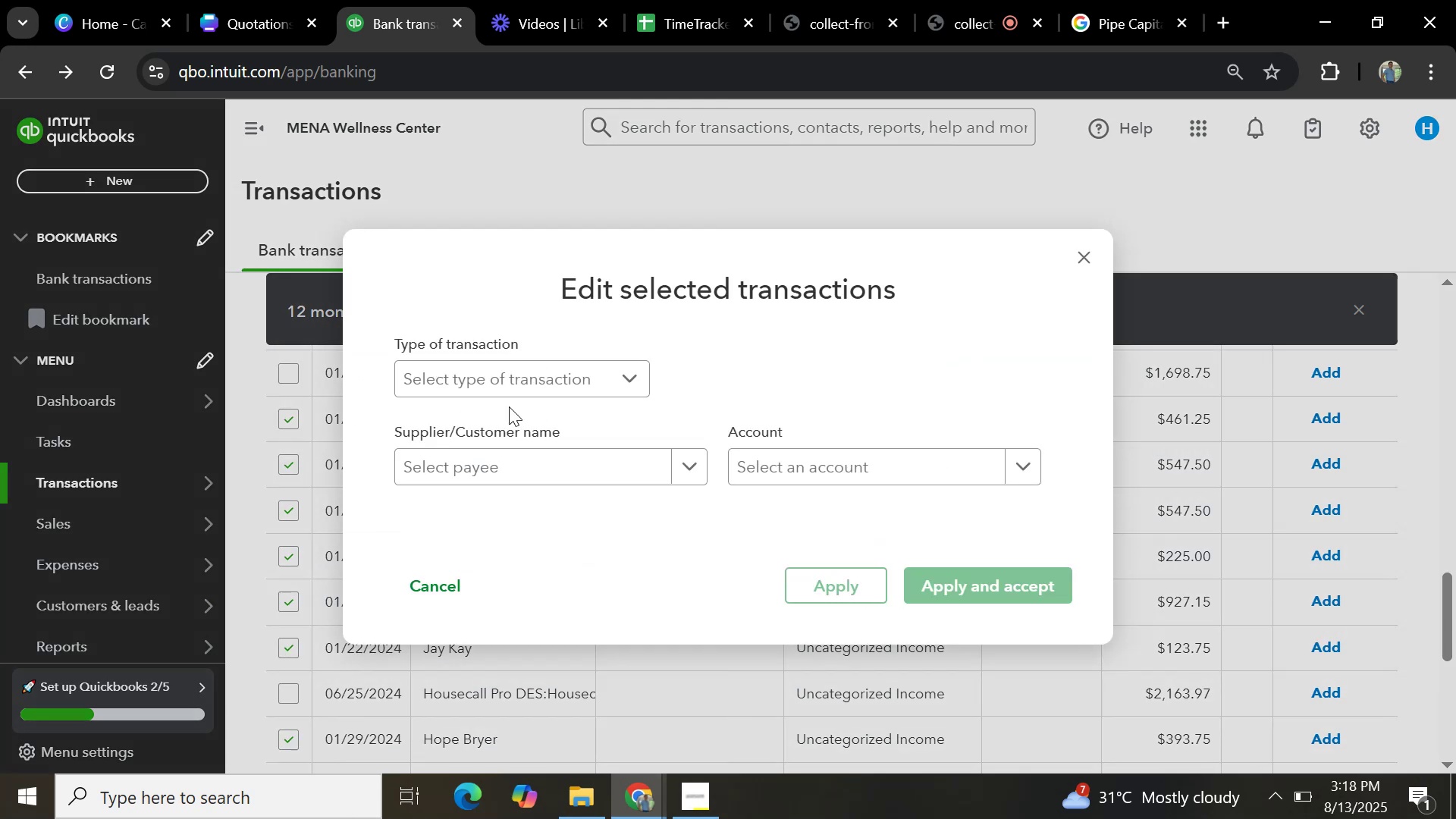 
left_click([540, 389])
 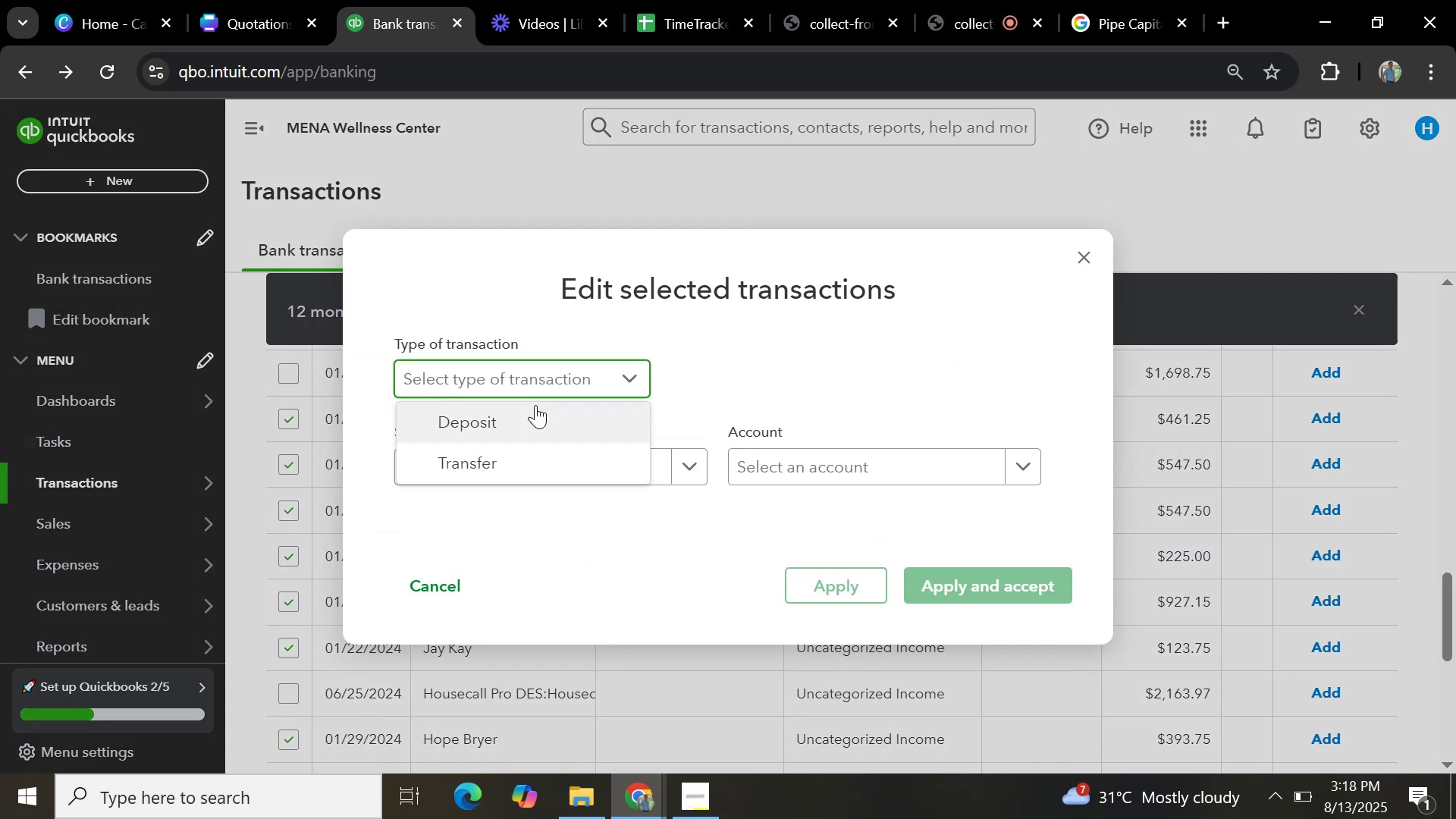 
double_click([535, 405])
 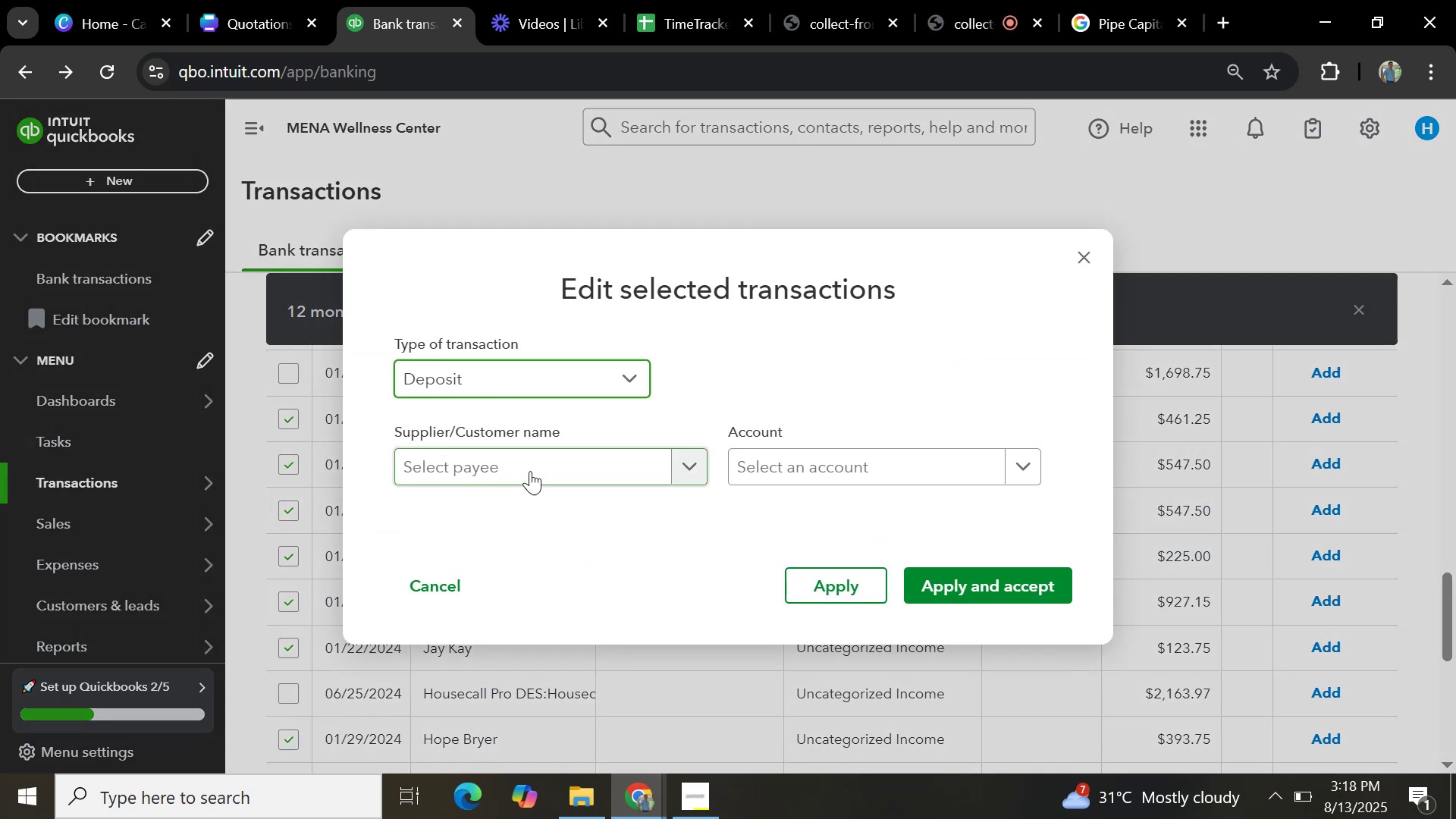 
left_click([532, 469])
 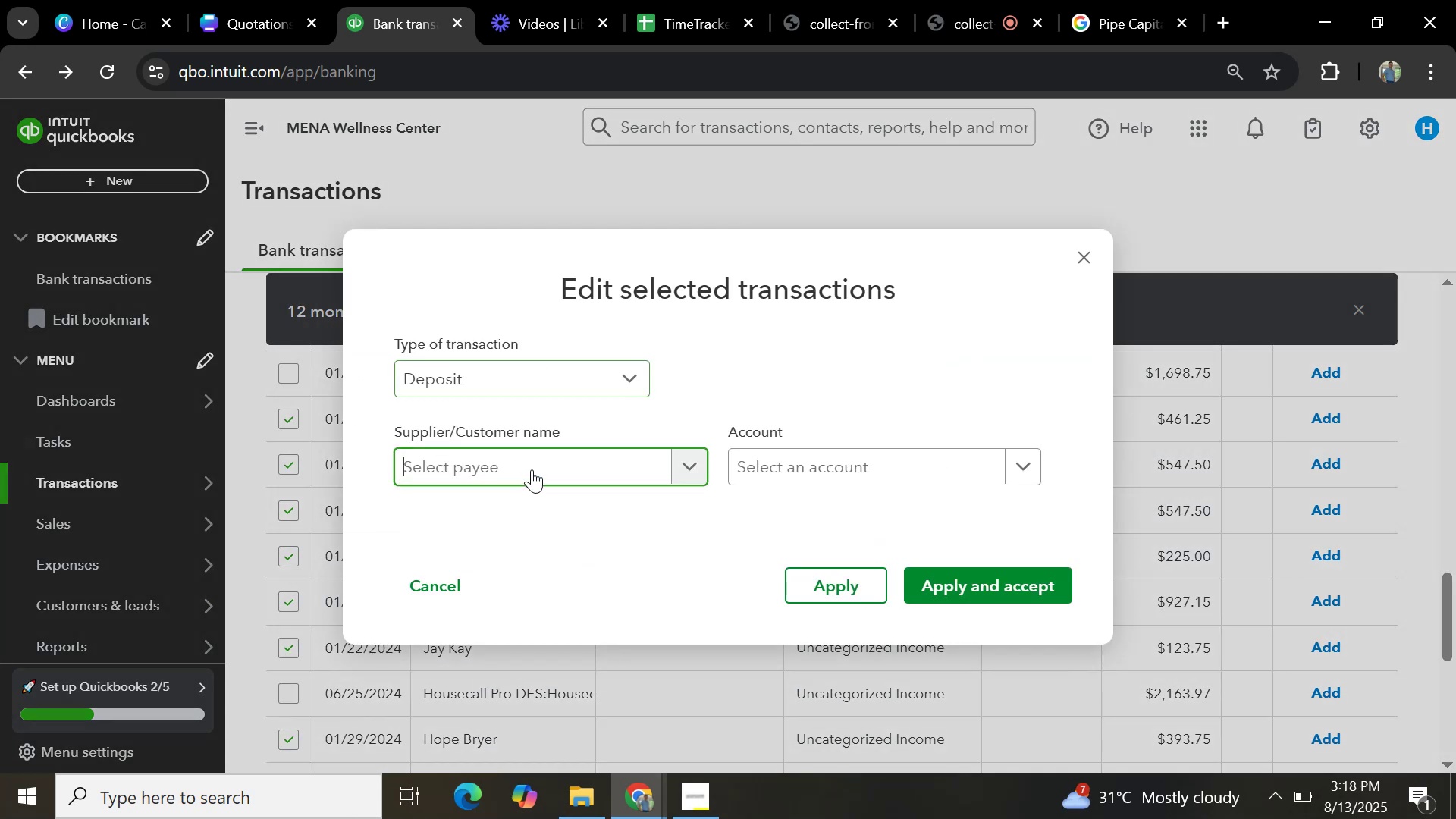 
type(sales)
 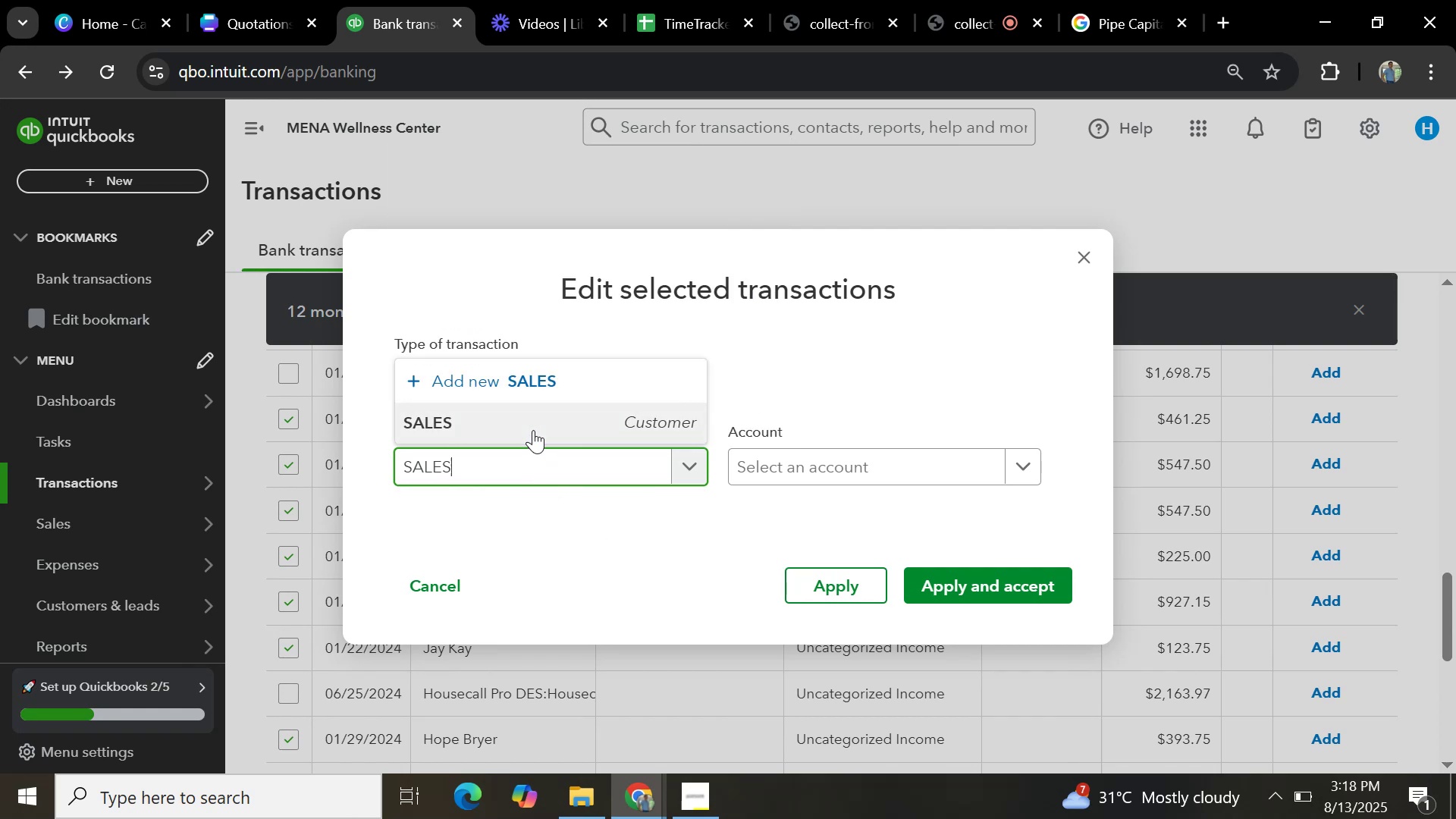 
left_click([533, 430])
 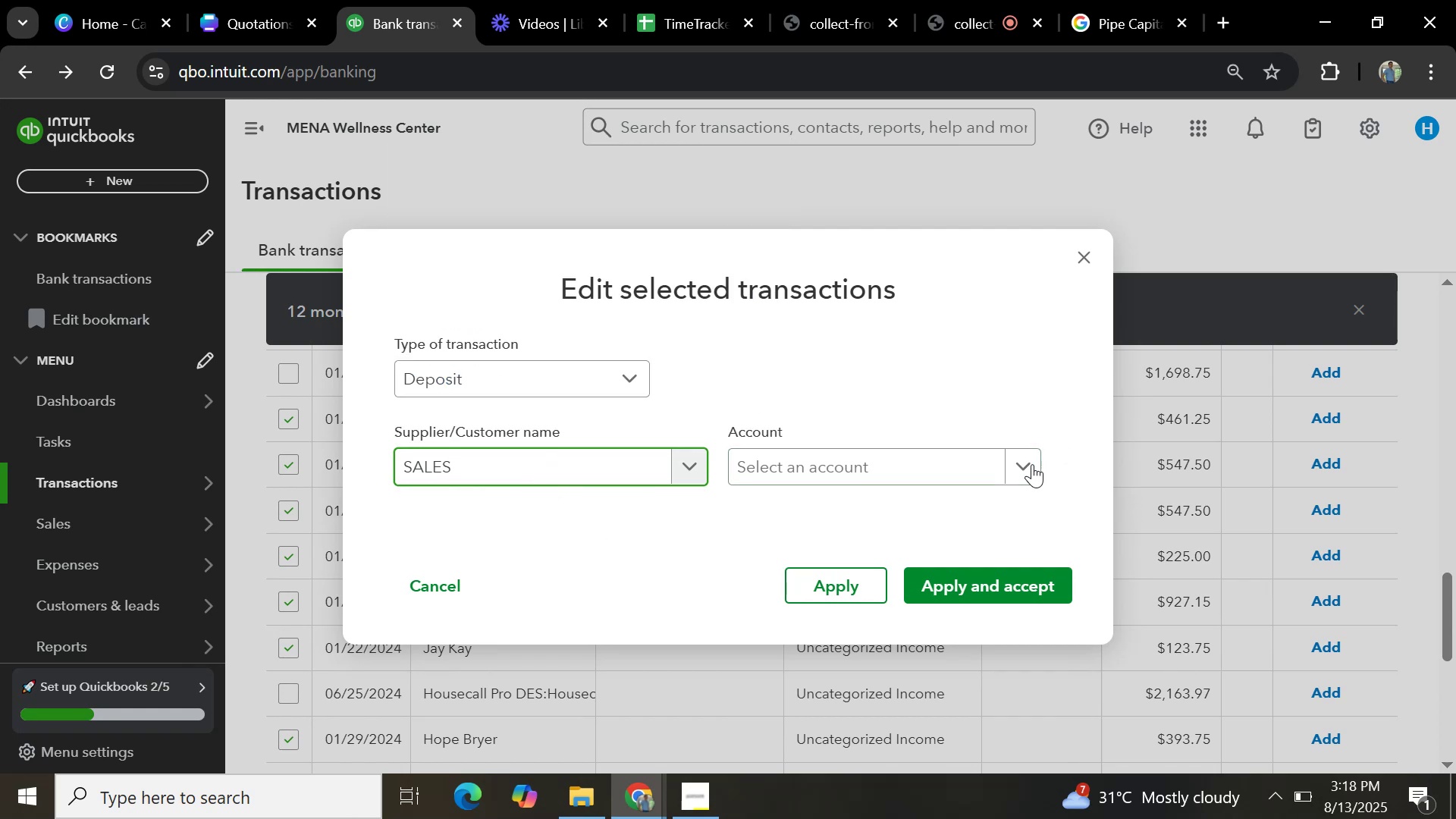 
left_click([1029, 466])
 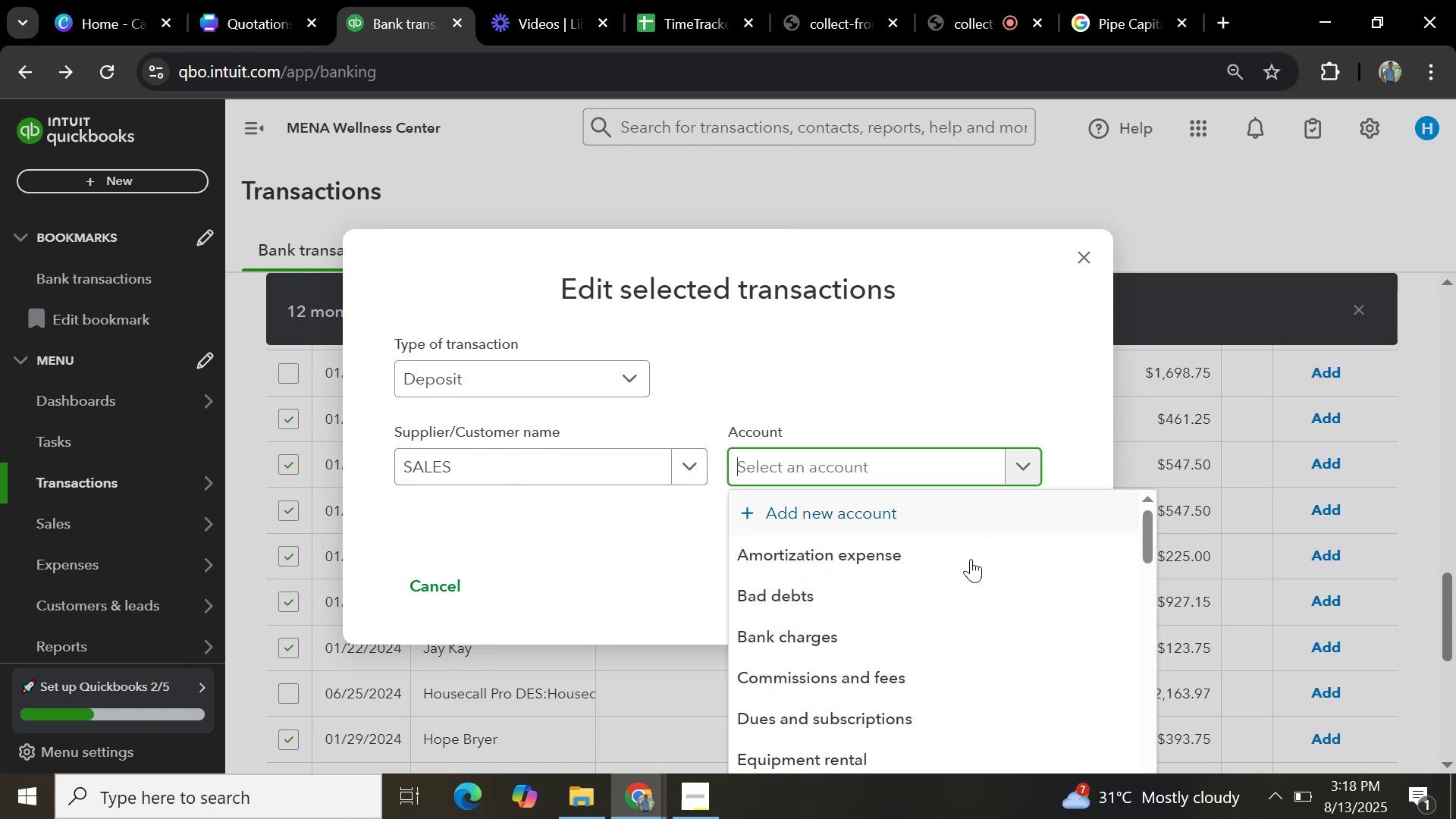 
scroll: coordinate [927, 615], scroll_direction: down, amount: 8.0
 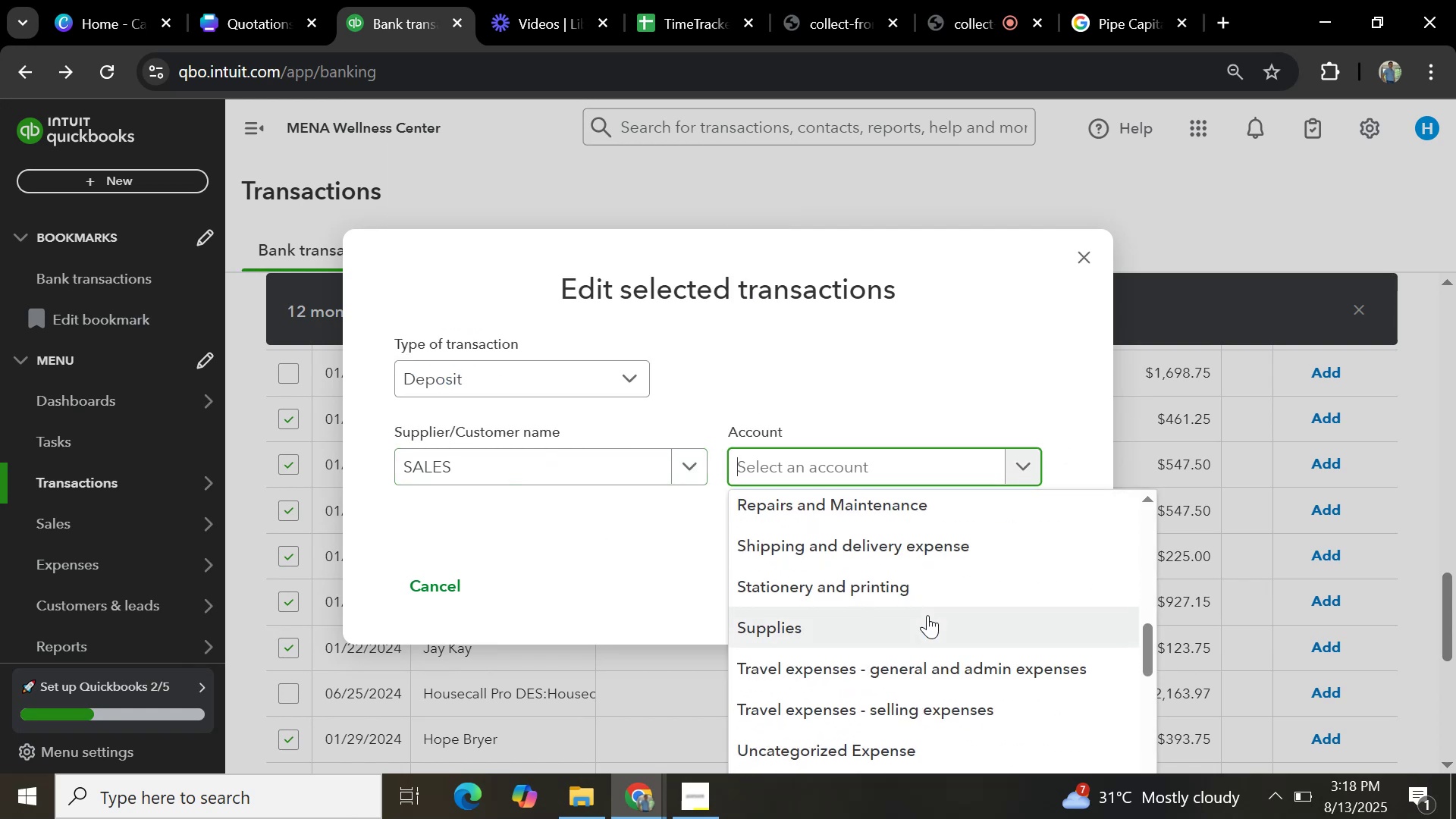 
scroll: coordinate [927, 615], scroll_direction: up, amount: 6.0
 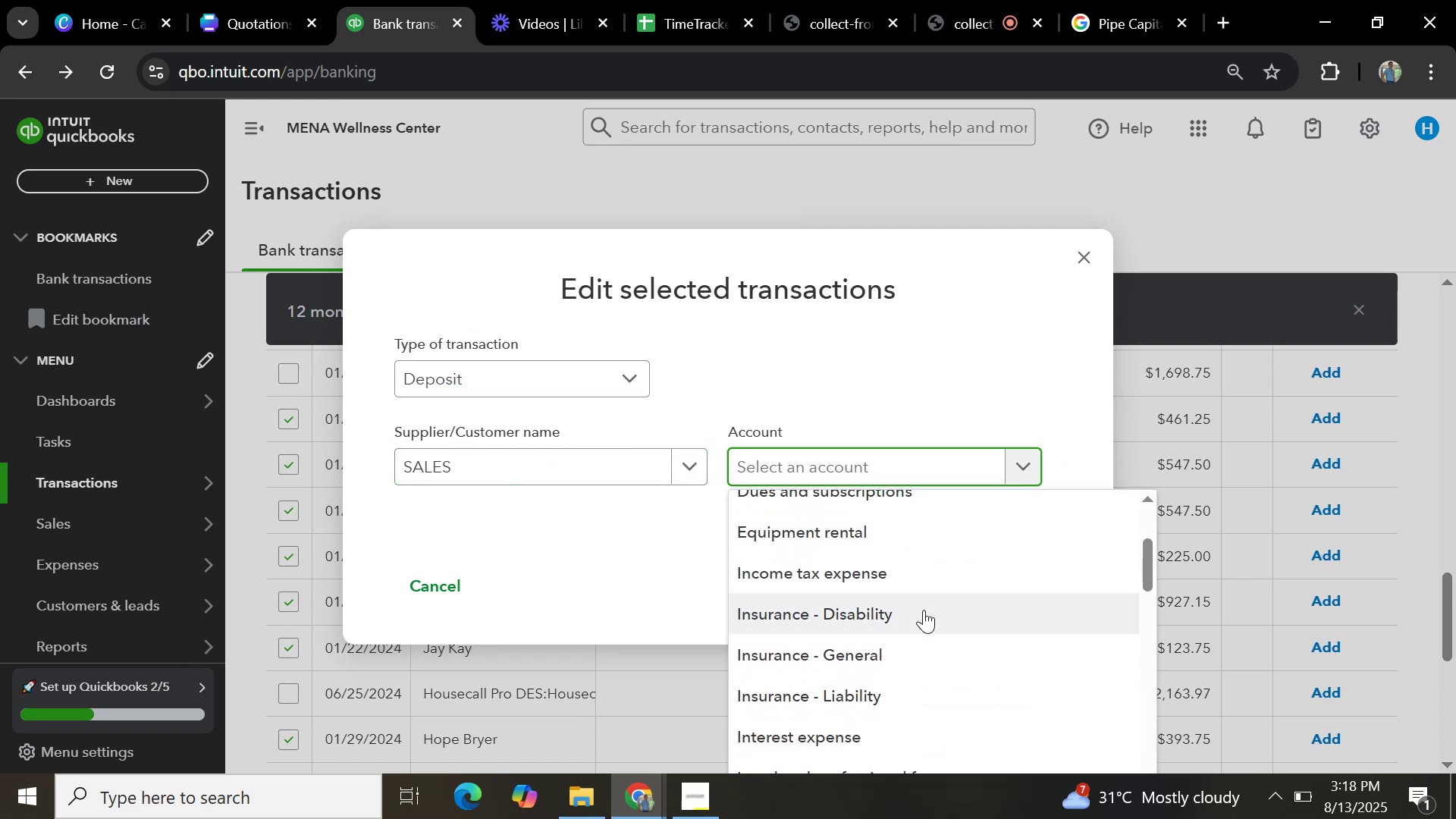 
type(o)
key(Backspace)
type(sales)
 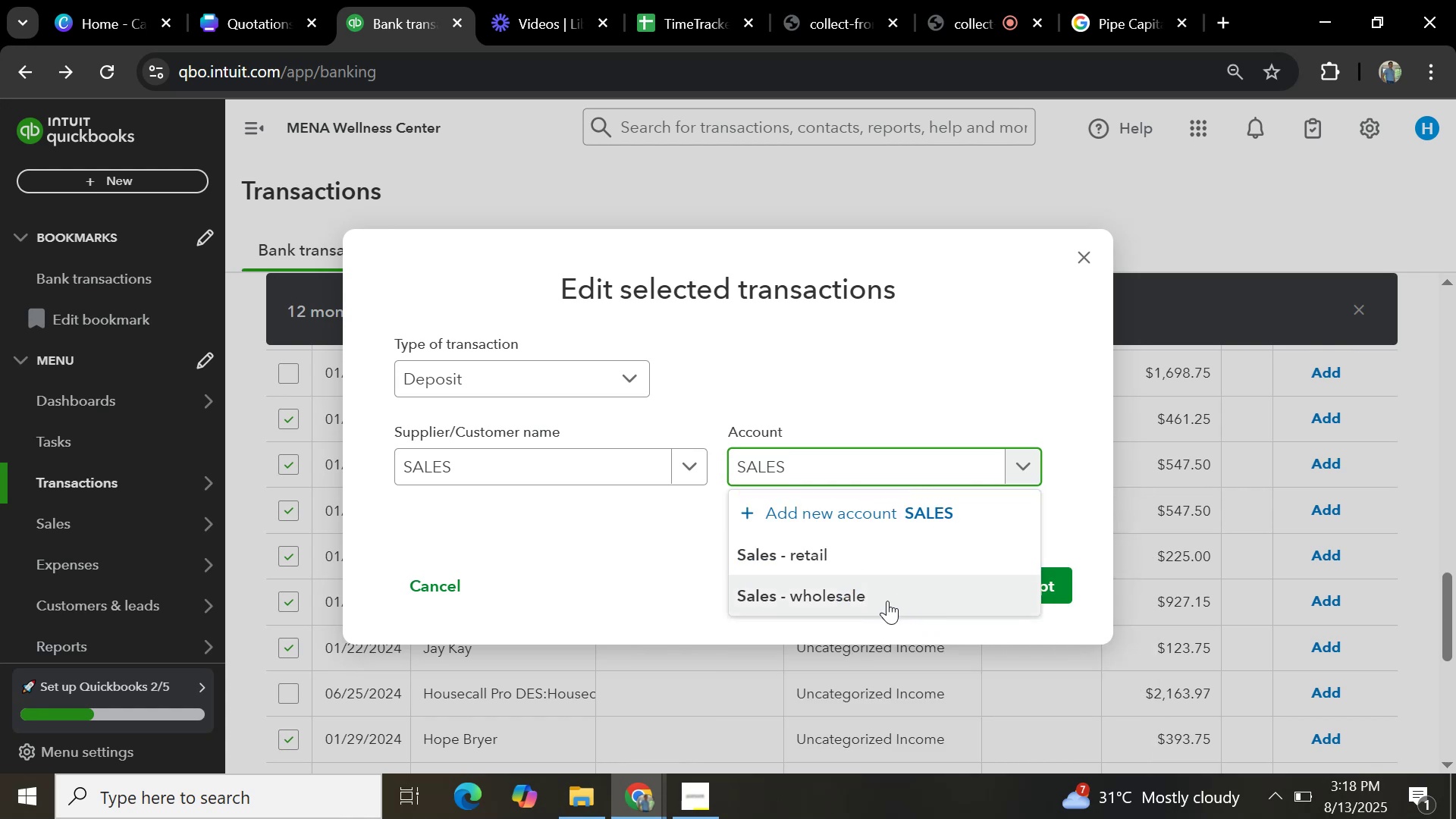 
left_click([881, 604])
 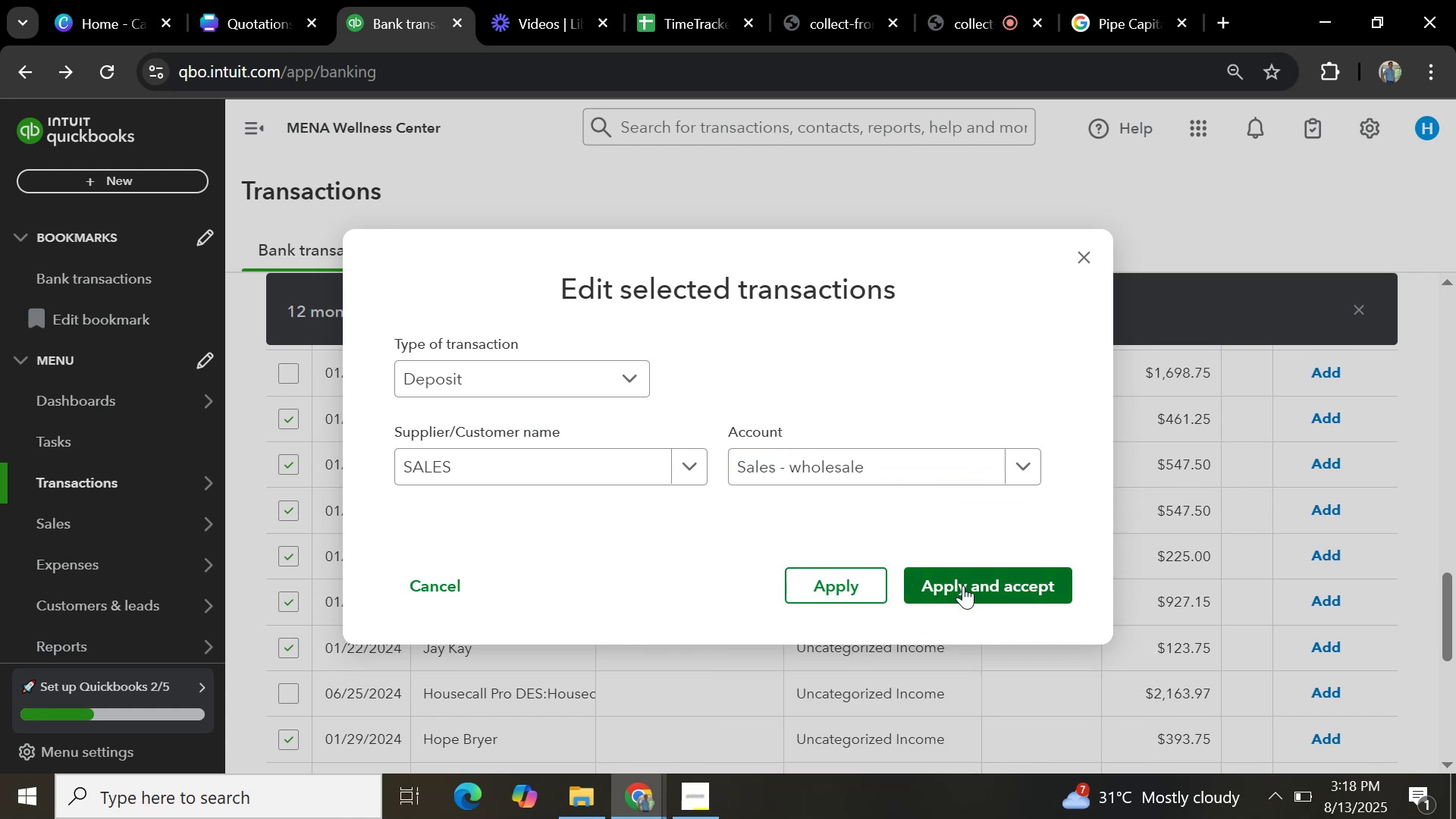 
wait(5.71)
 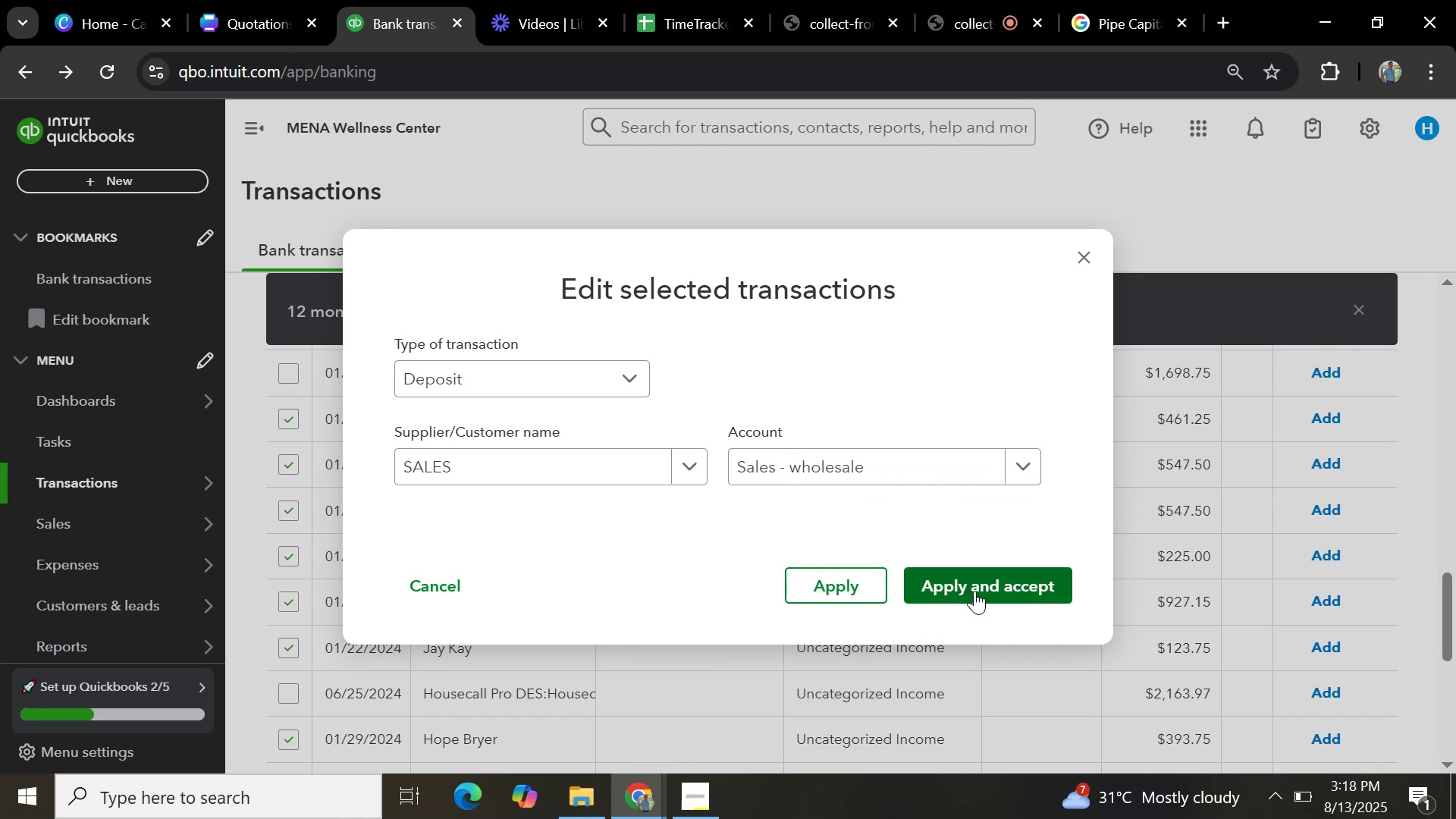 
left_click([963, 589])
 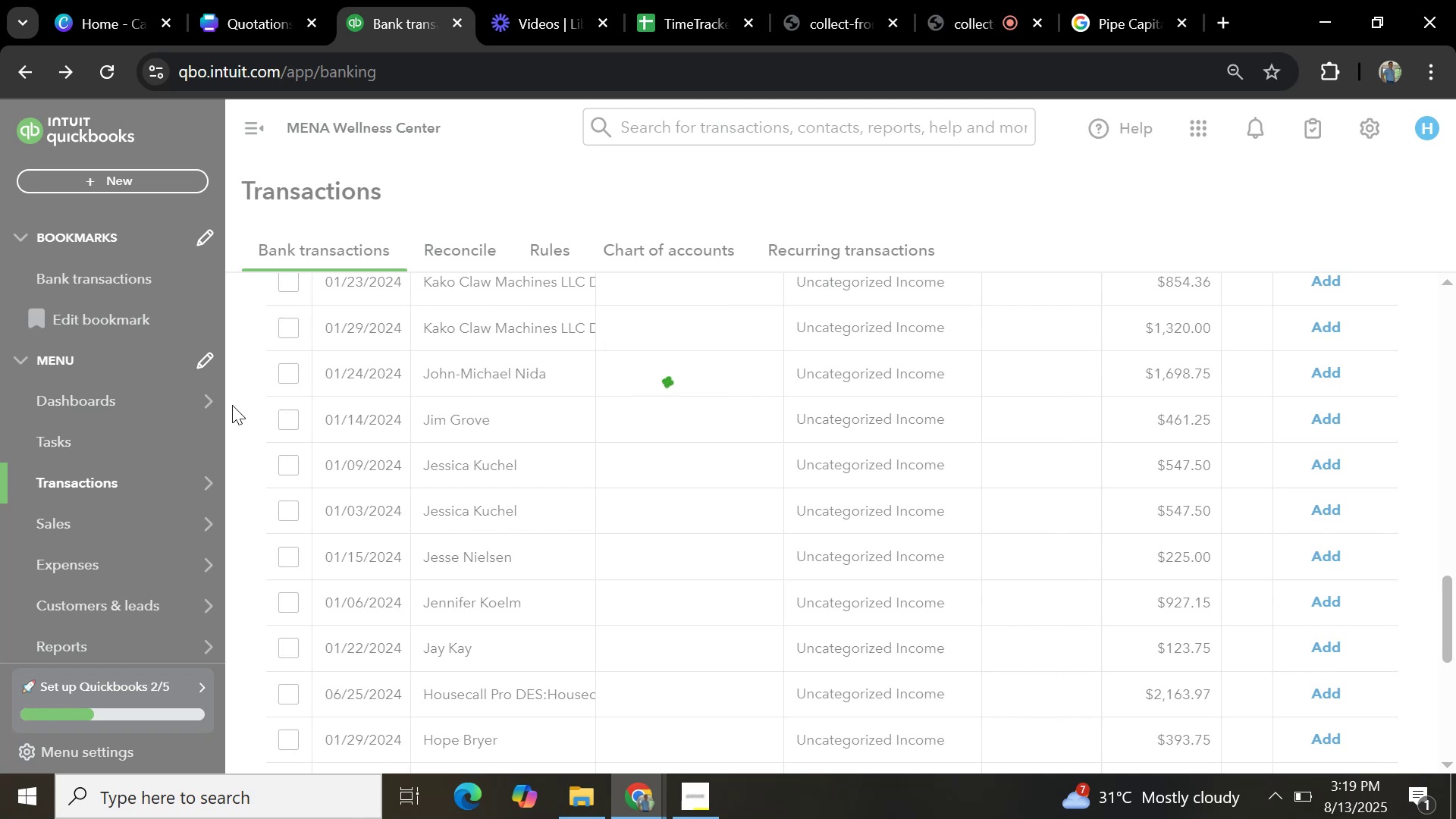 
scroll: coordinate [940, 459], scroll_direction: up, amount: 4.0
 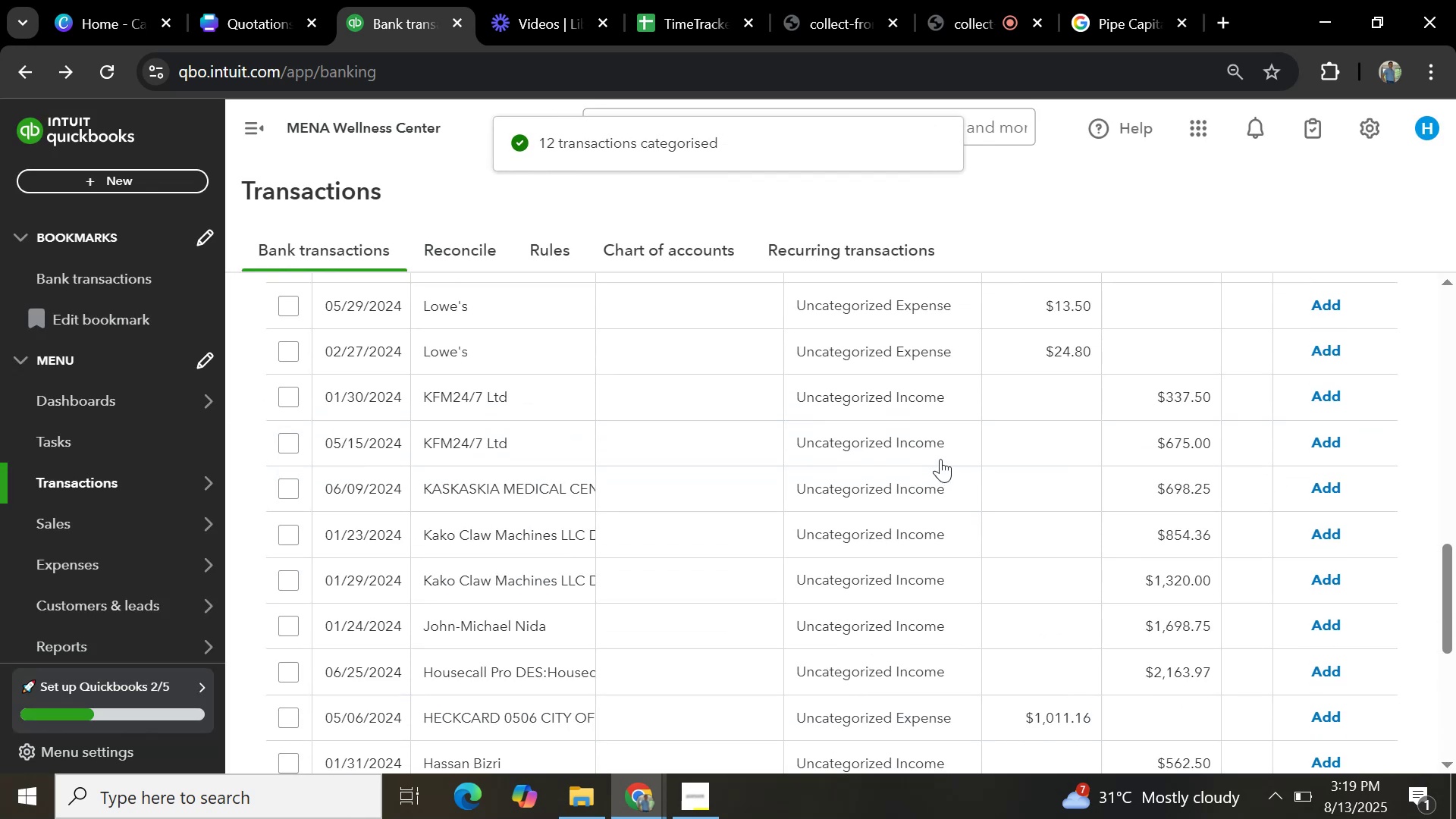 
scroll: coordinate [941, 466], scroll_direction: down, amount: 4.0
 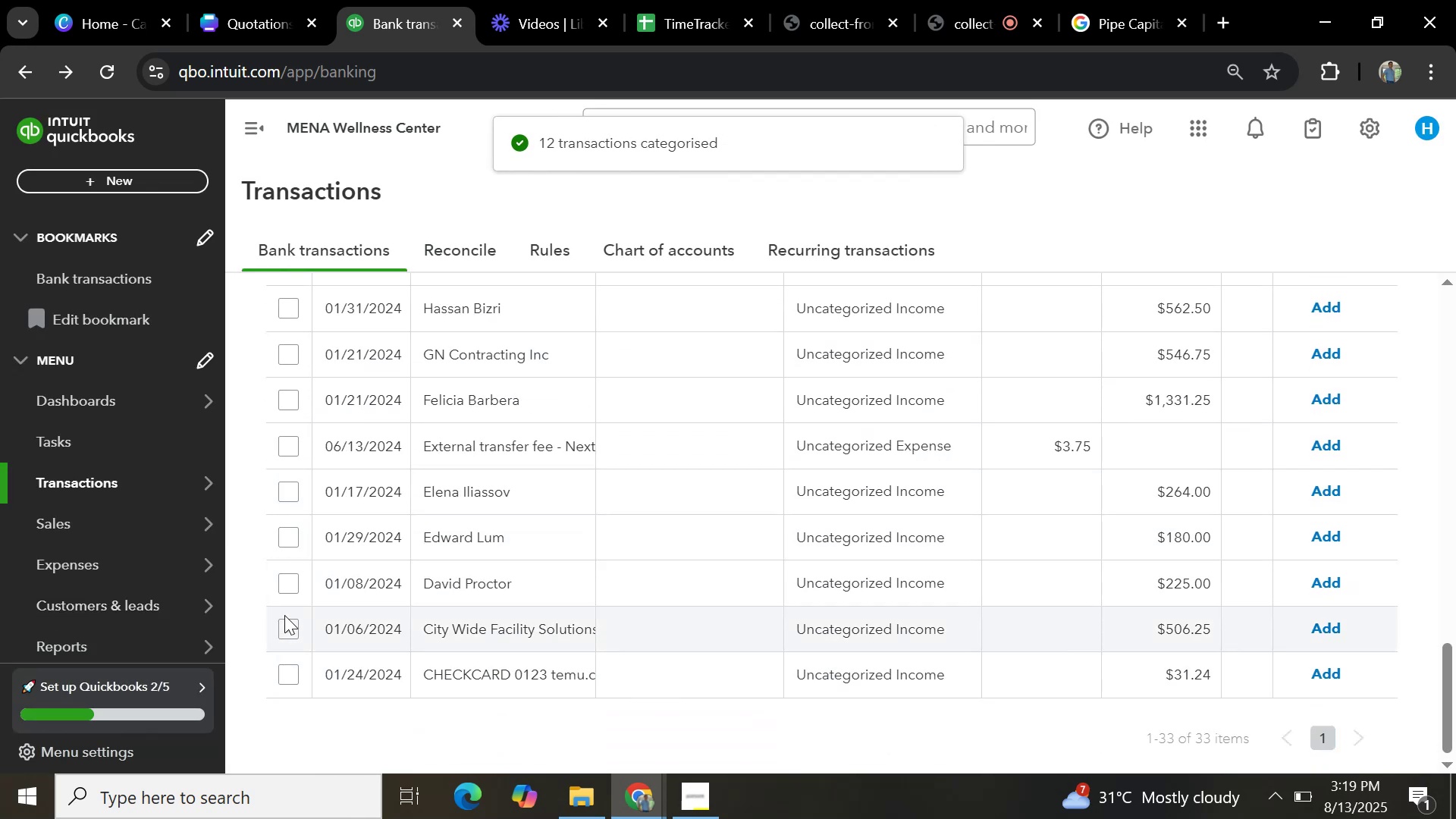 
left_click([288, 579])
 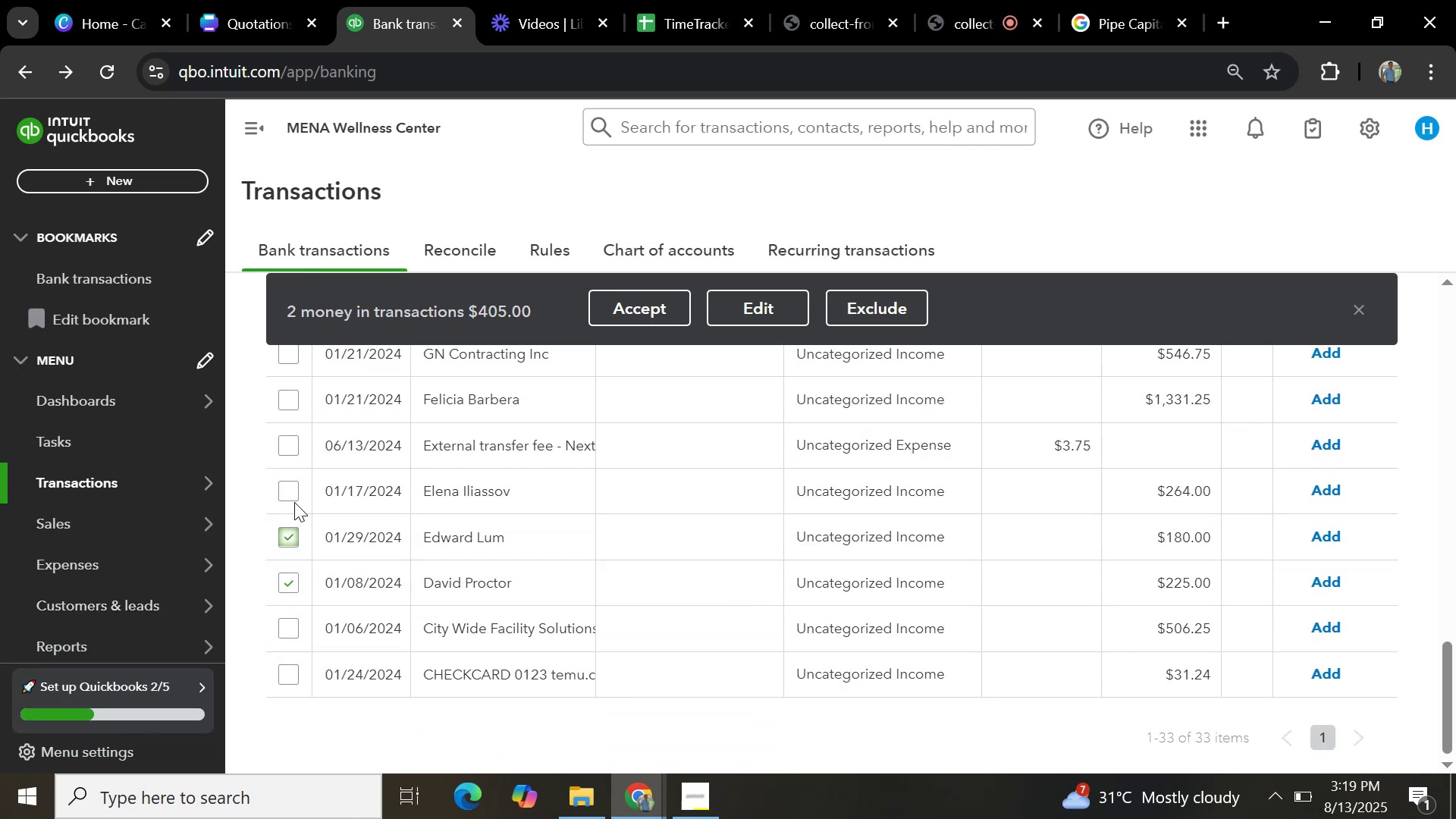 
double_click([294, 500])
 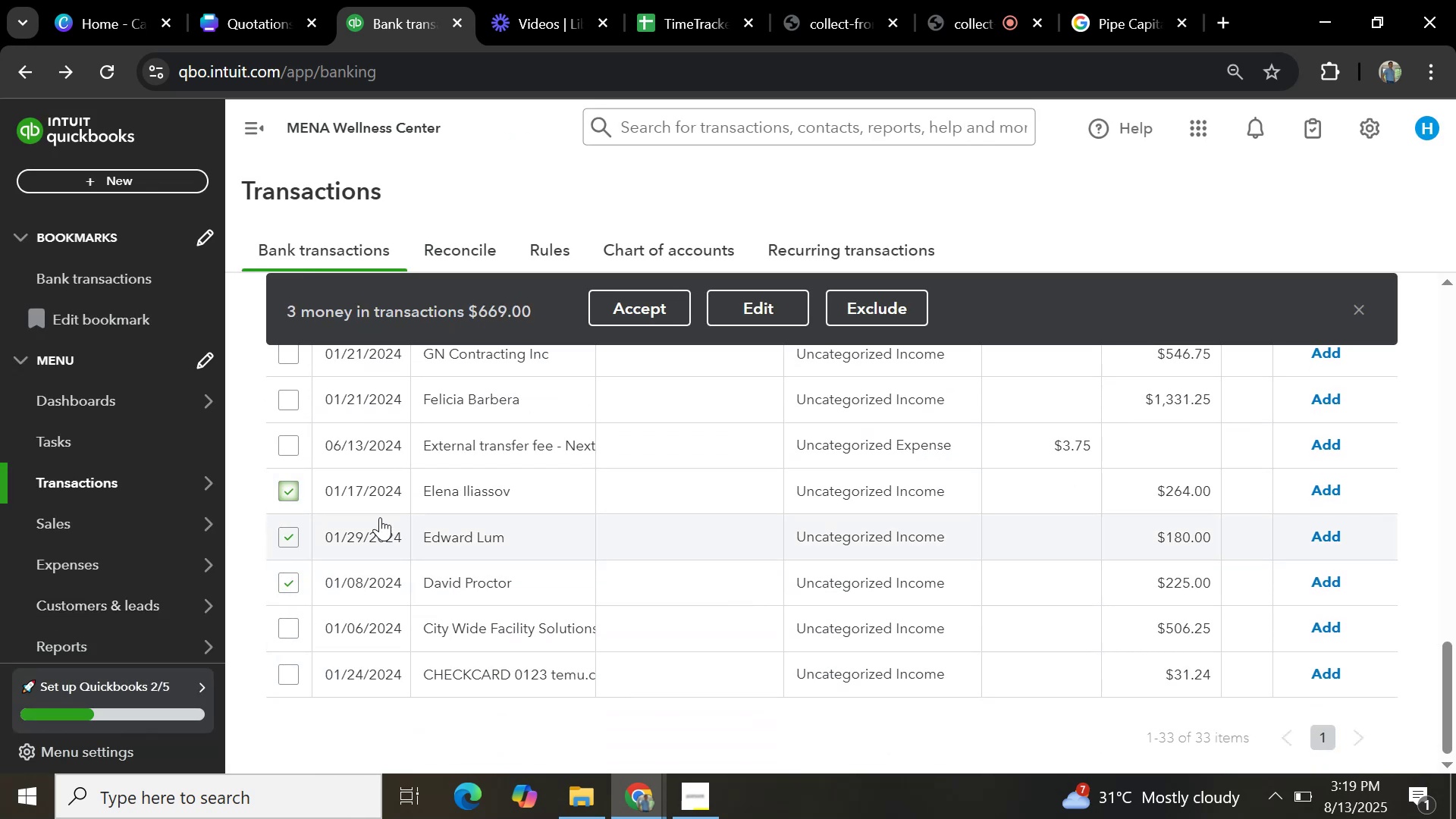 
scroll: coordinate [375, 514], scroll_direction: up, amount: 1.0
 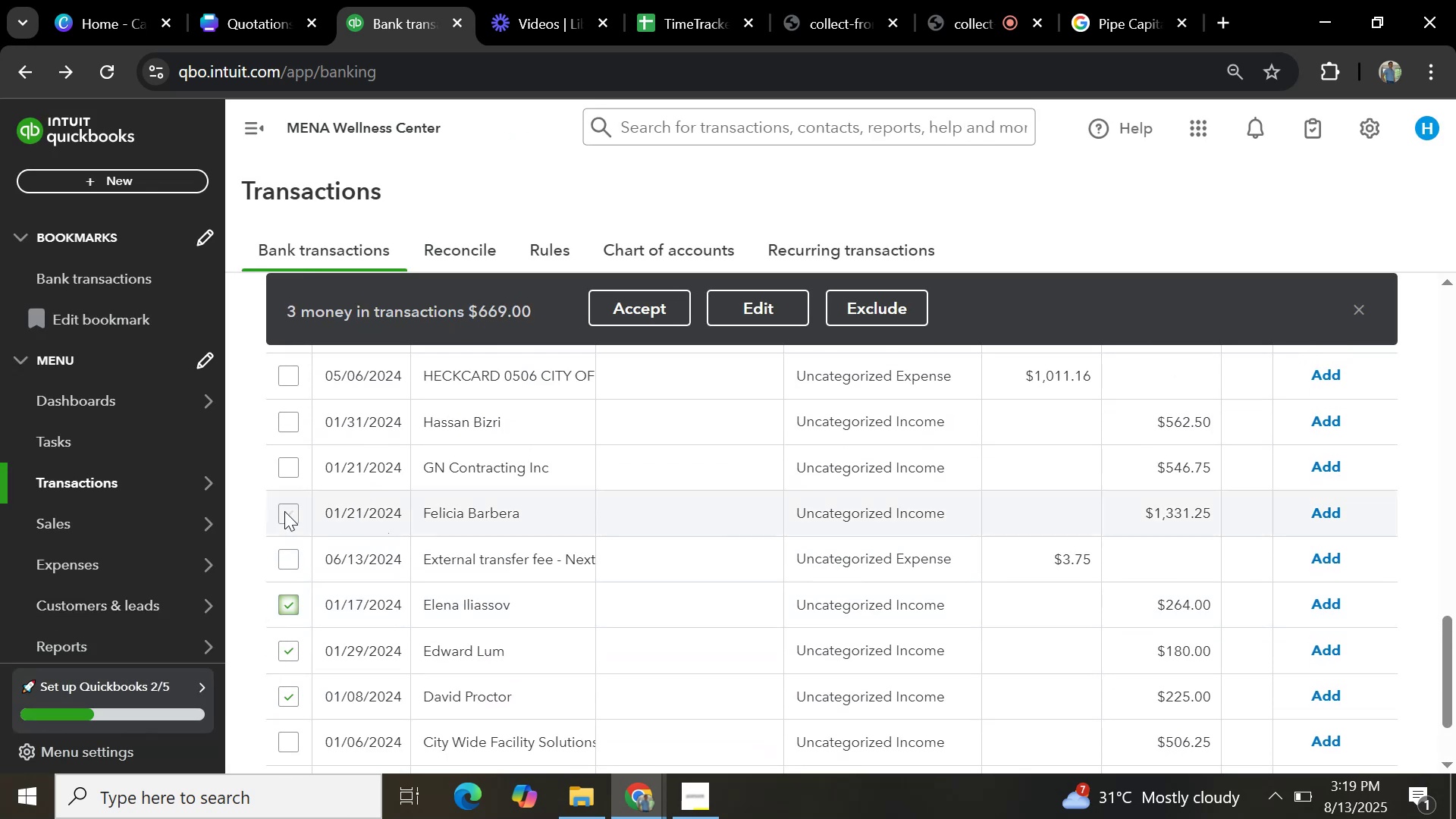 
left_click([284, 511])
 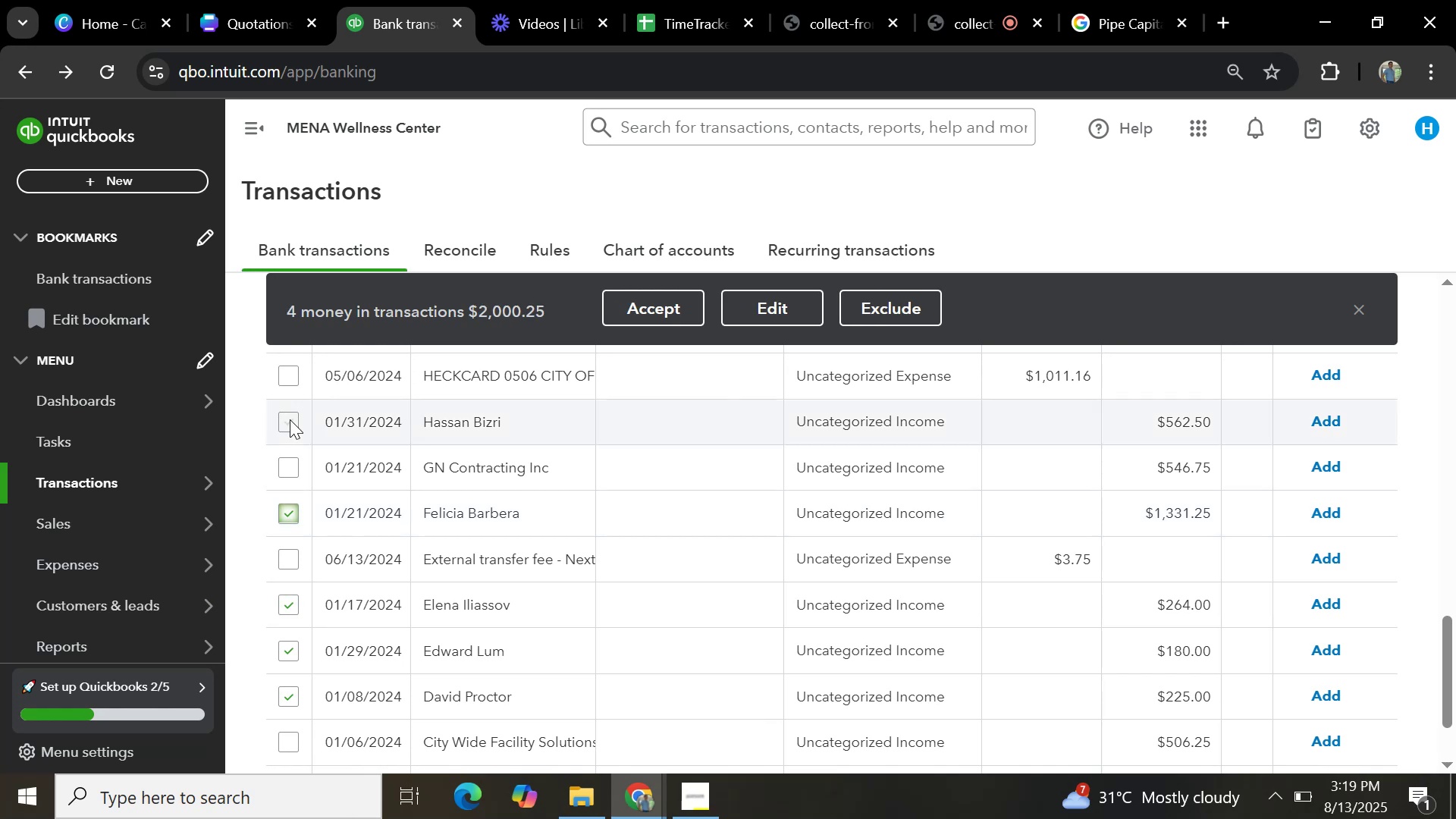 
left_click([289, 420])
 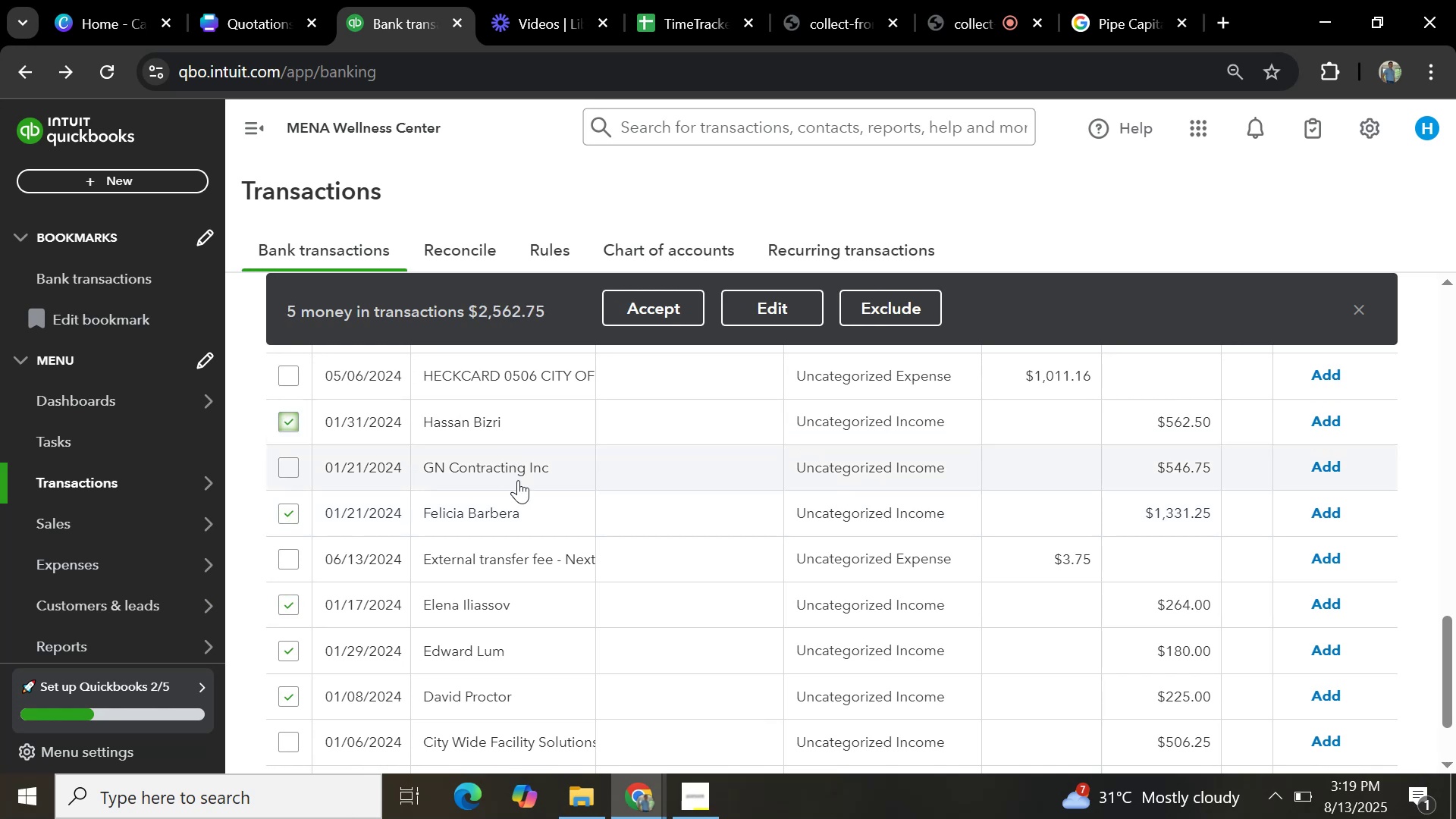 
scroll: coordinate [518, 489], scroll_direction: up, amount: 3.0
 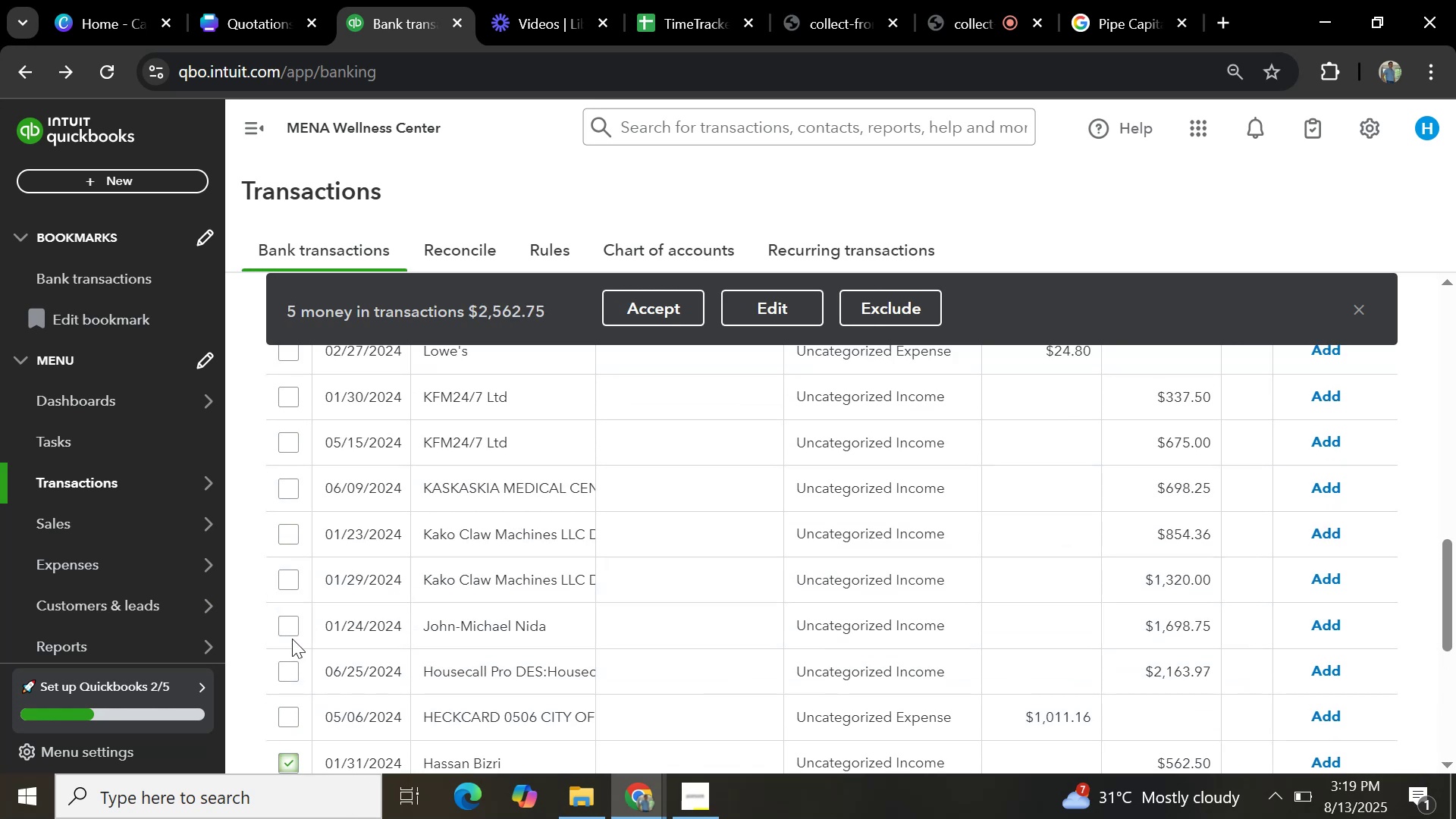 
left_click([288, 629])
 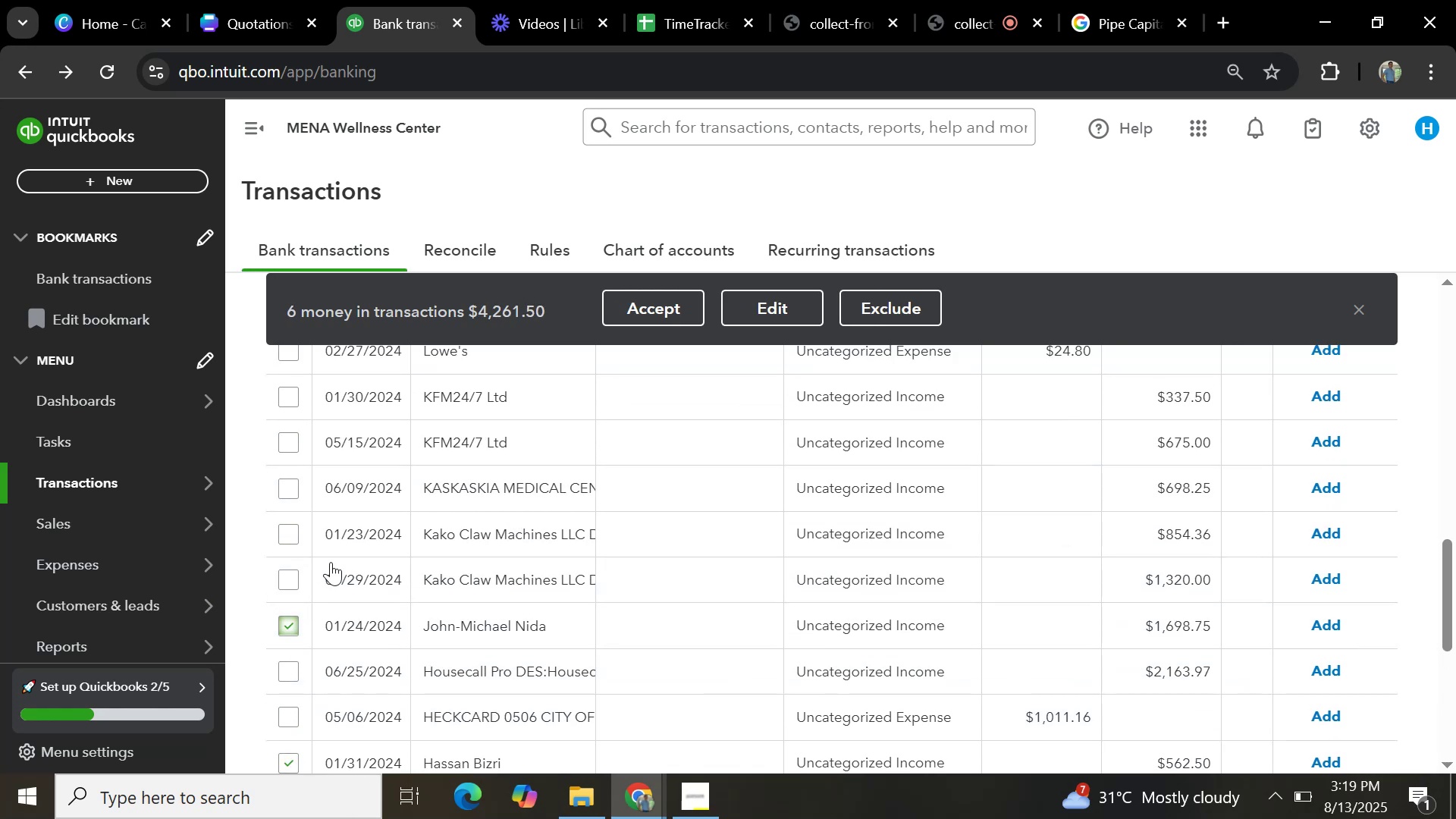 
scroll: coordinate [385, 520], scroll_direction: up, amount: 5.0
 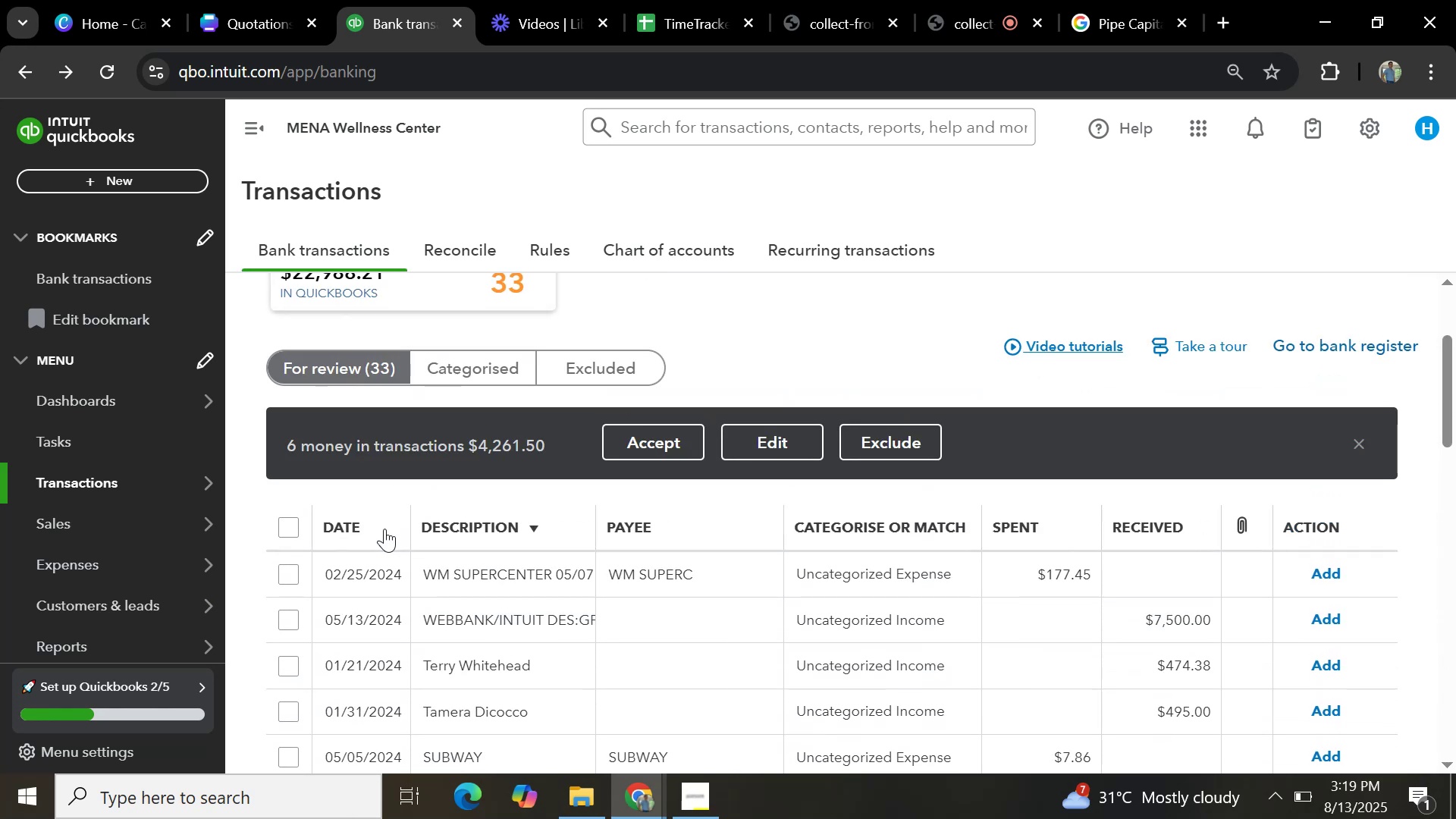 
scroll: coordinate [384, 529], scroll_direction: down, amount: 1.0
 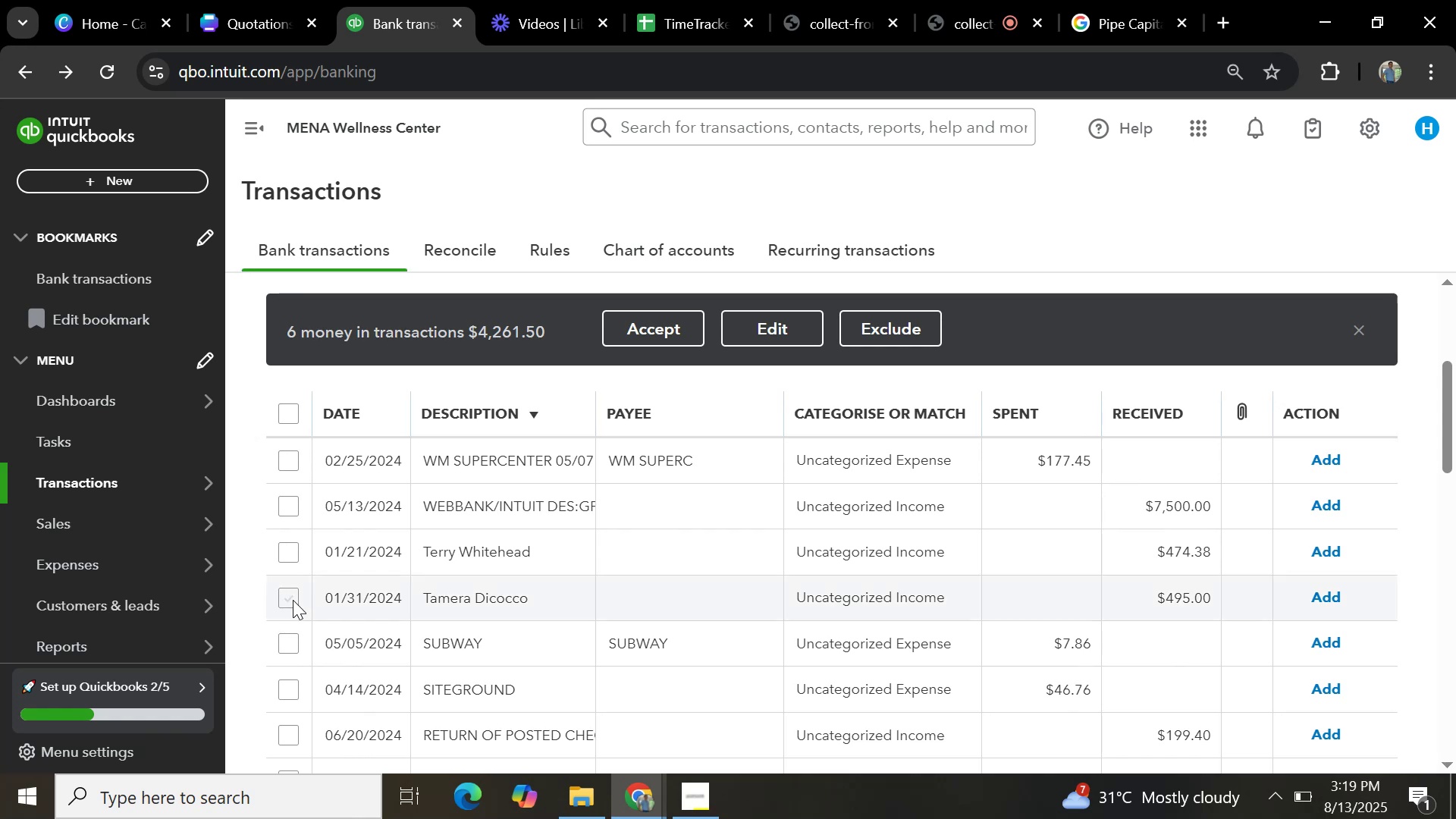 
left_click([293, 602])
 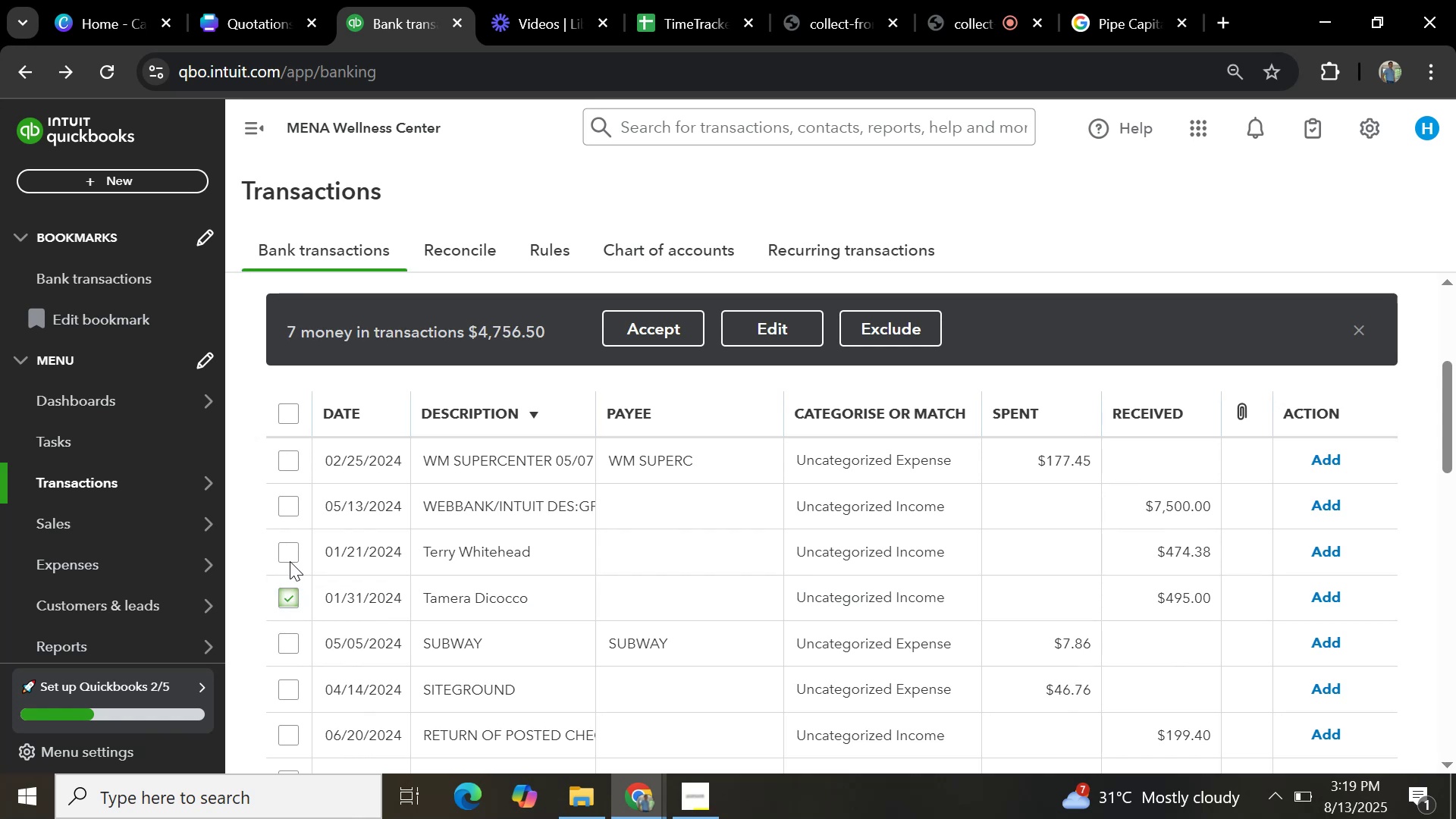 
left_click([290, 560])
 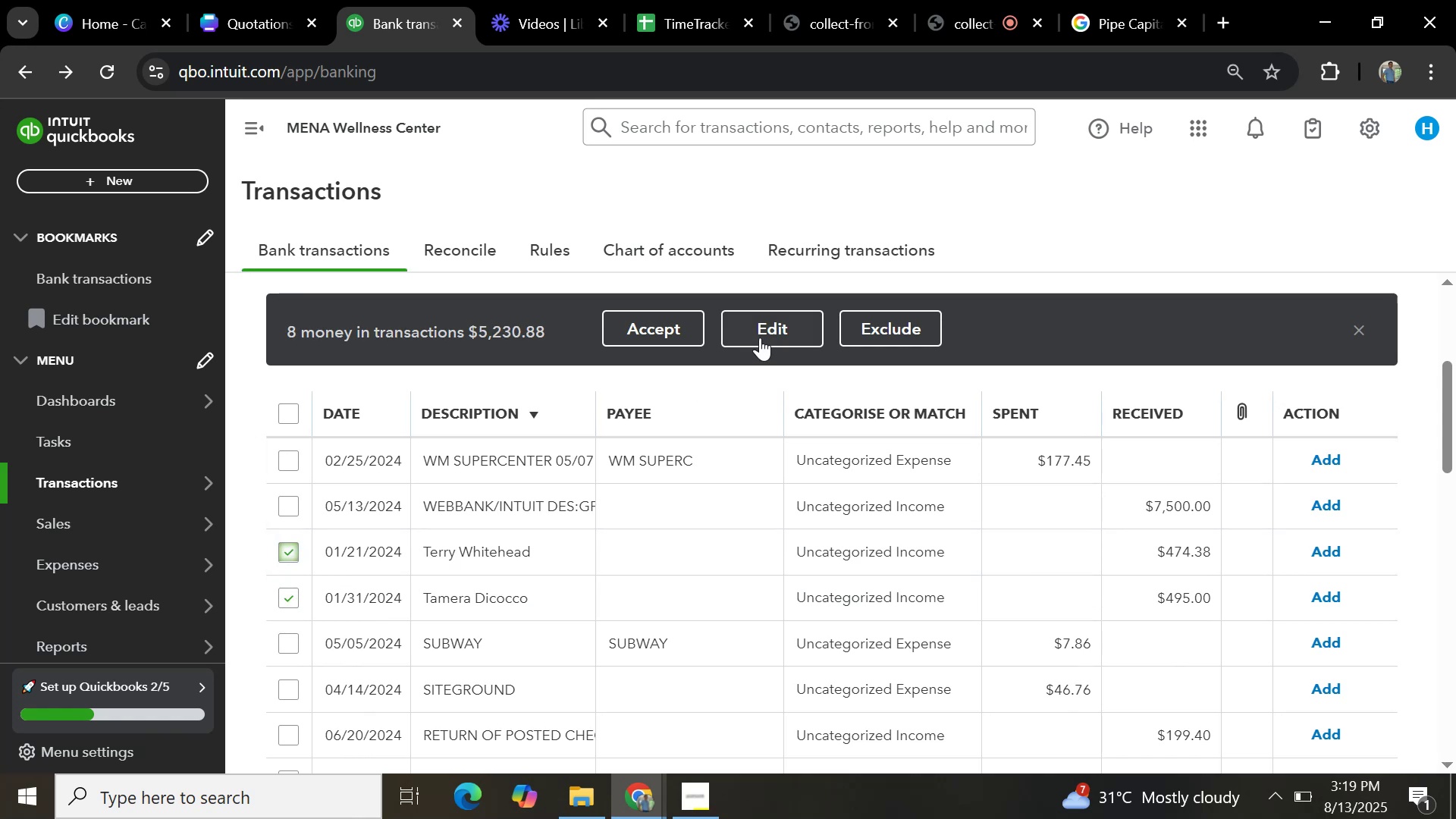 
left_click([765, 332])
 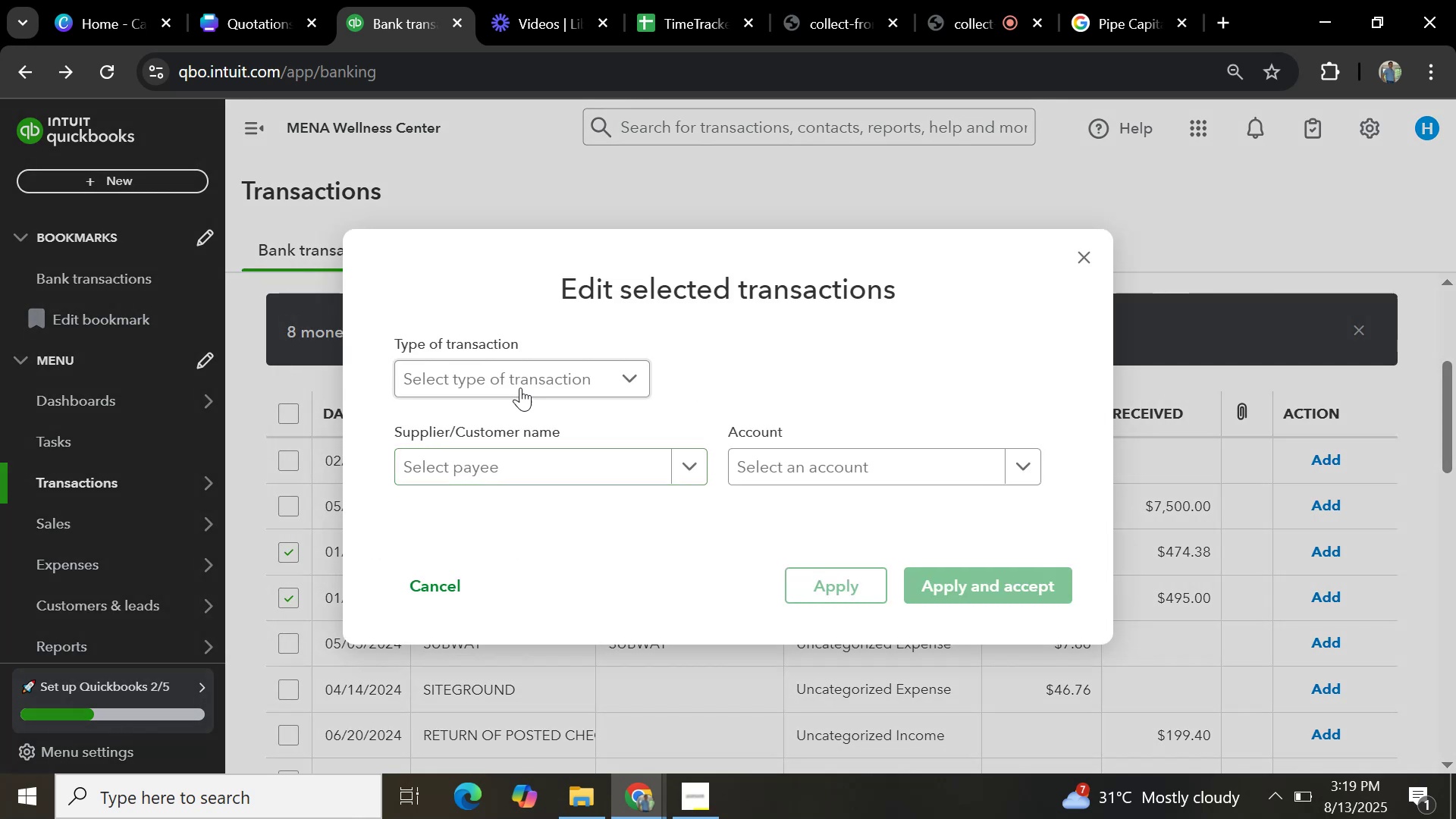 
left_click([535, 374])
 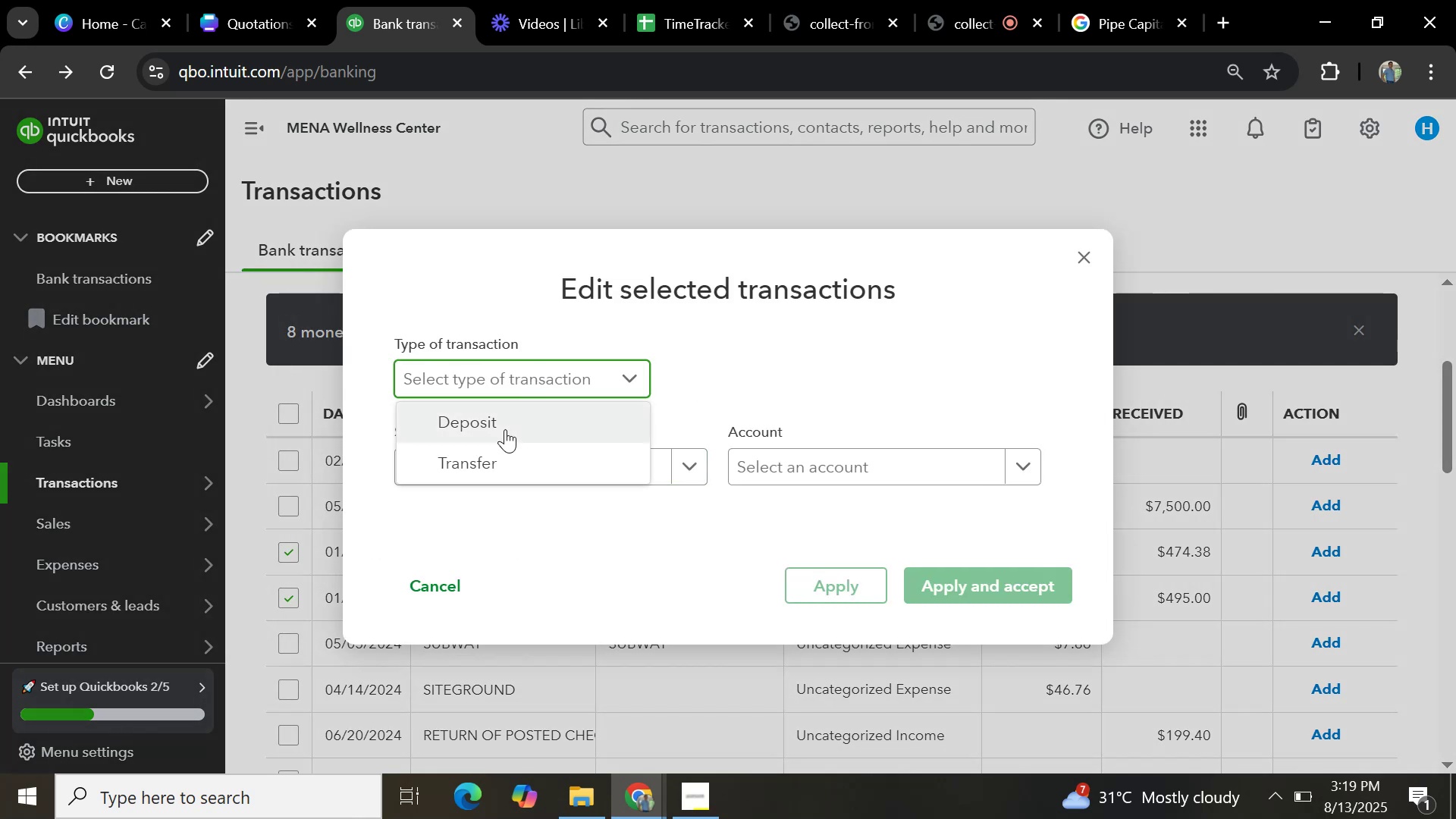 
left_click([505, 429])
 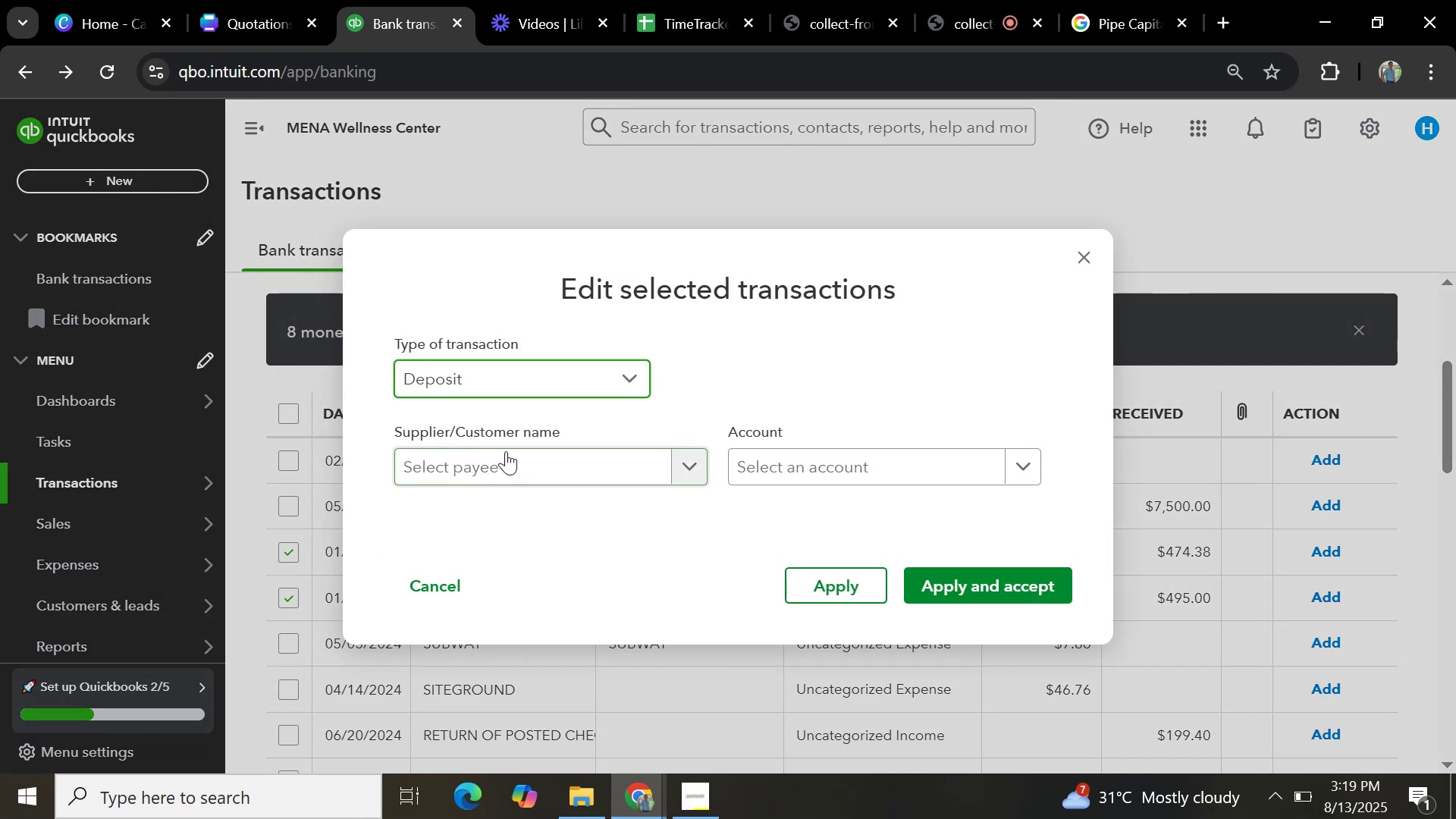 
double_click([506, 451])
 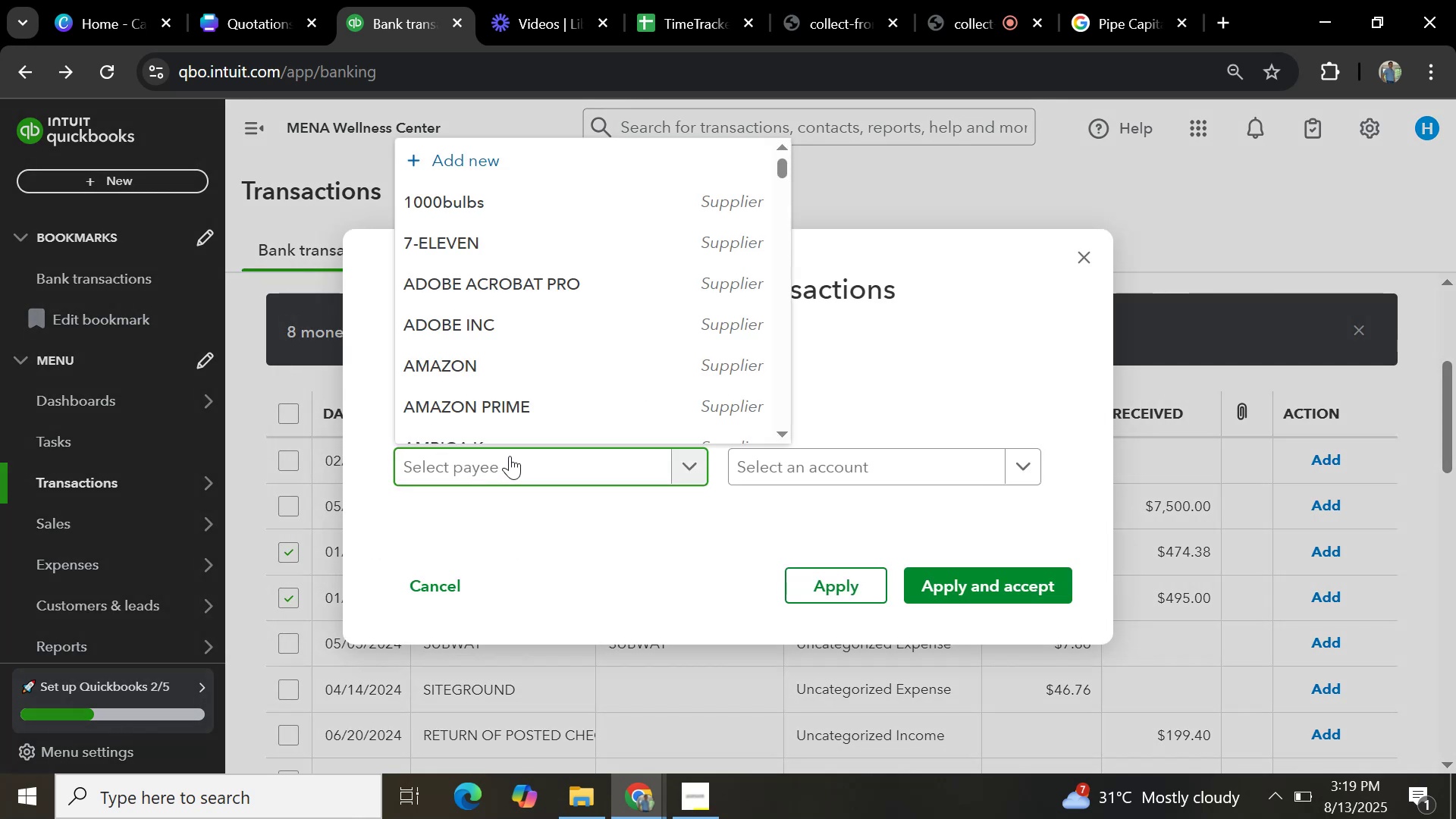 
type(sales)
 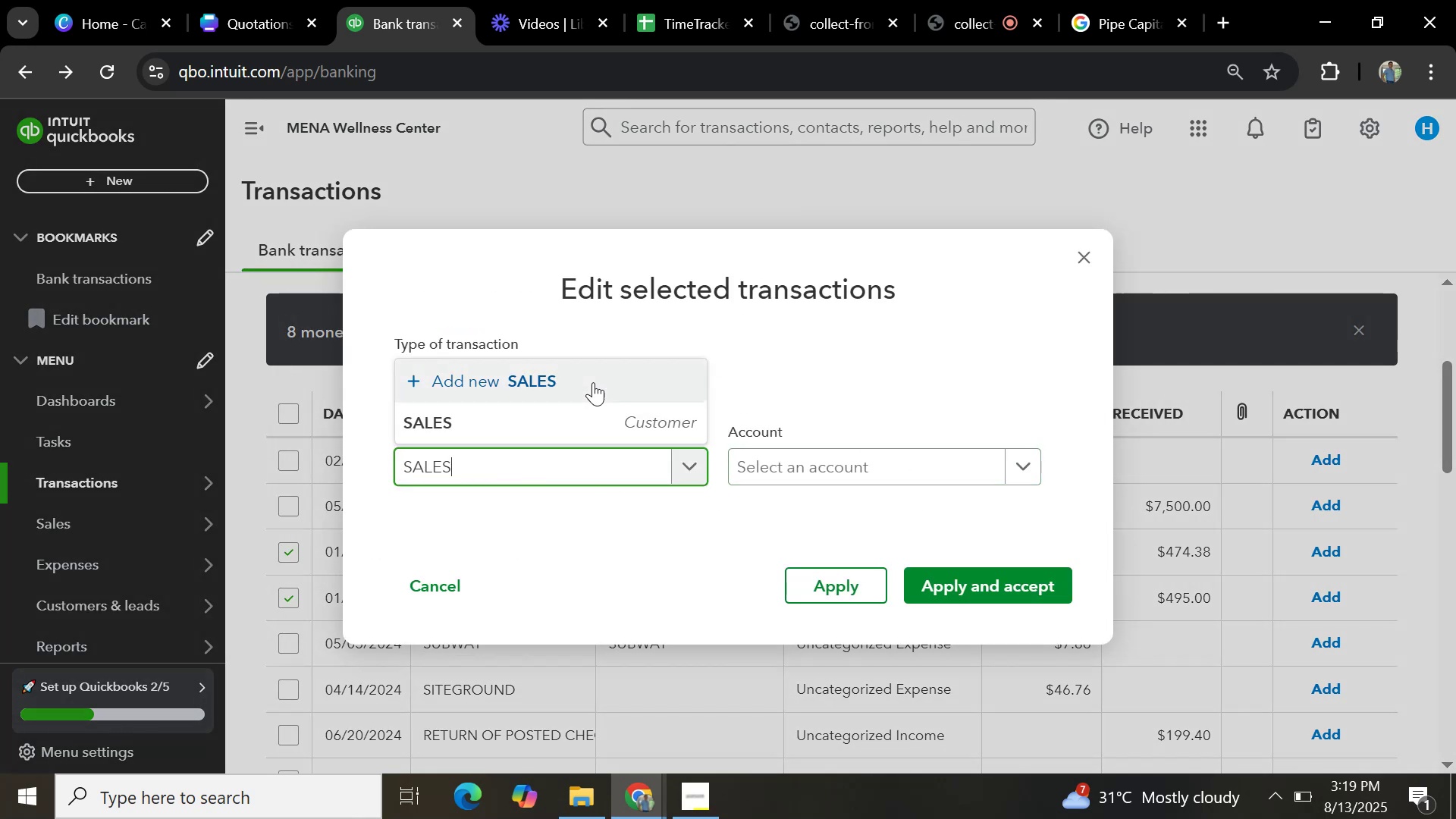 
left_click([593, 414])
 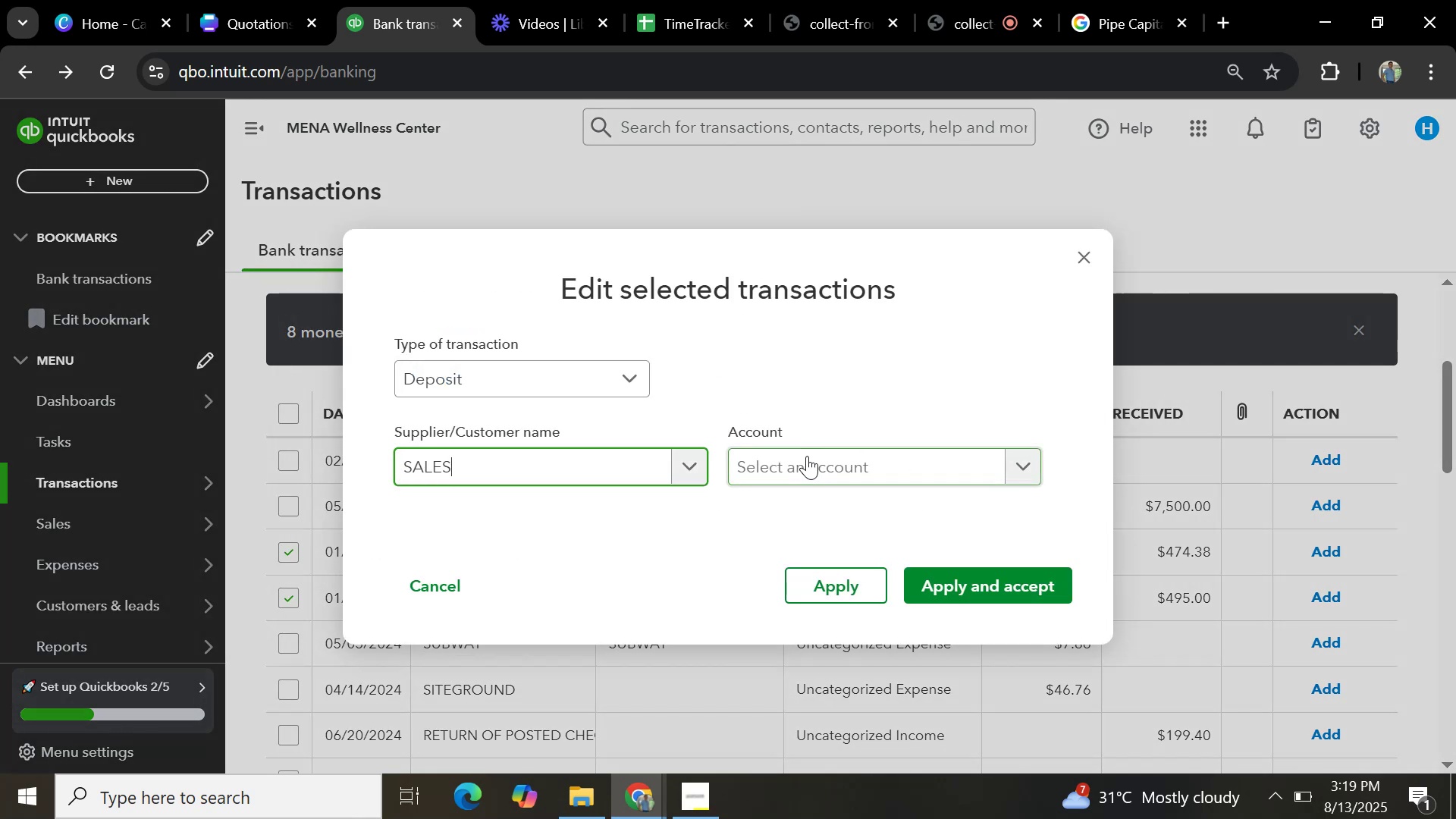 
left_click([808, 456])
 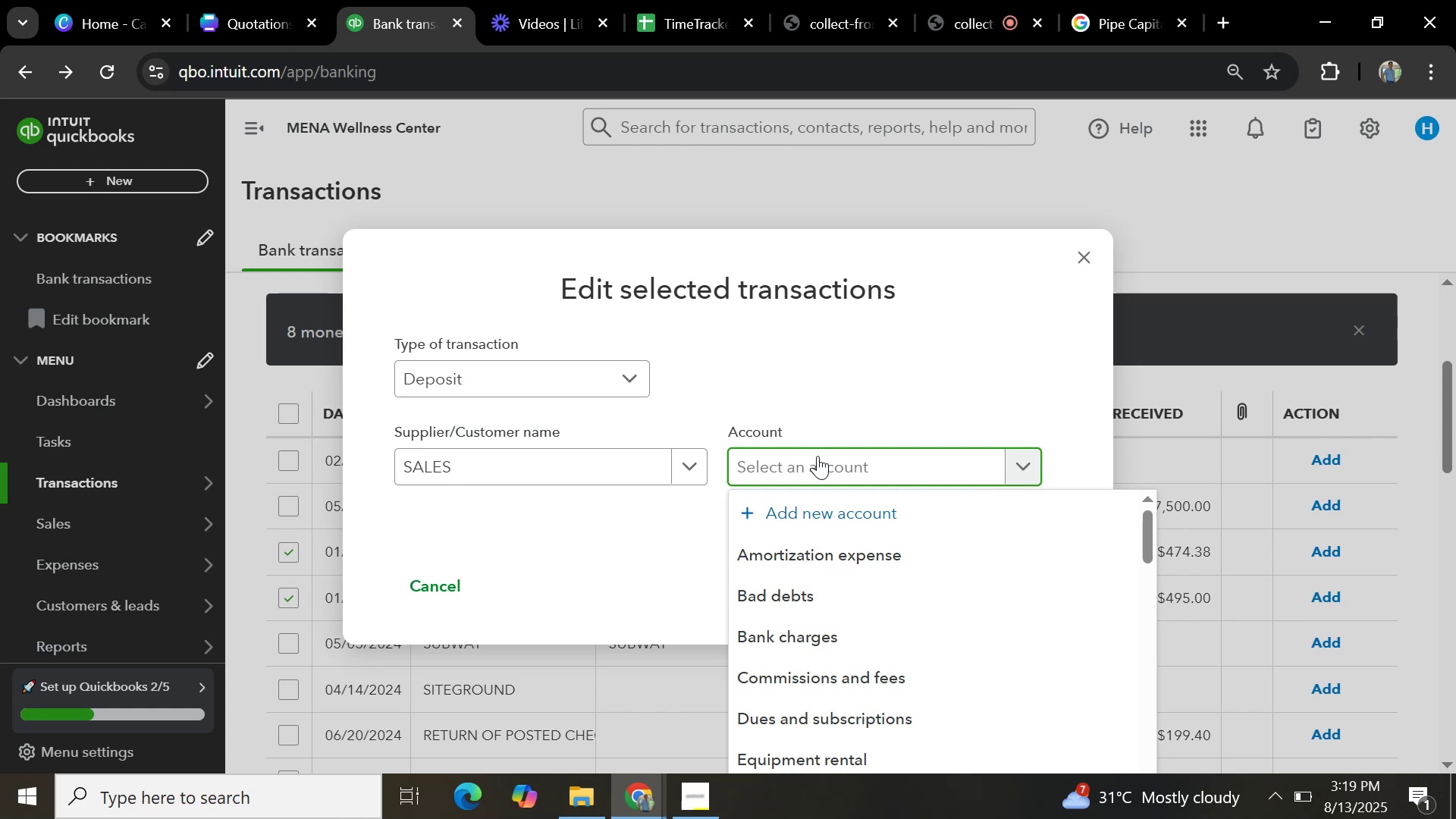 
type(sales)
 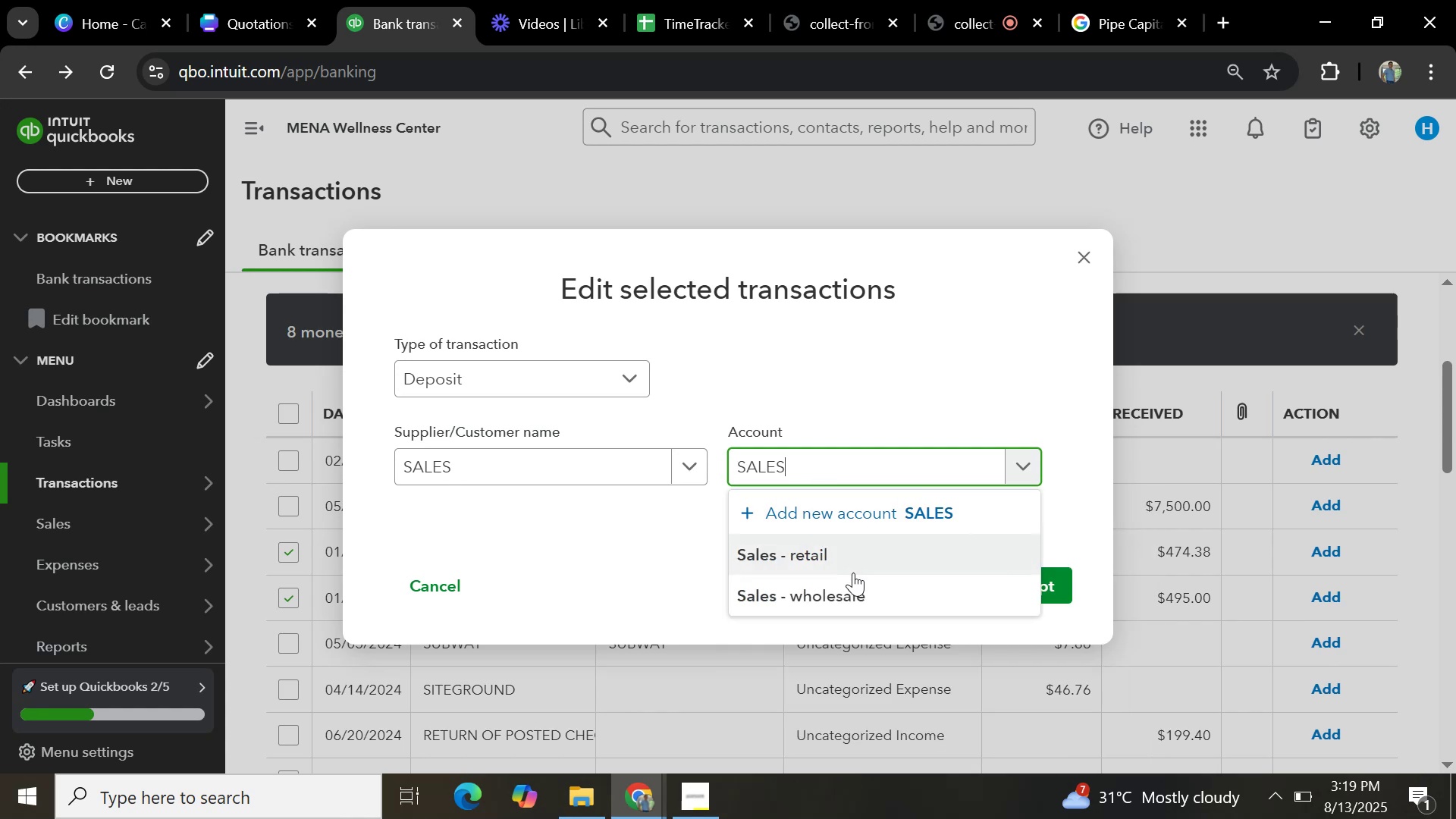 
left_click([847, 600])
 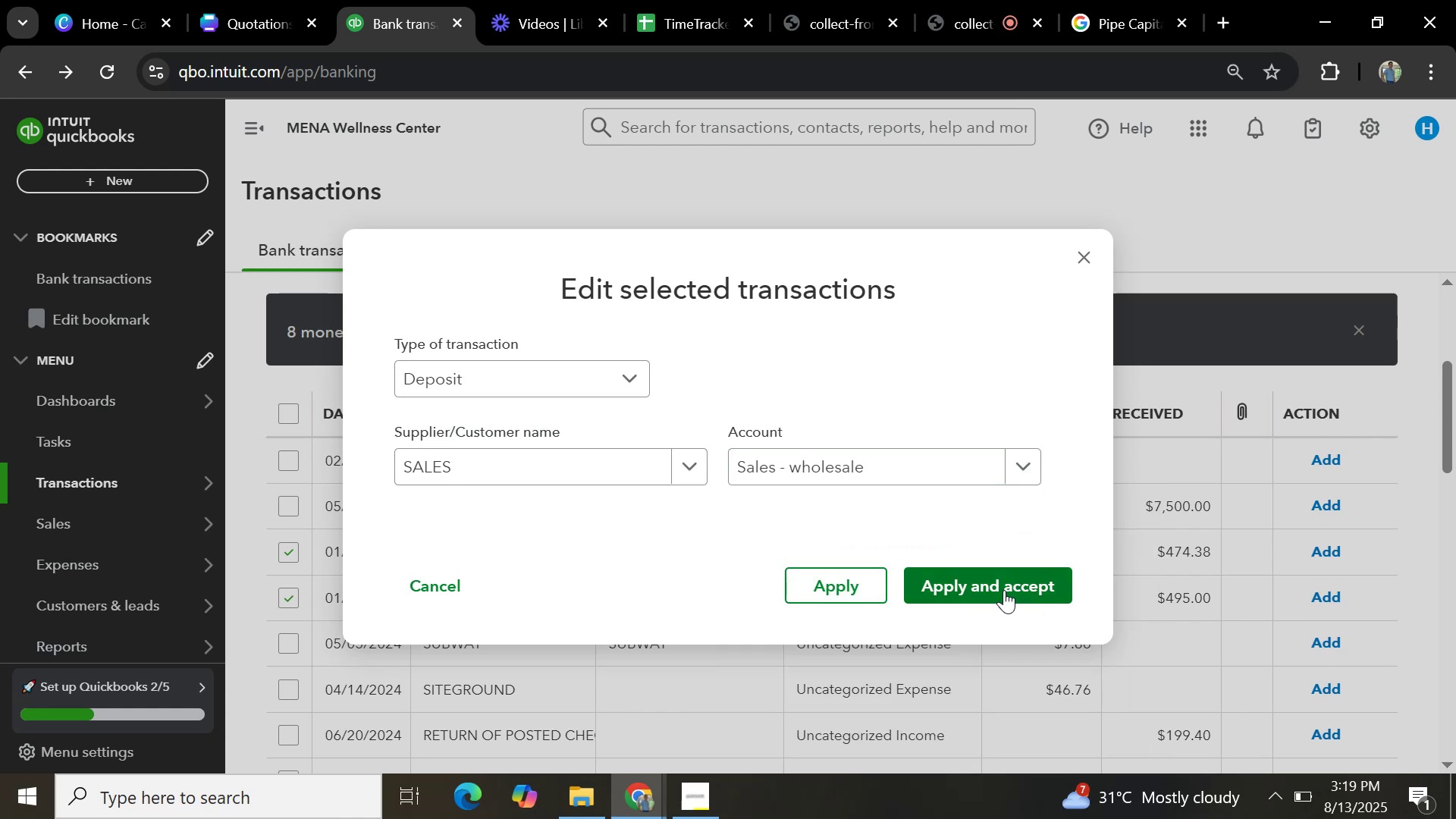 
left_click([1004, 590])
 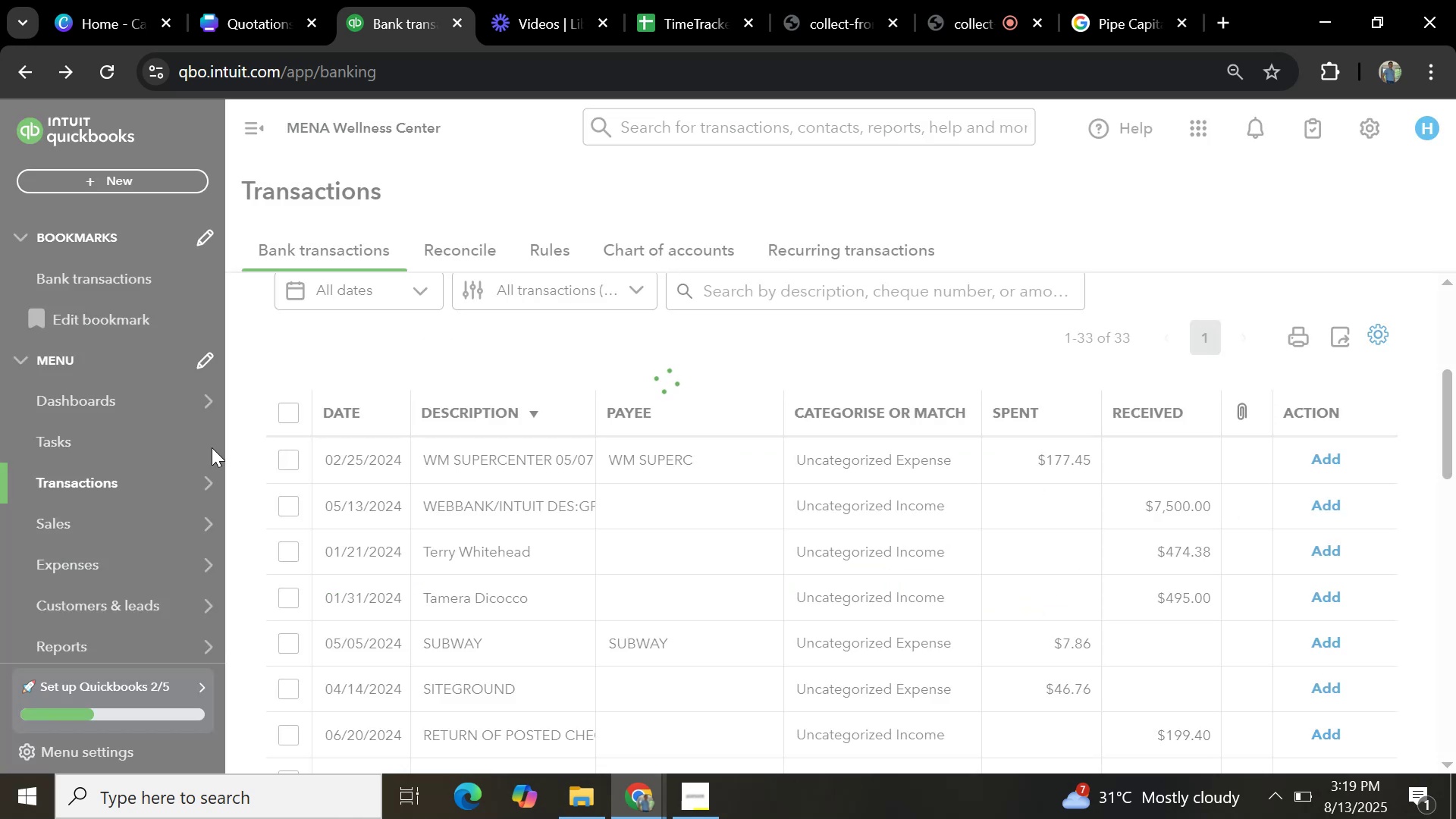 
mouse_move([683, 481])
 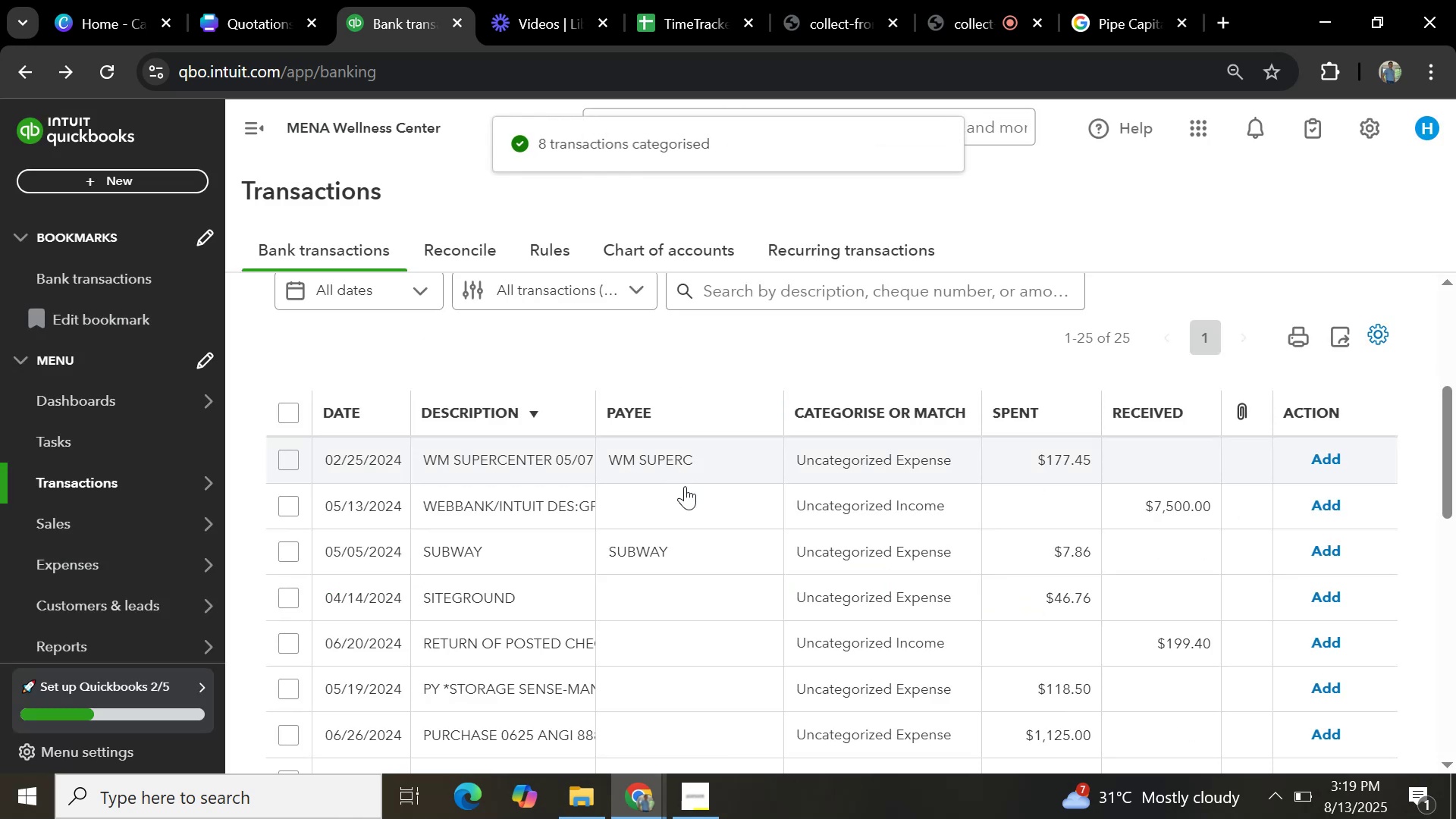 
scroll: coordinate [635, 588], scroll_direction: down, amount: 10.0
 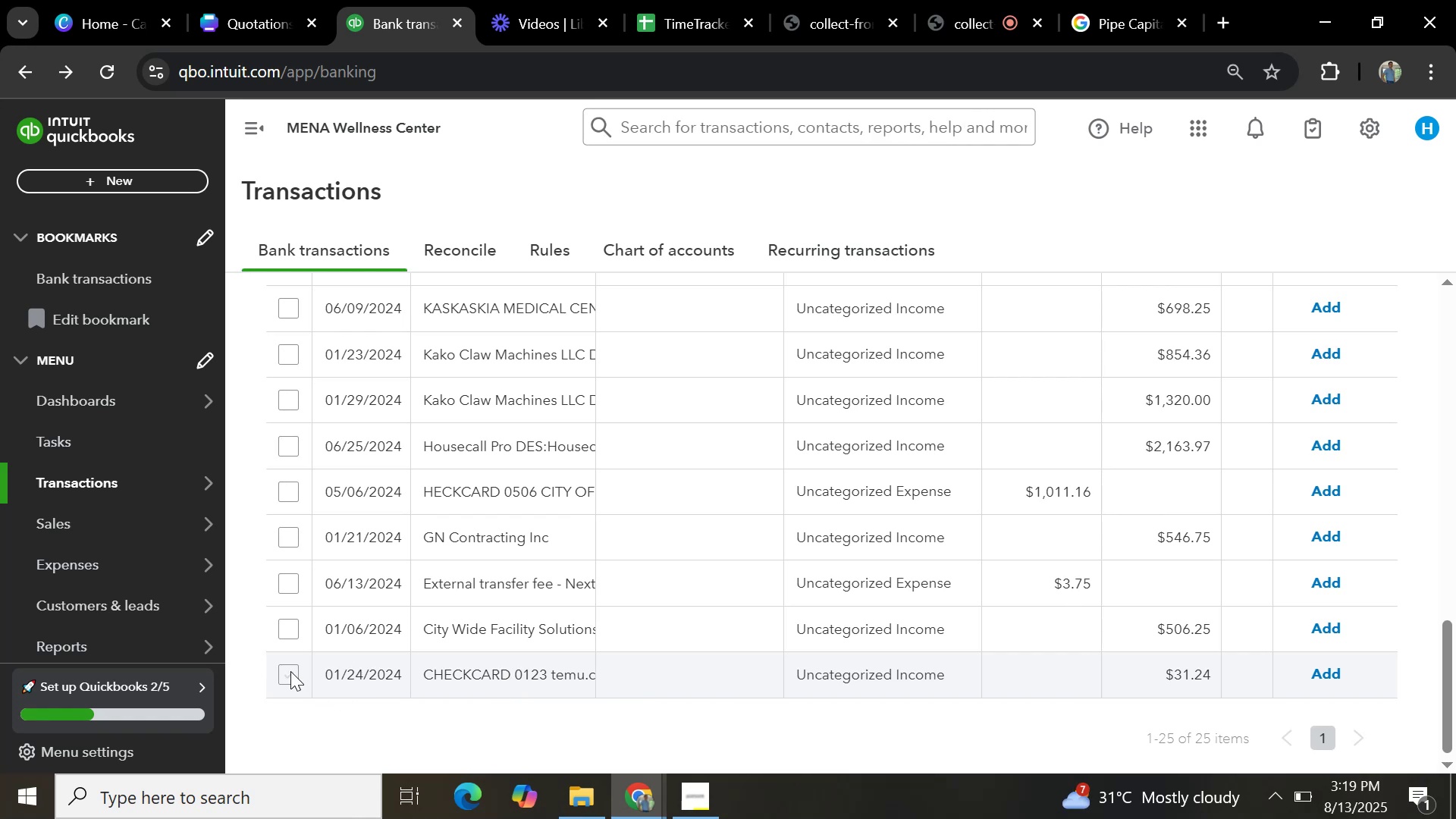 
left_click([290, 671])
 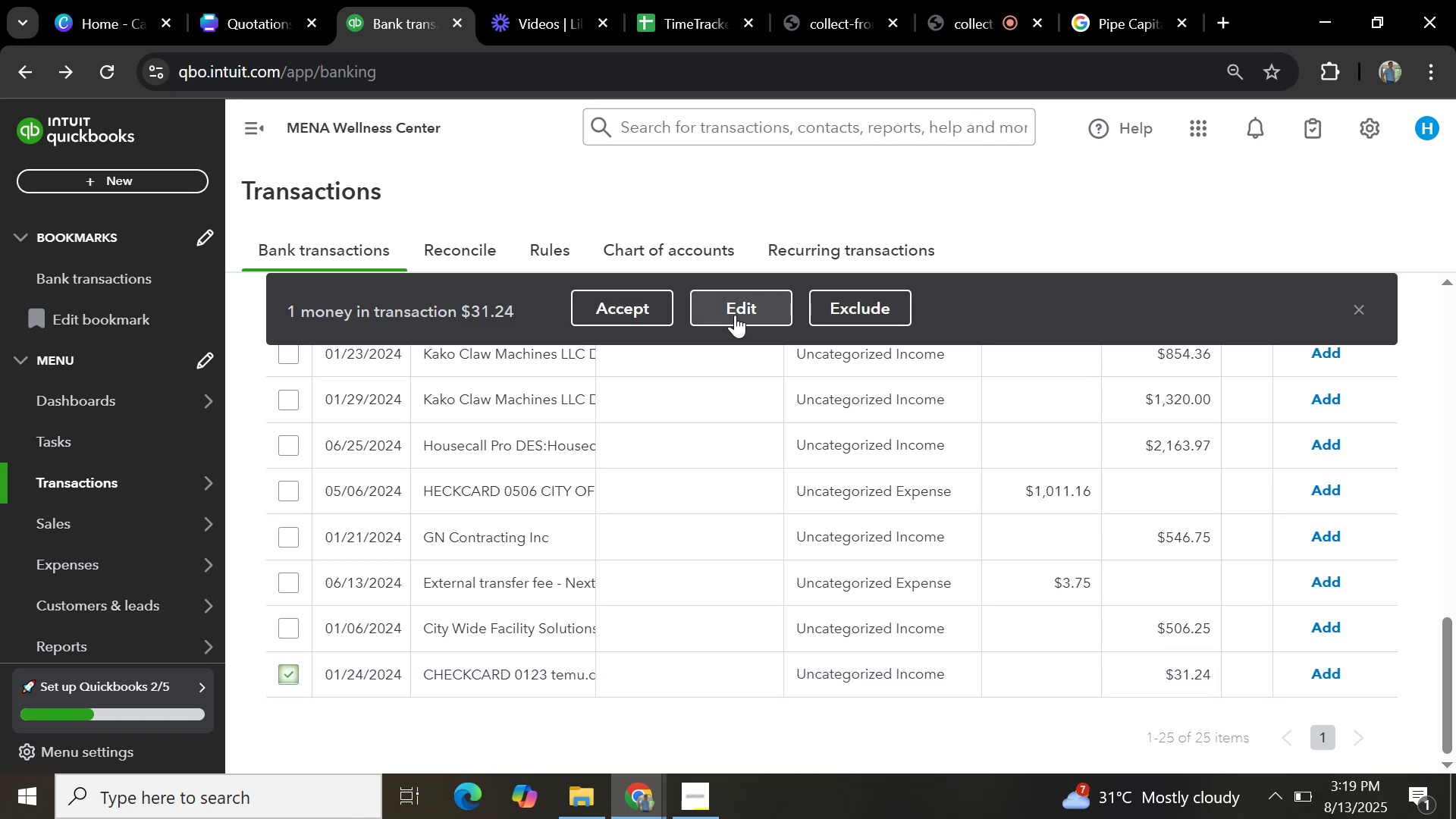 
left_click([735, 315])
 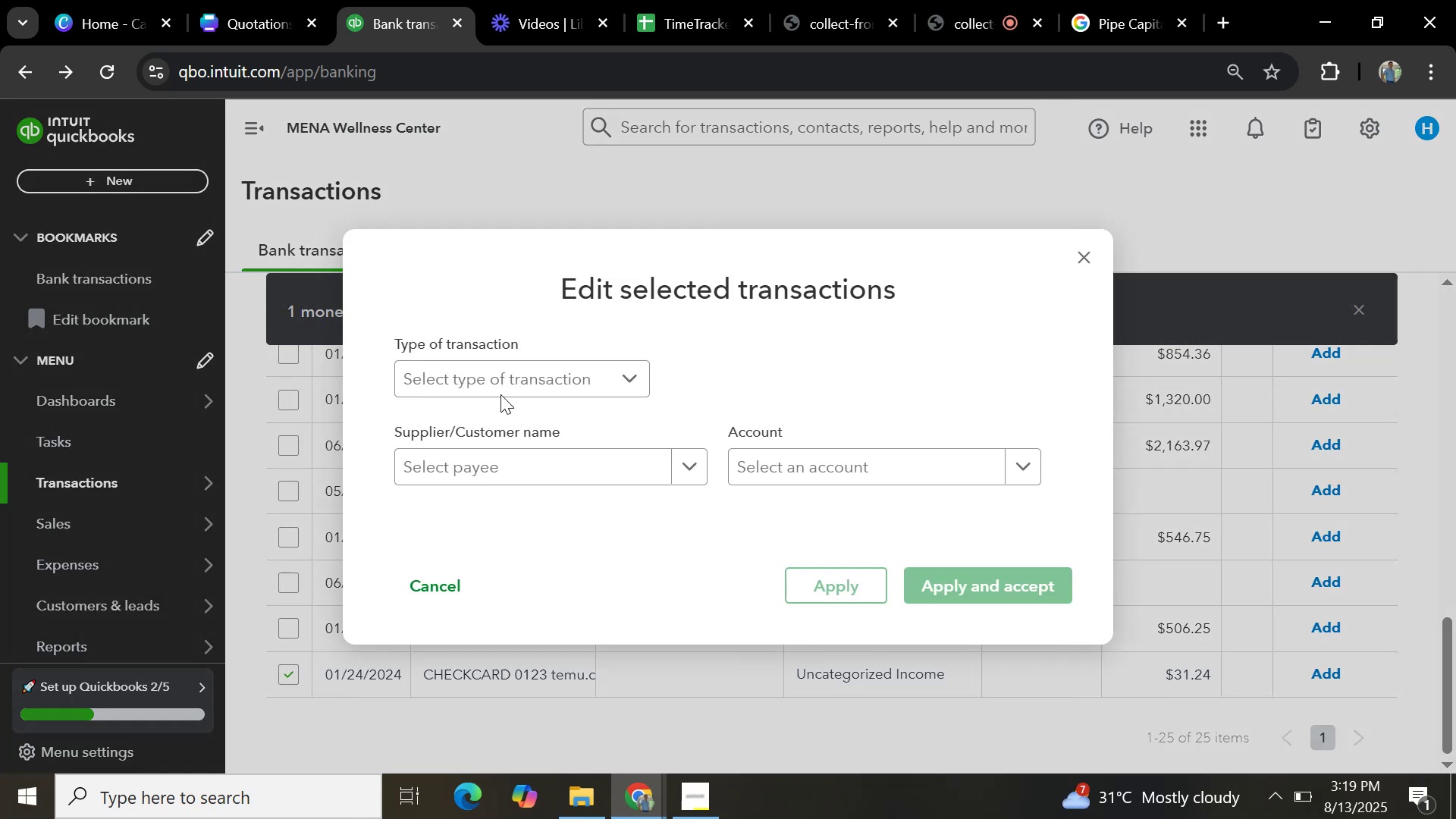 
left_click([513, 381])
 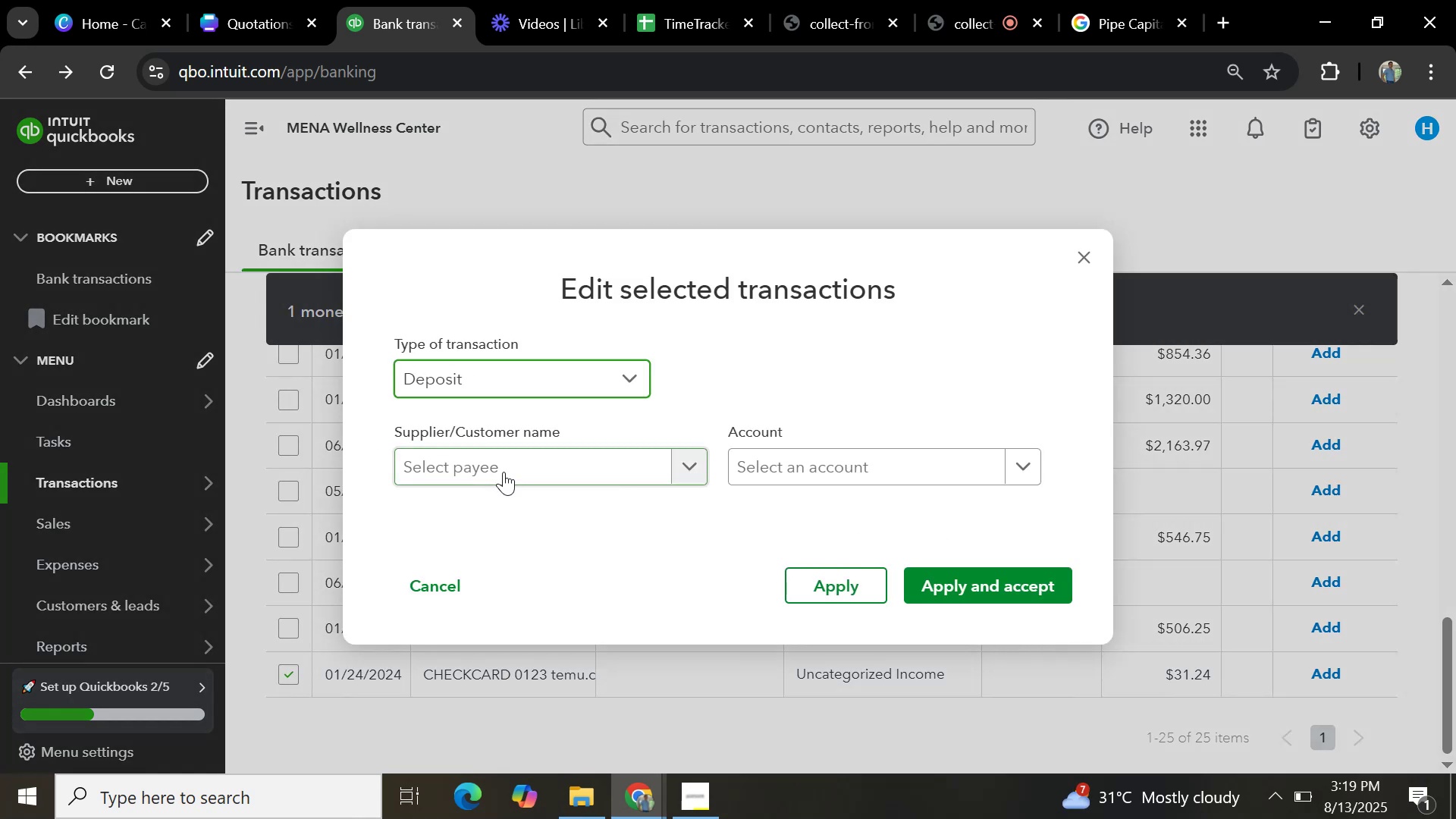 
left_click([504, 472])
 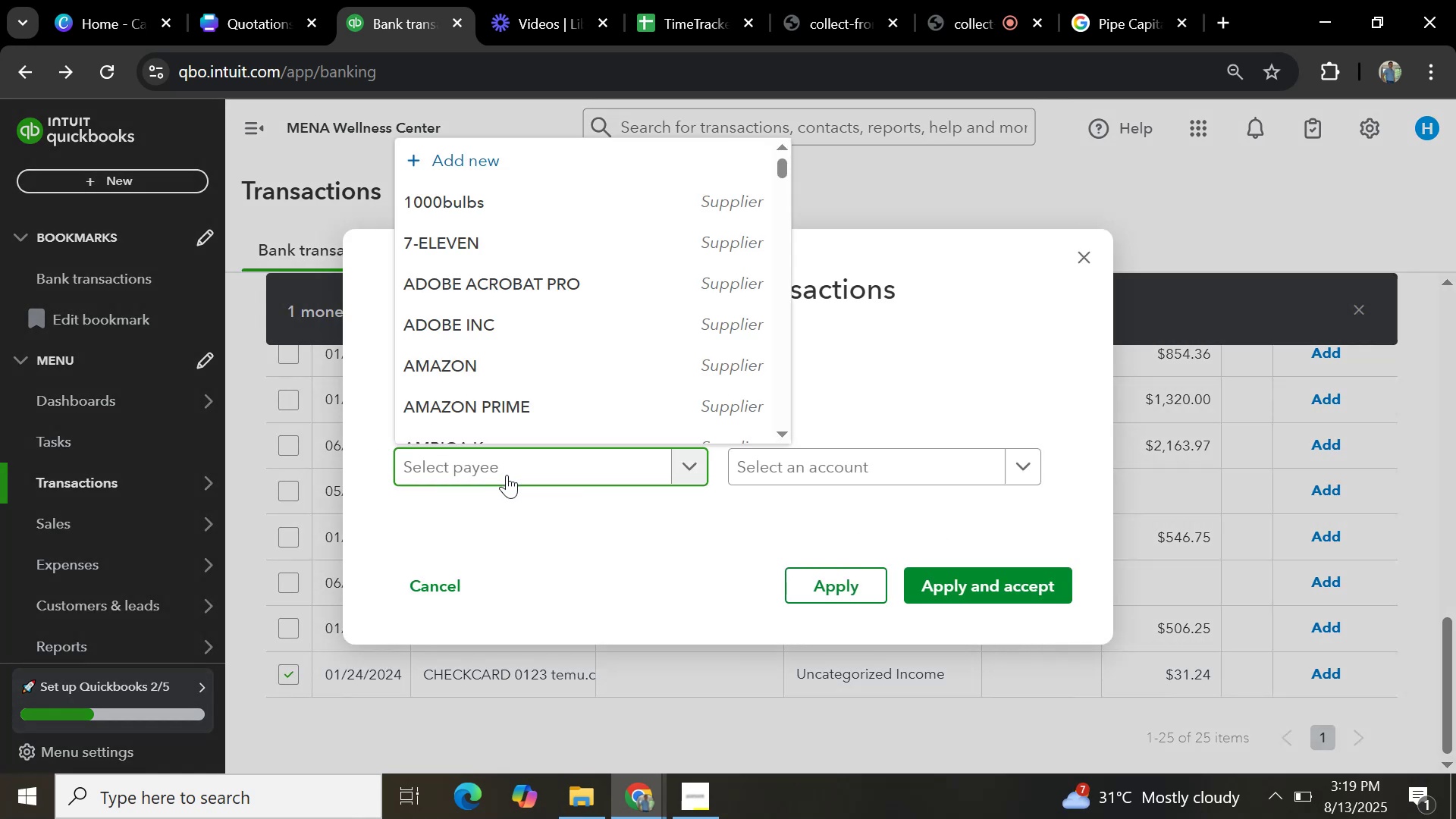 
type(checkcard temu)
 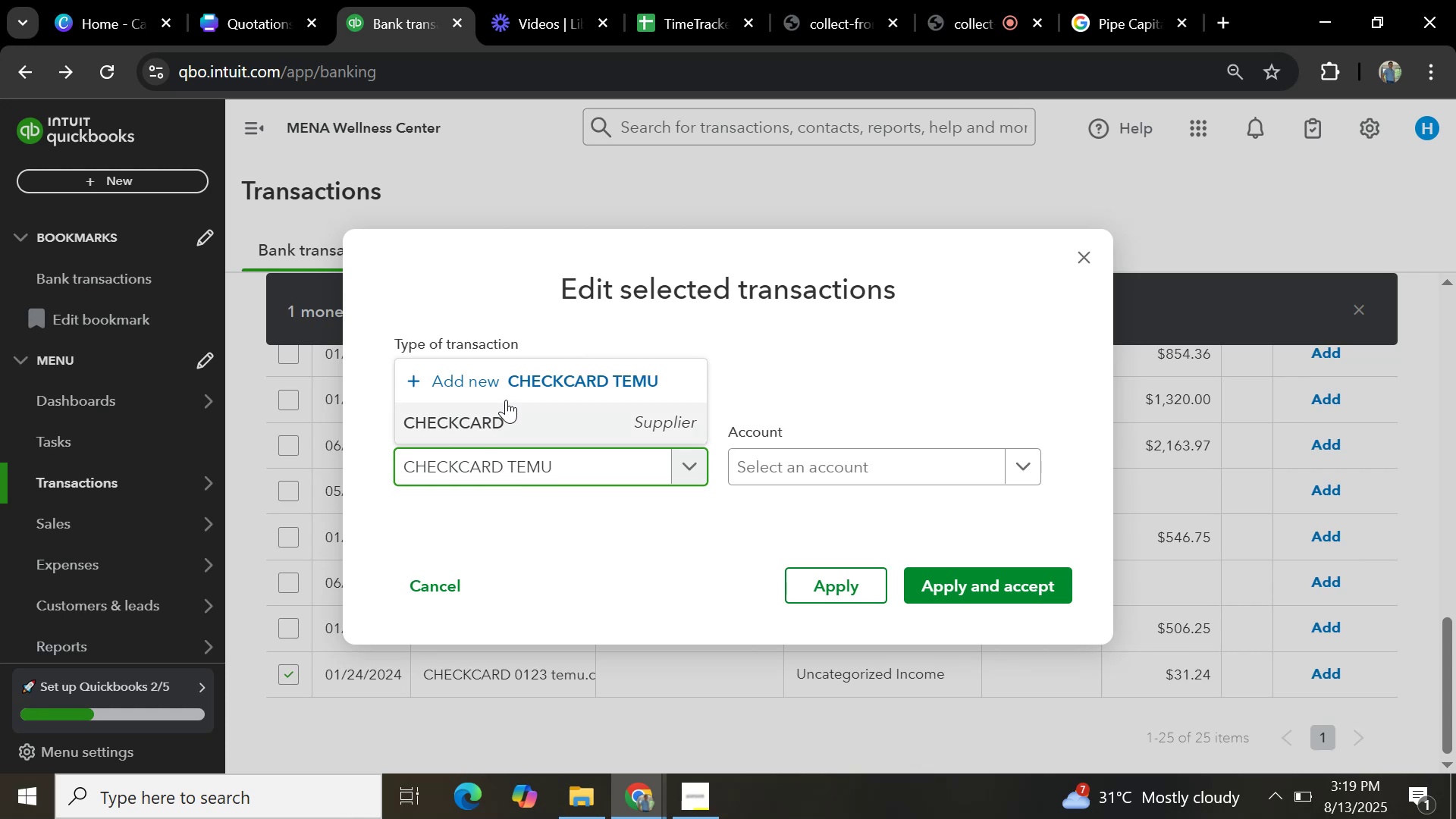 
left_click([523, 381])
 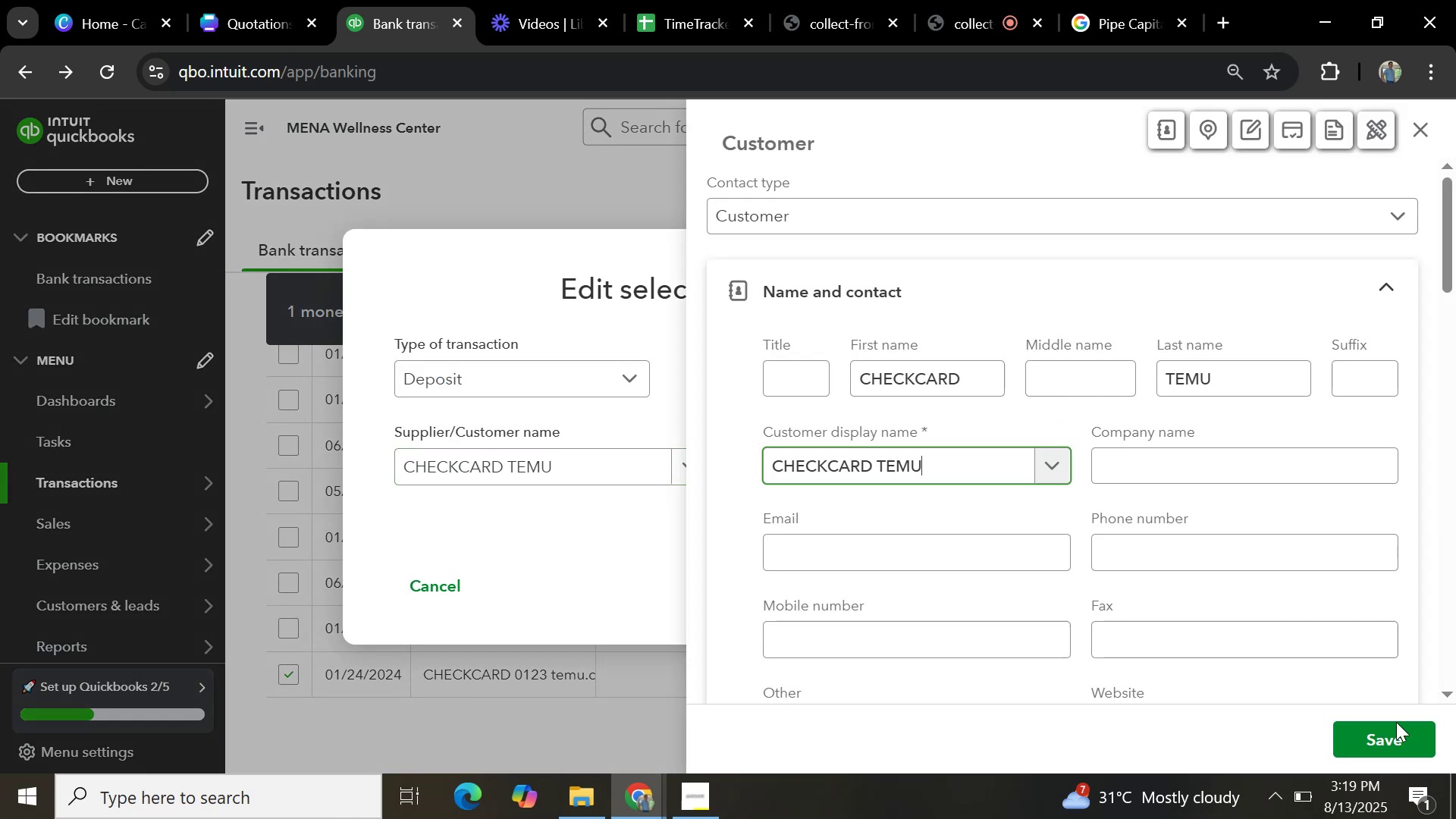 
left_click([1398, 733])
 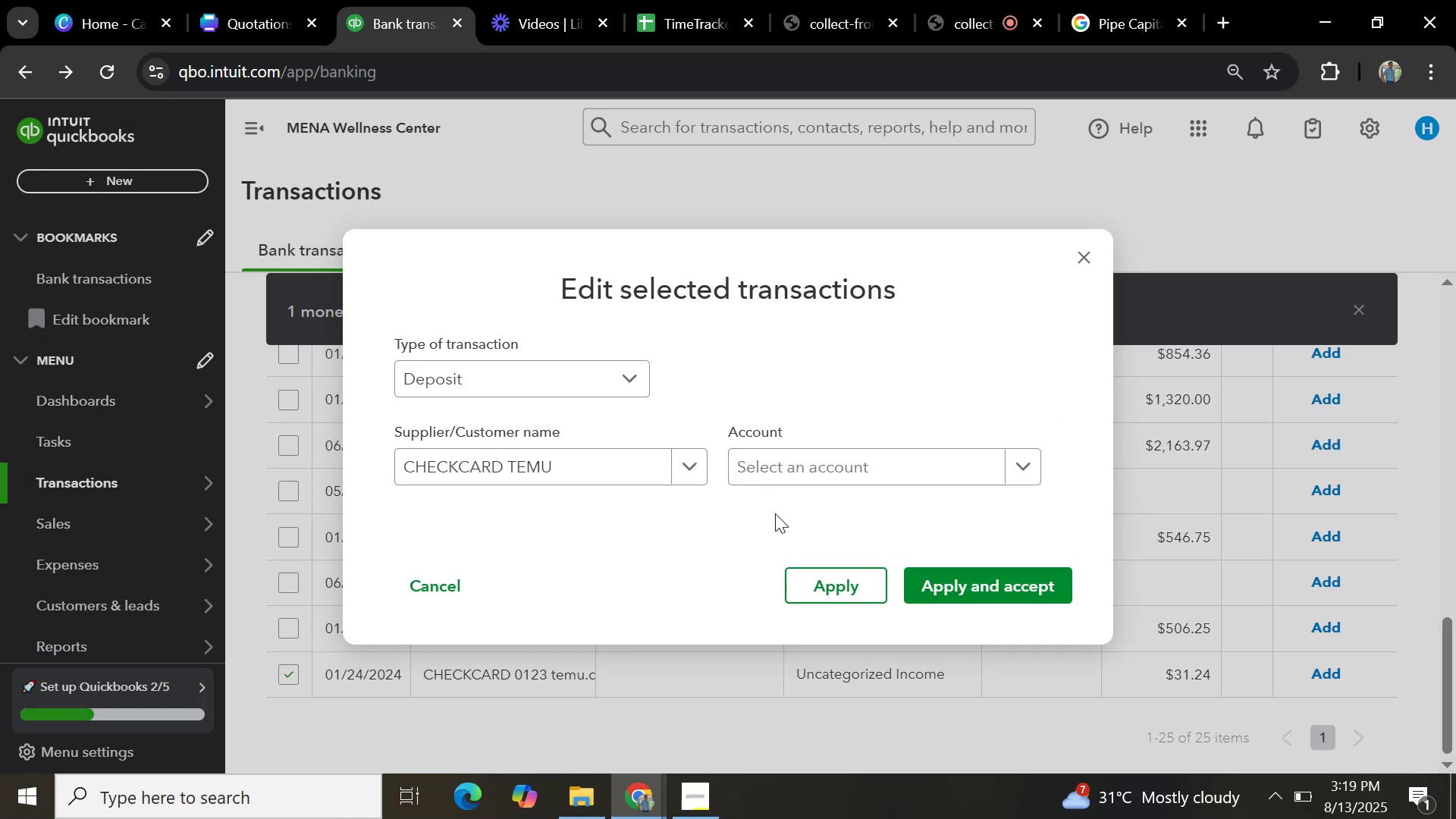 
left_click([946, 472])
 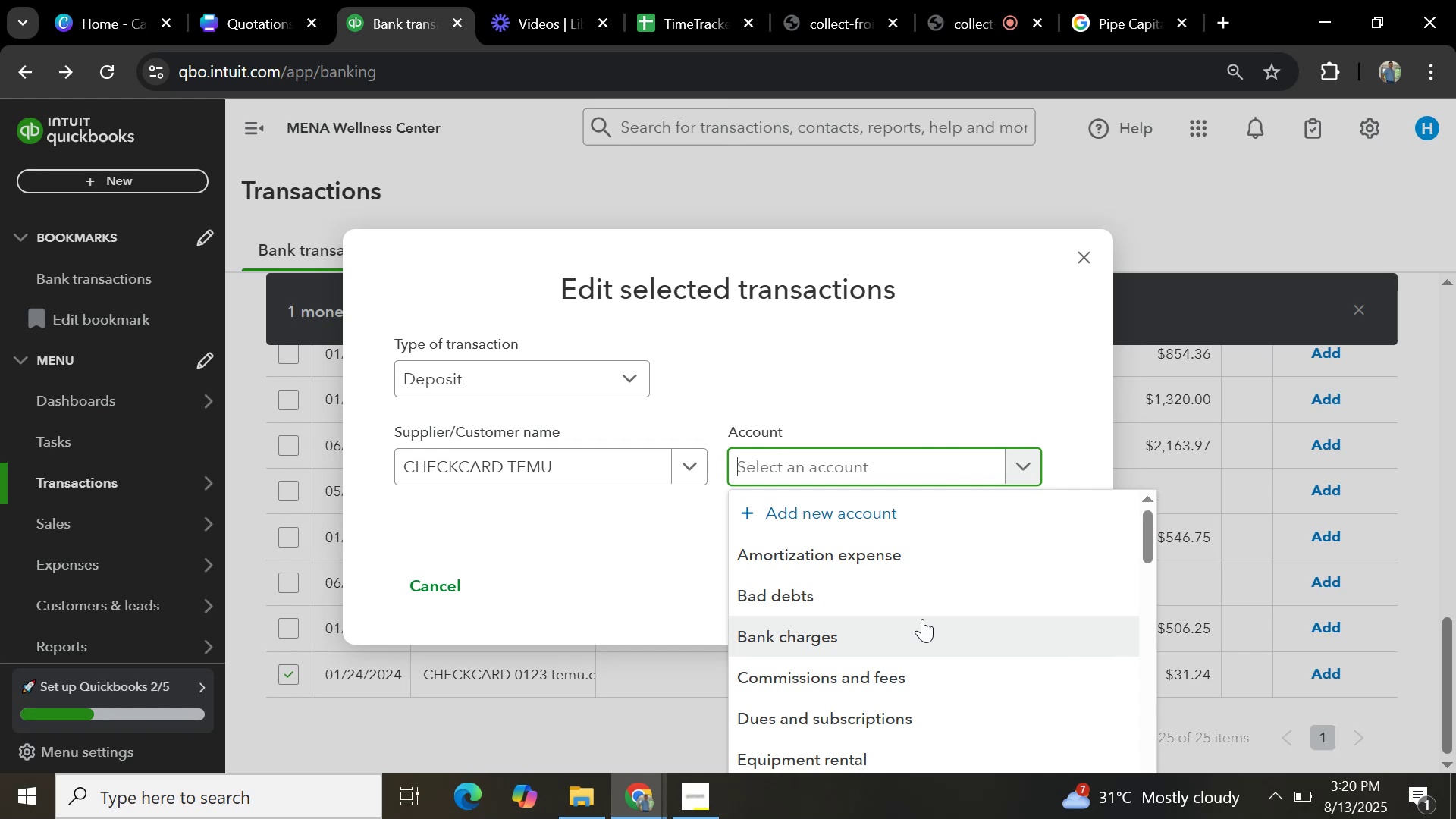 
type(sales)
 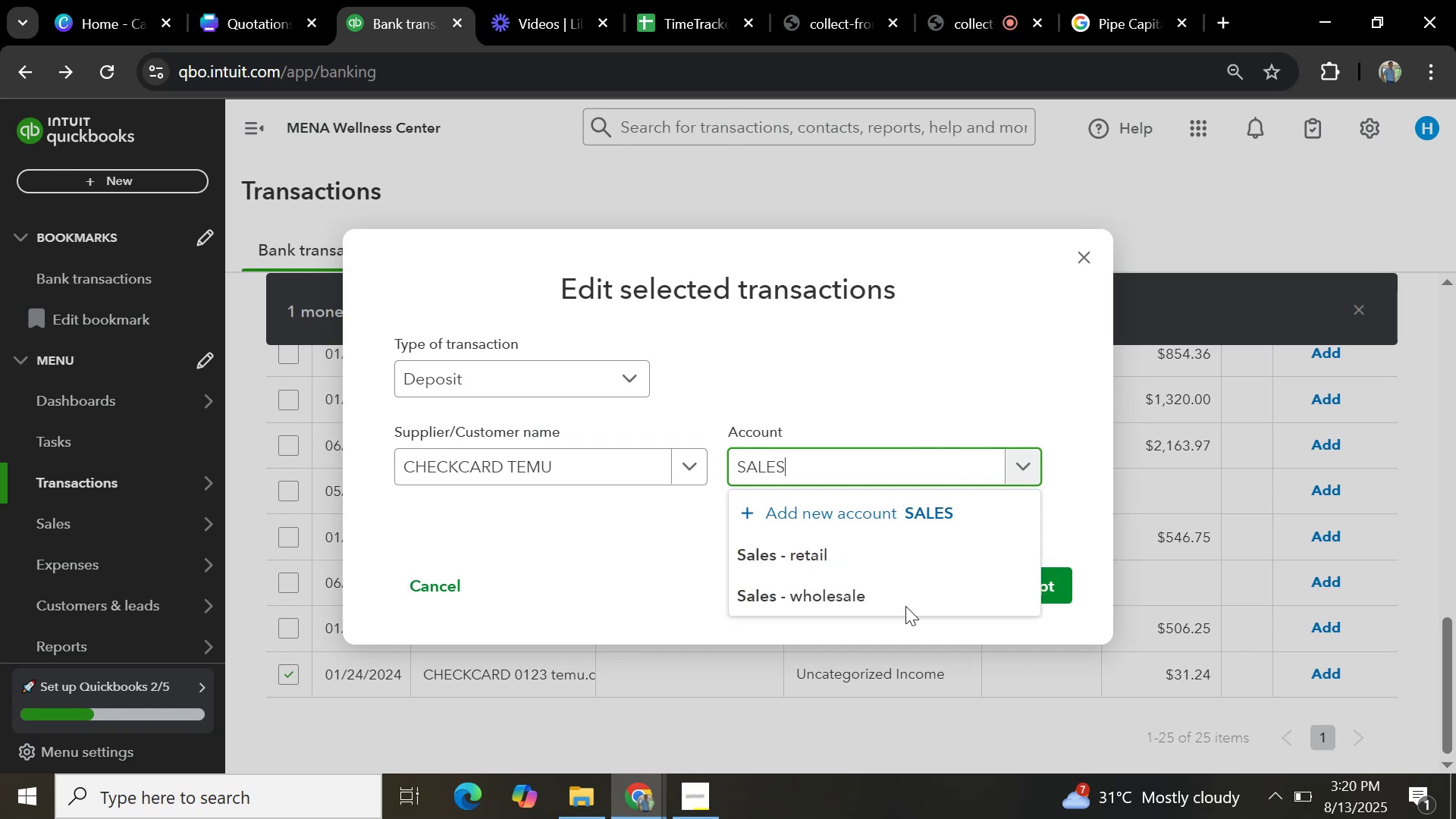 
left_click([774, 546])
 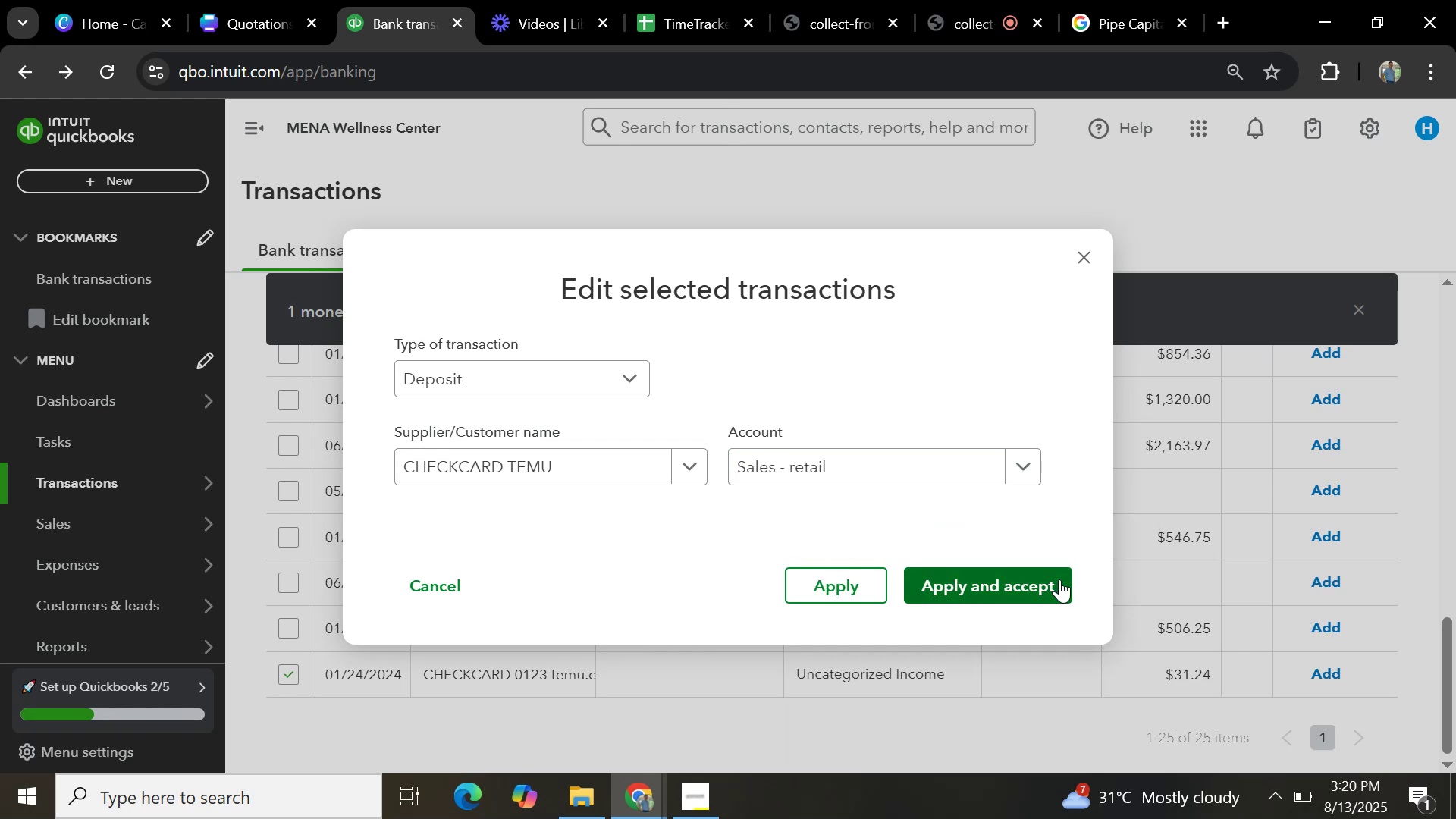 
left_click([1059, 579])
 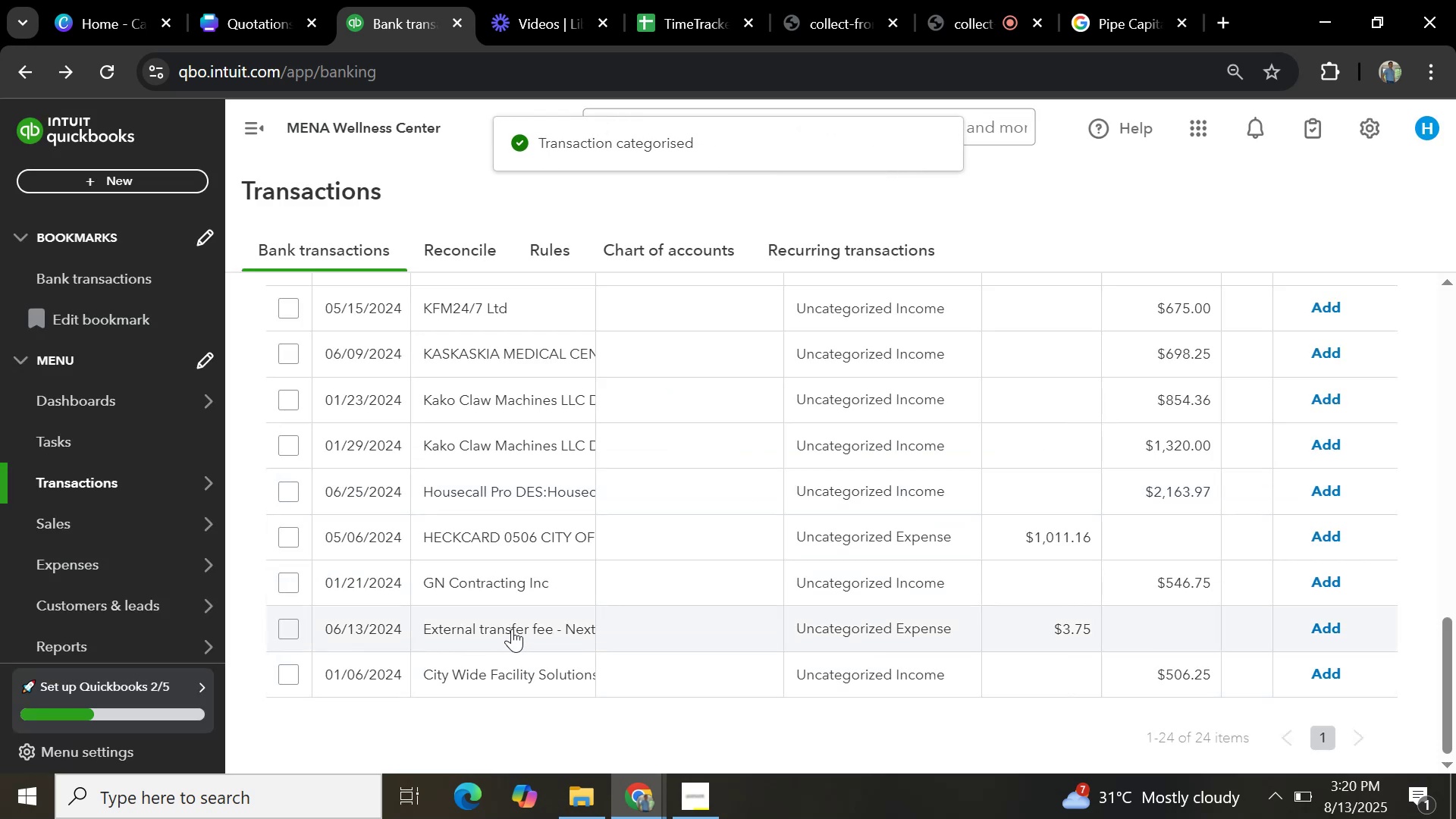 
left_click([512, 629])
 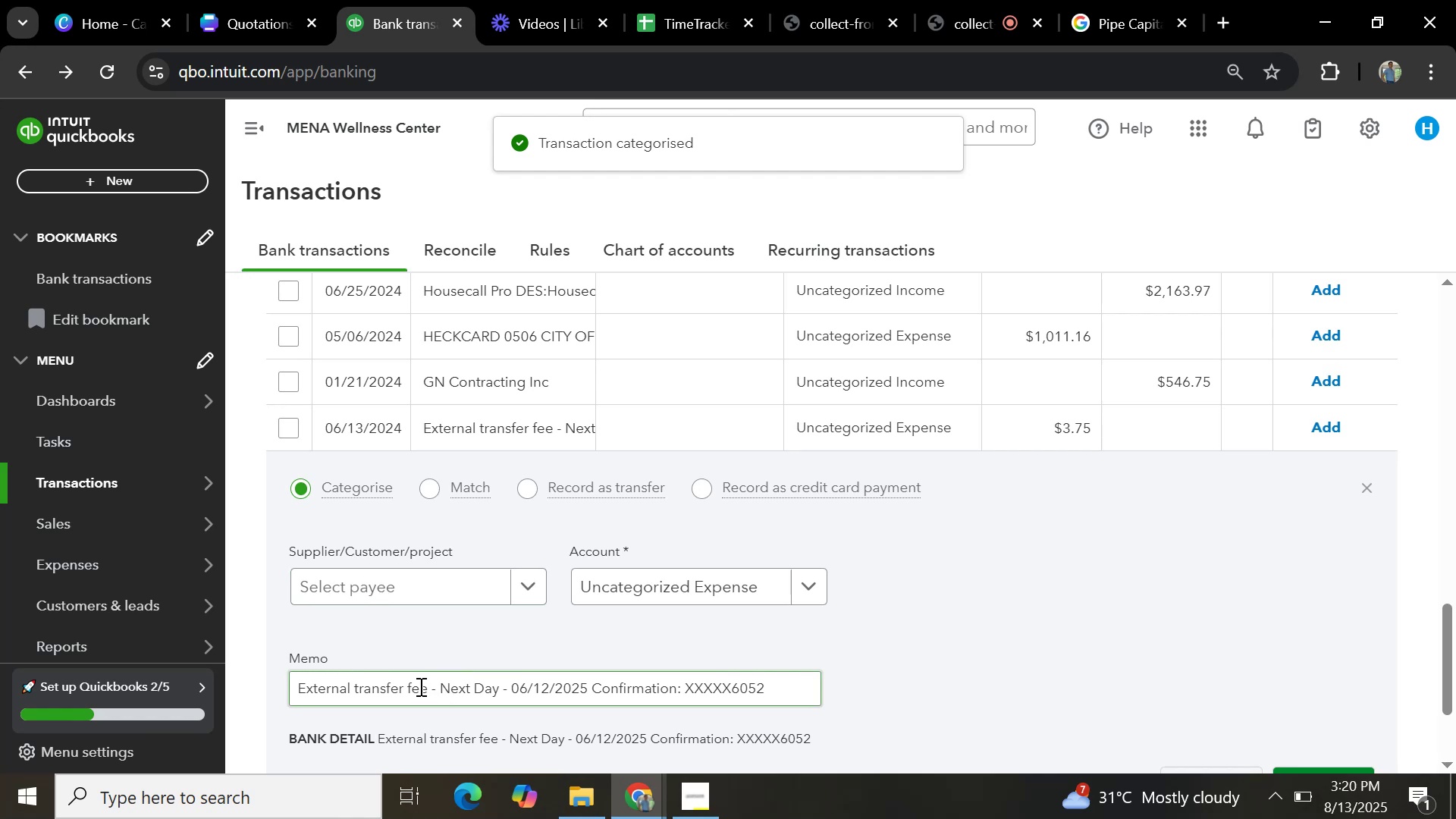 
left_click_drag(start_coordinate=[426, 686], to_coordinate=[206, 663])
 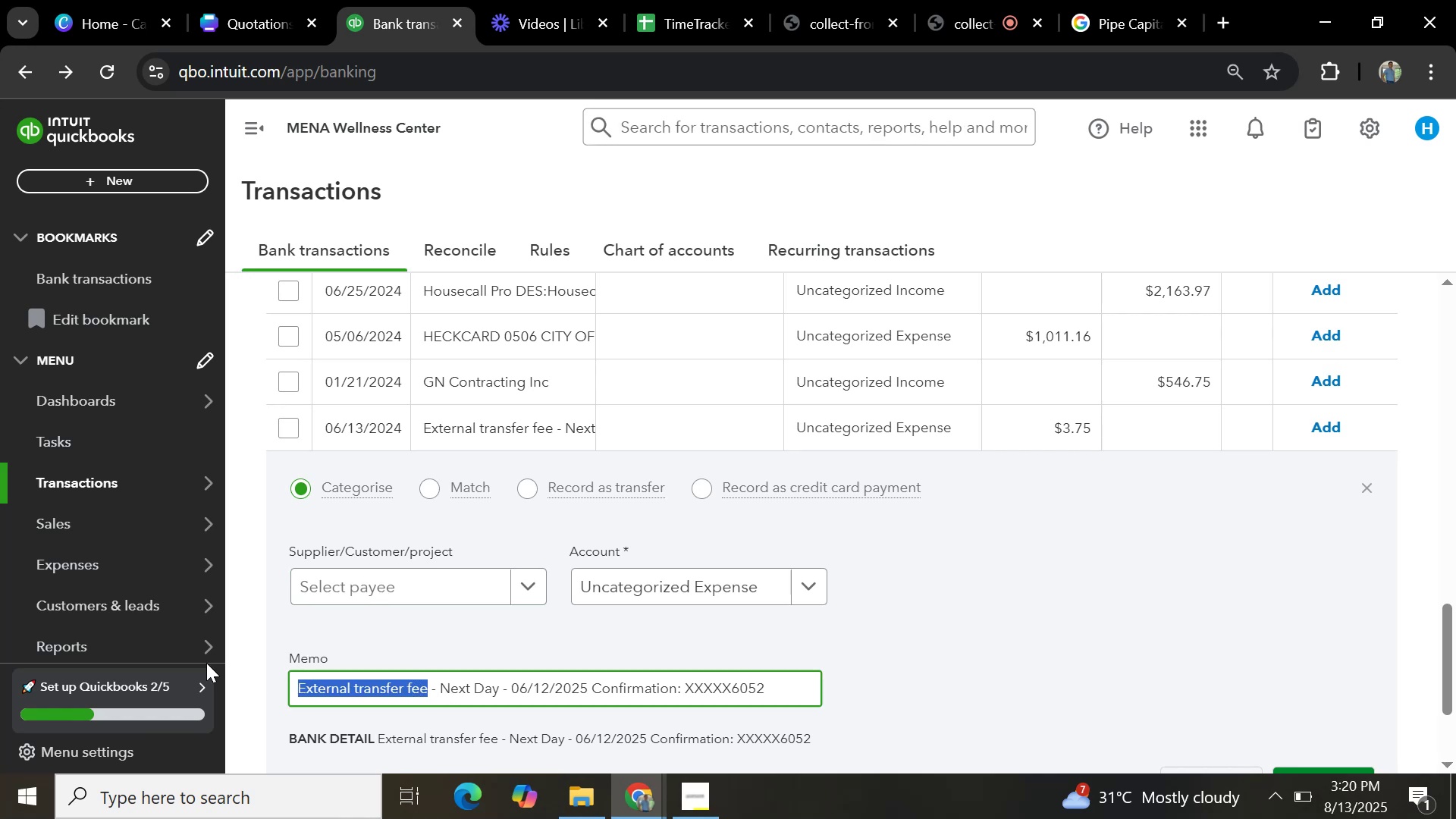 
key(Control+C)
 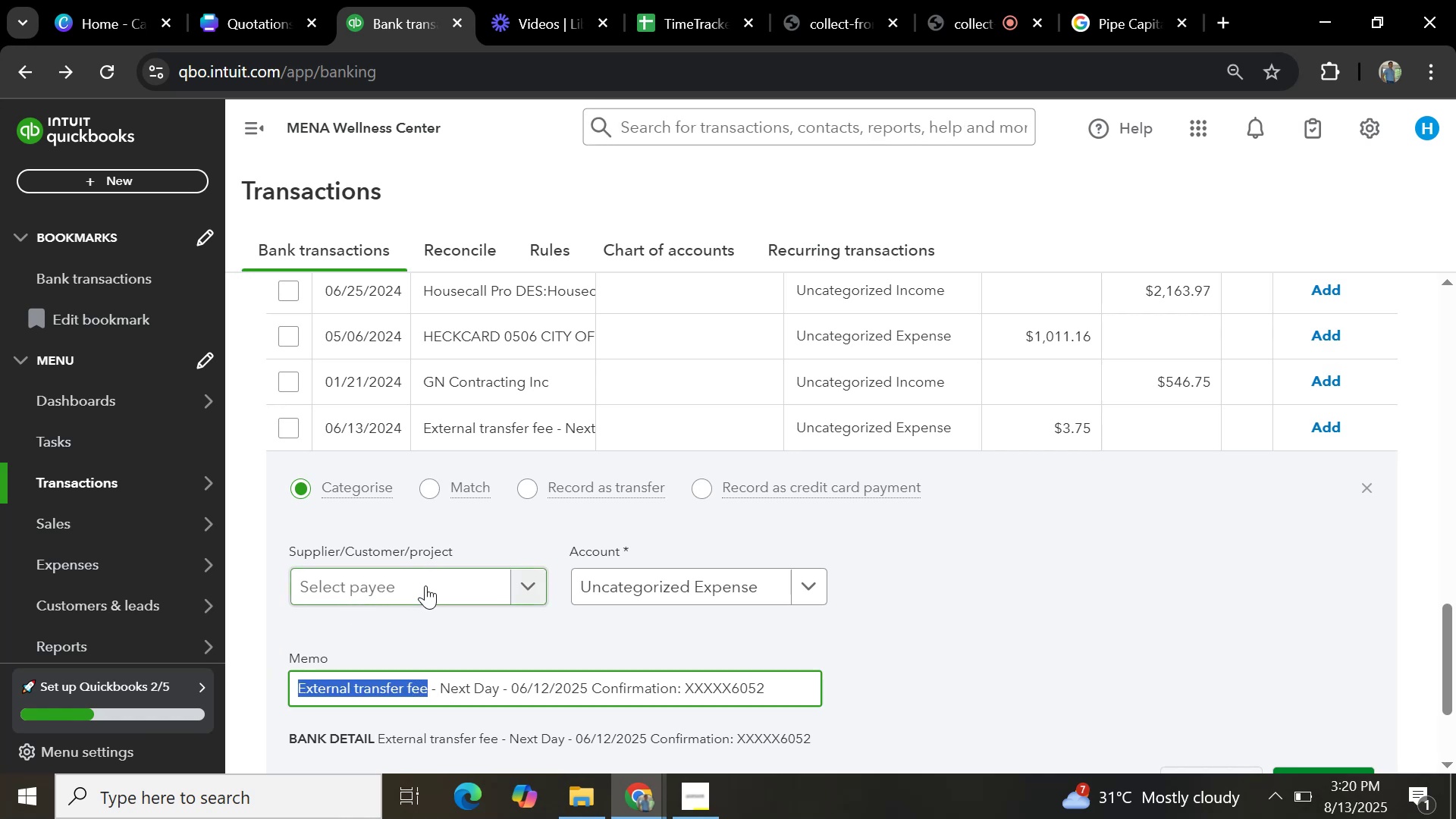 
left_click([425, 585])
 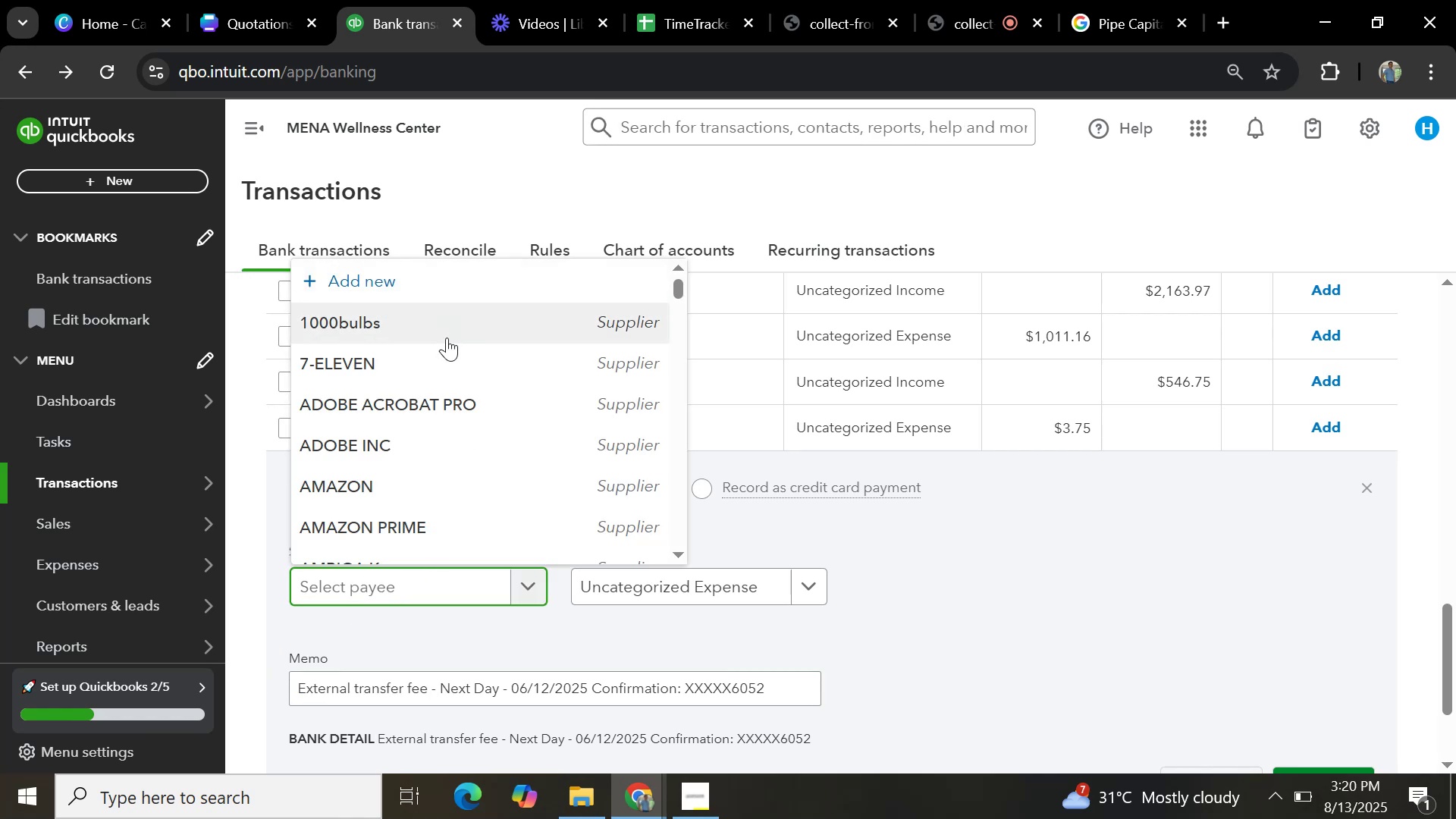 
key(Control+V)
 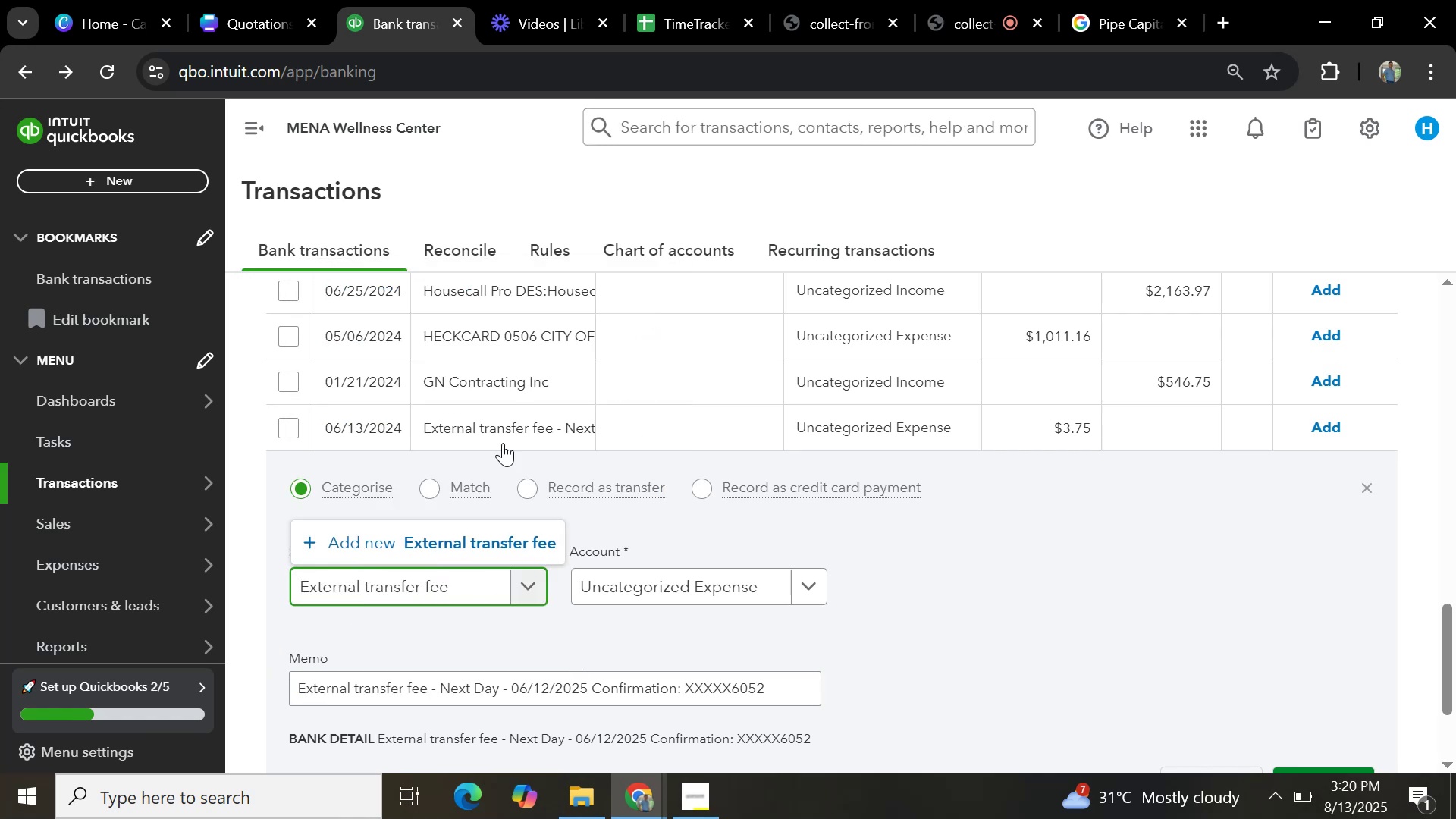 
left_click([494, 549])
 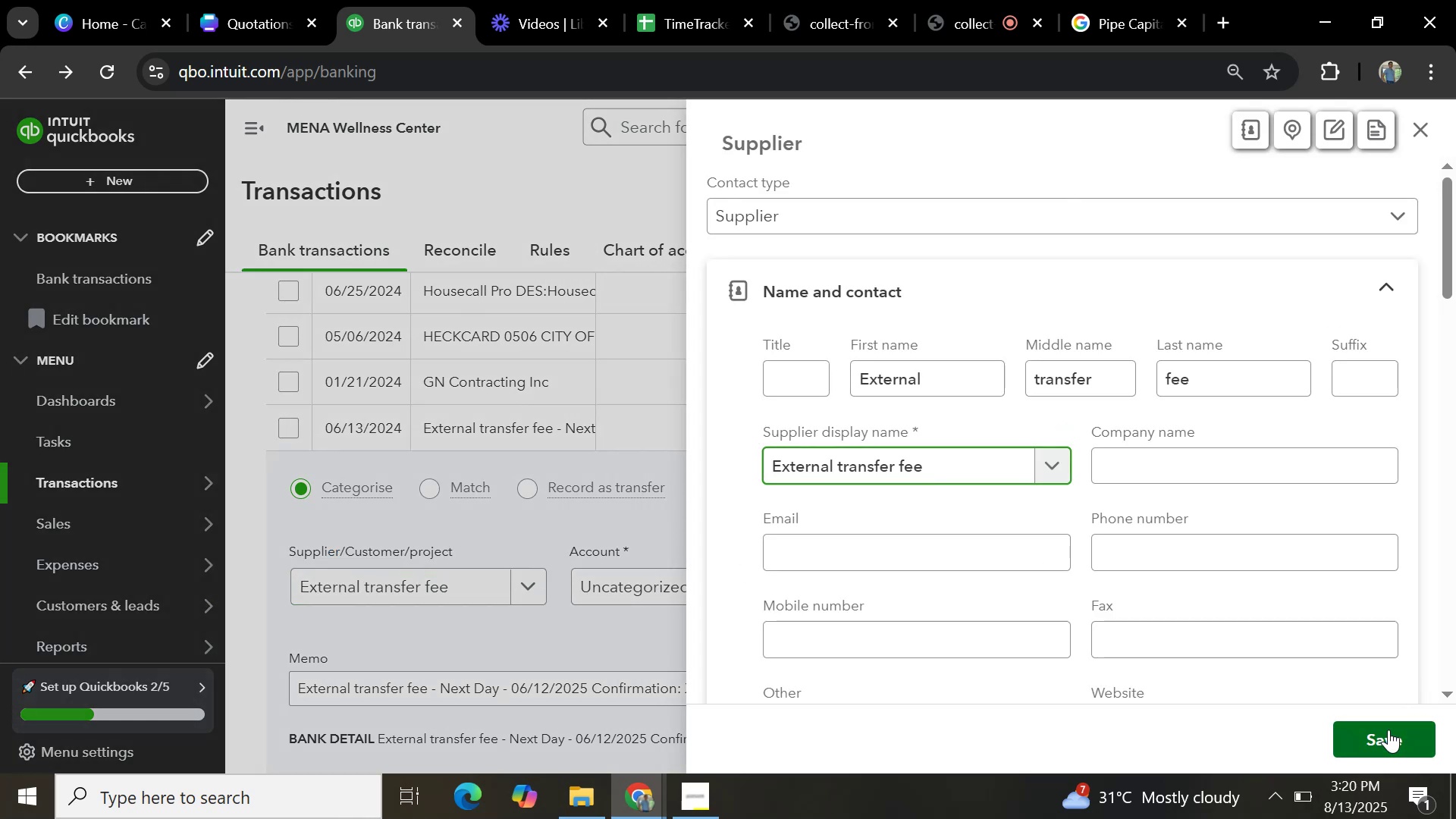 
left_click([1382, 747])
 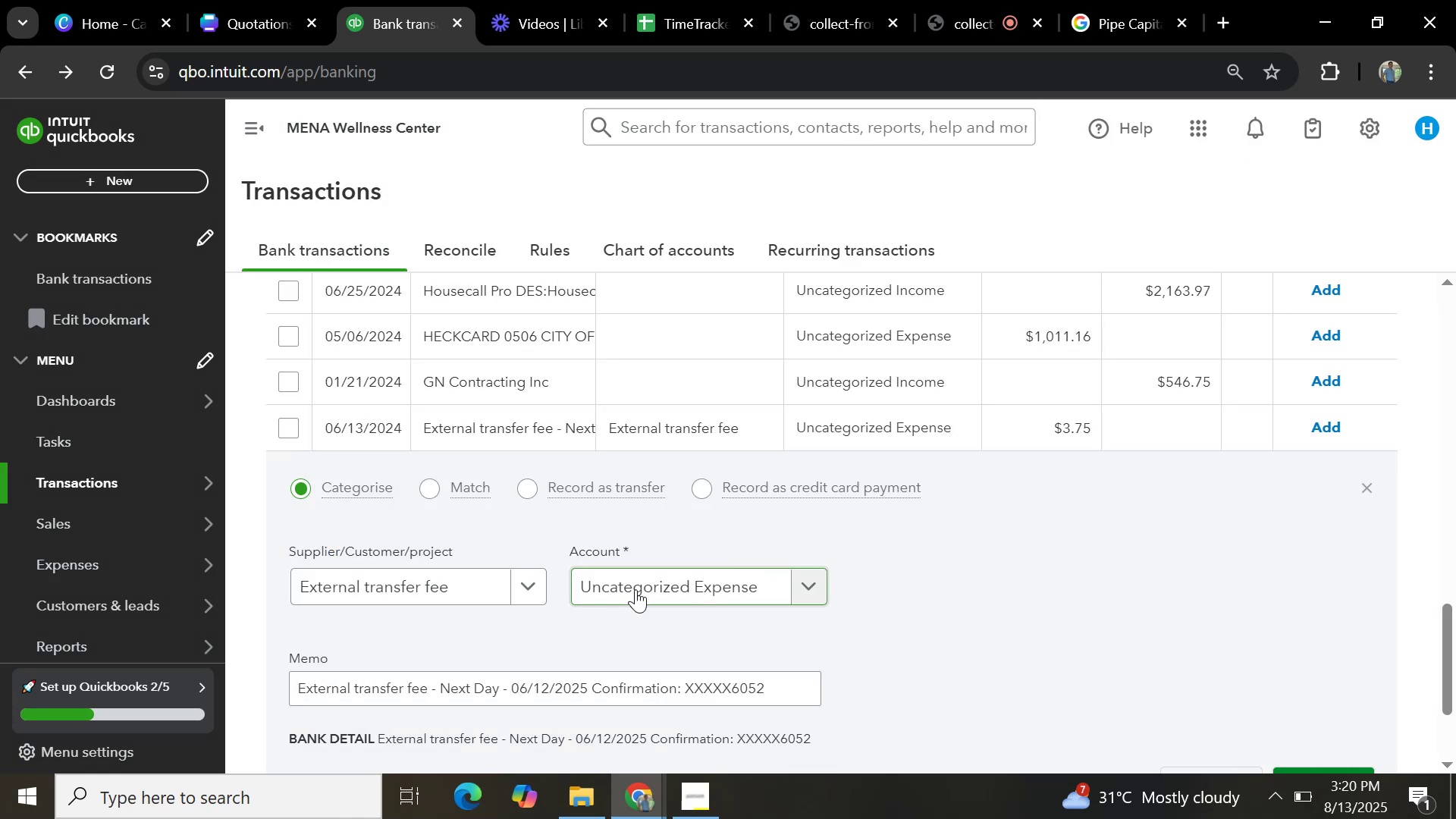 
left_click([635, 585])
 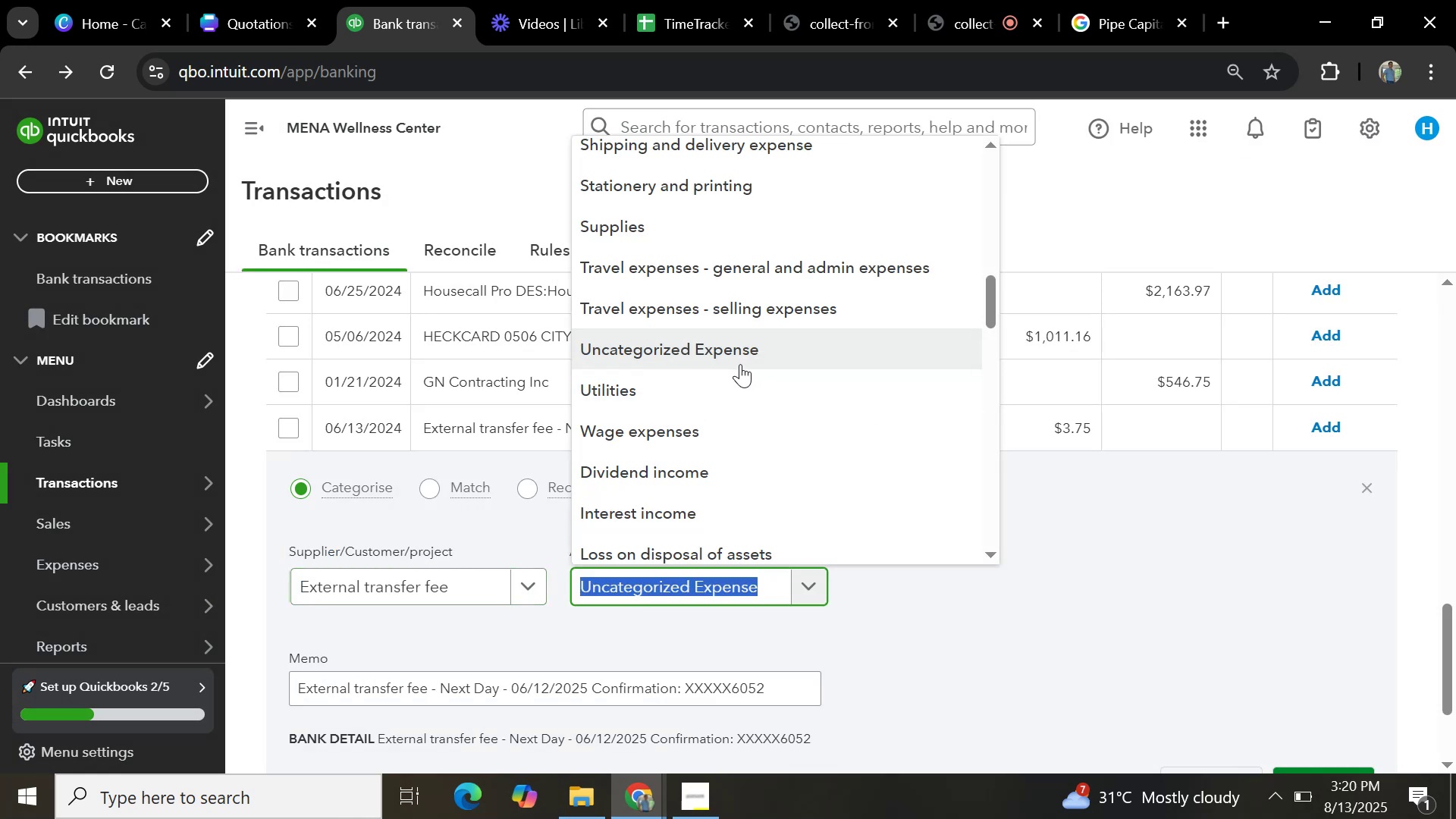 
scroll: coordinate [734, 385], scroll_direction: up, amount: 9.0
 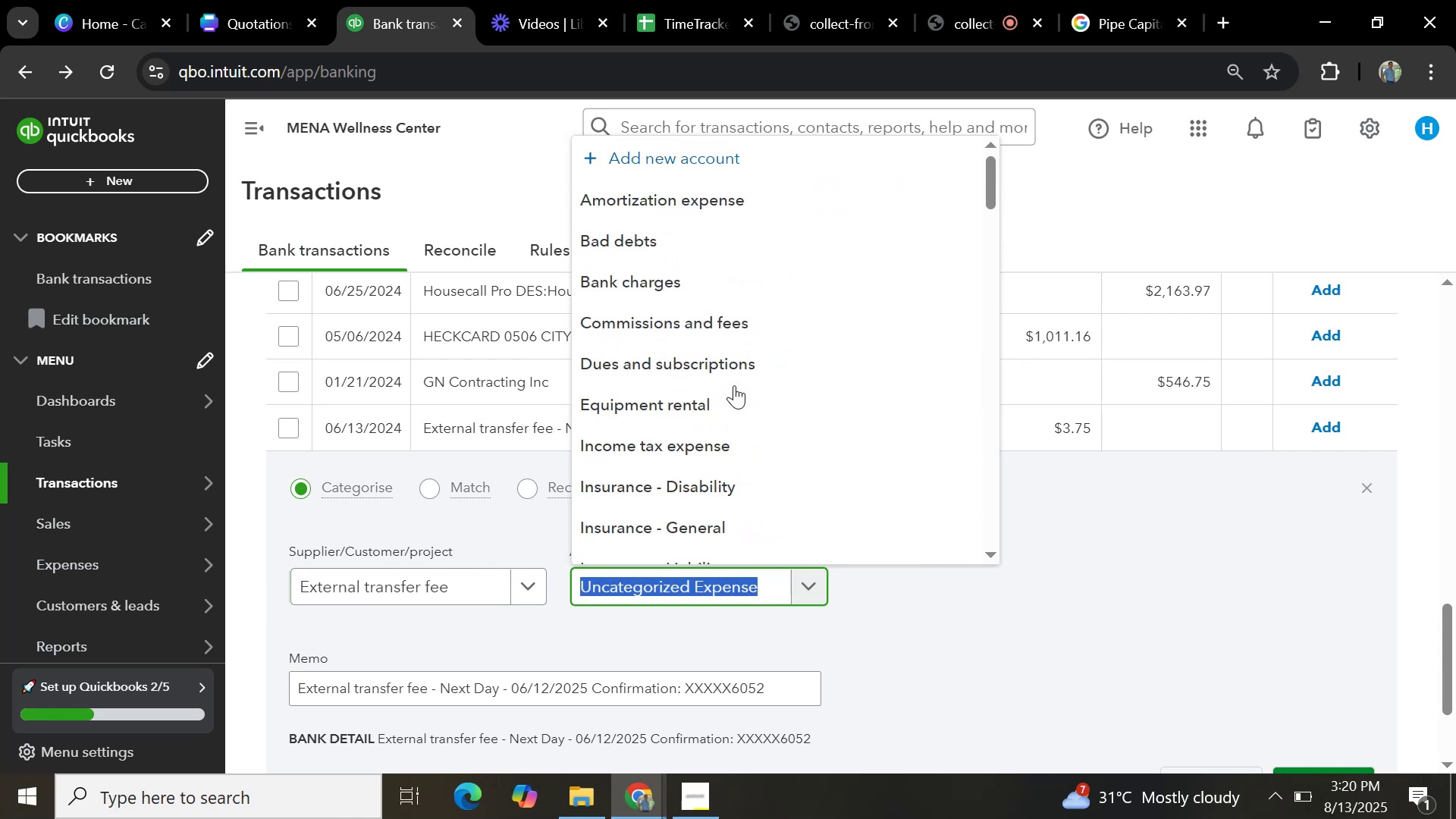 
scroll: coordinate [734, 385], scroll_direction: down, amount: 1.0
 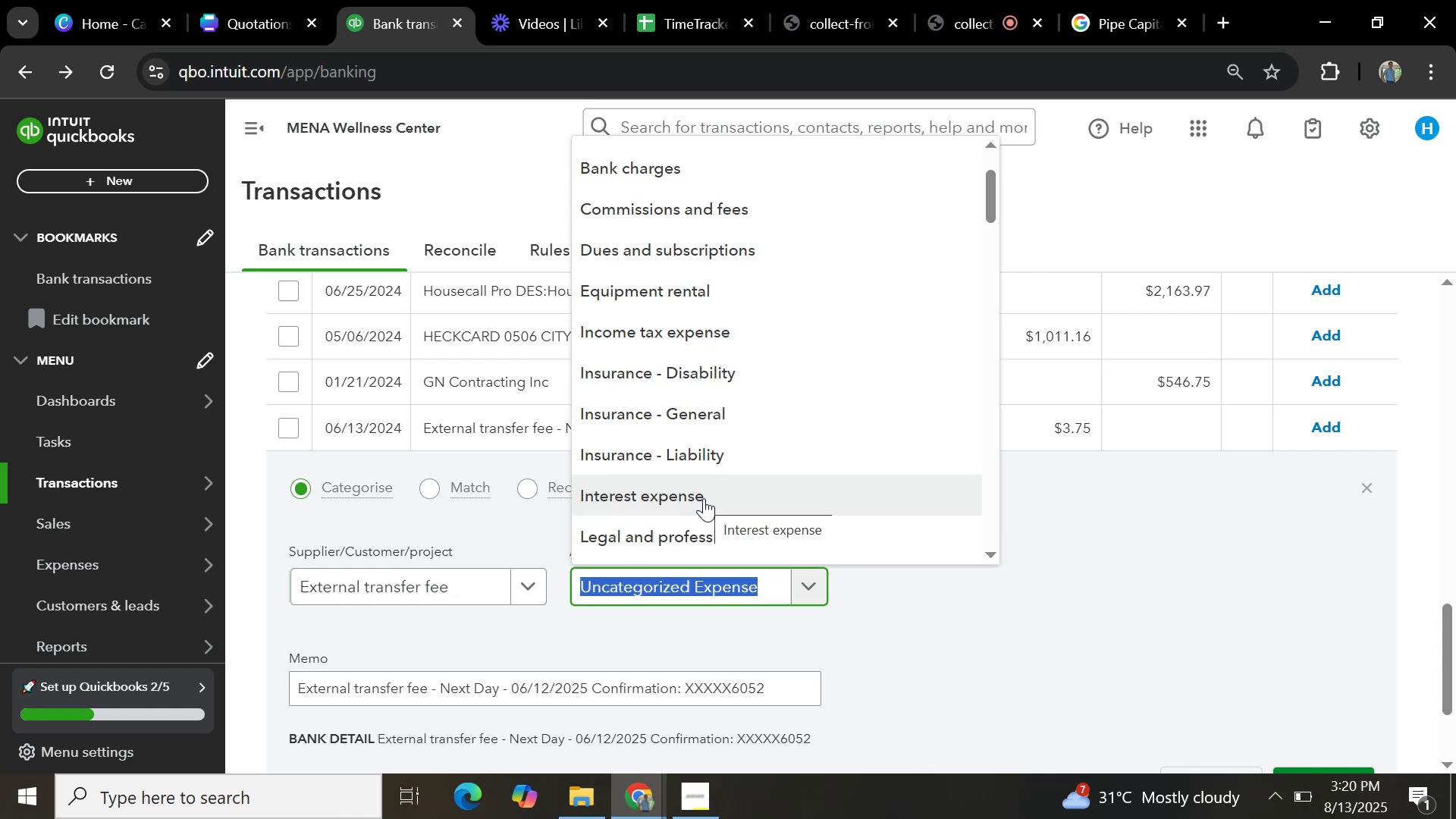 
wait(7.78)
 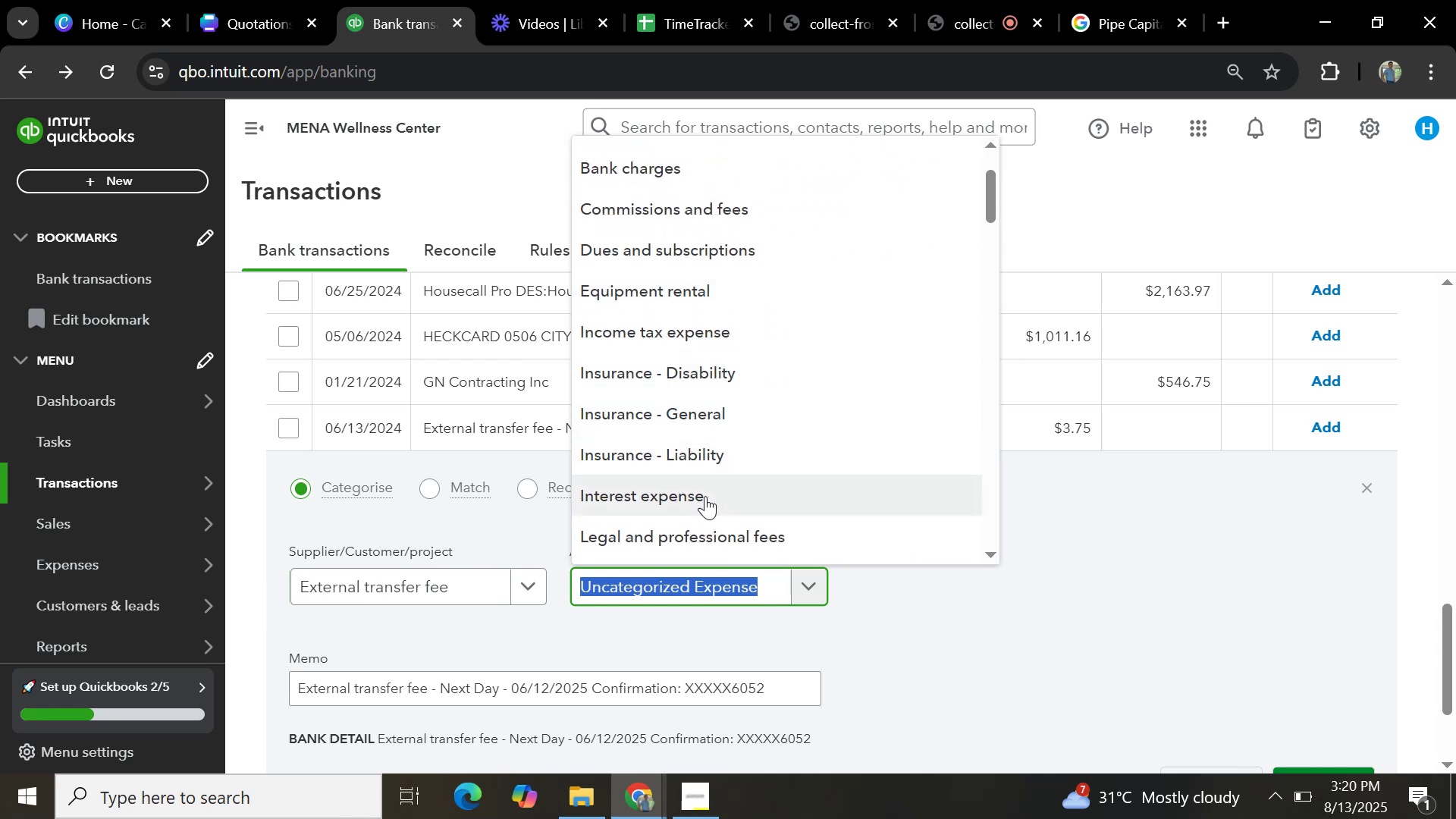 
scroll: coordinate [726, 472], scroll_direction: up, amount: 3.0
 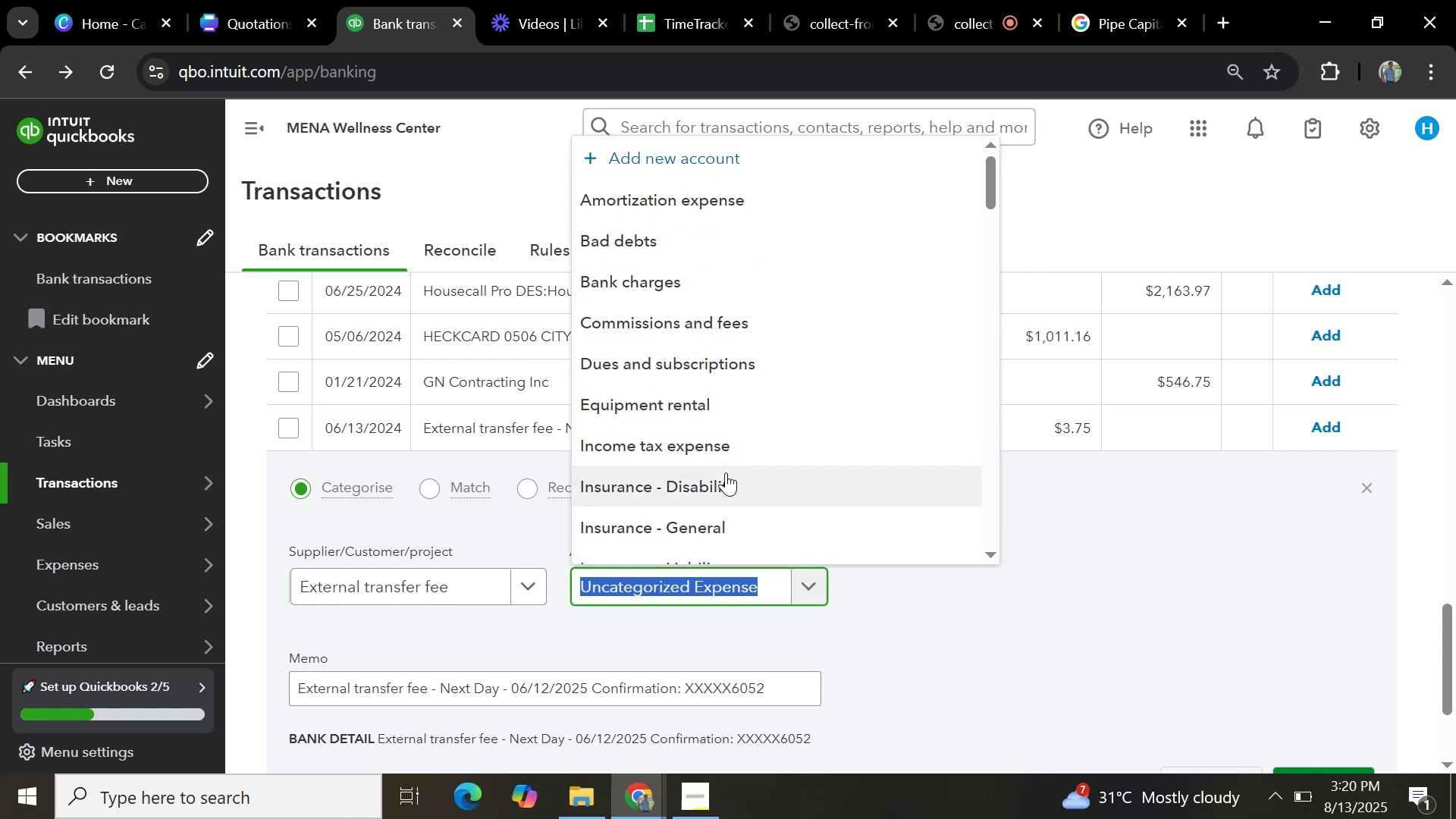 
scroll: coordinate [726, 472], scroll_direction: down, amount: 4.0
 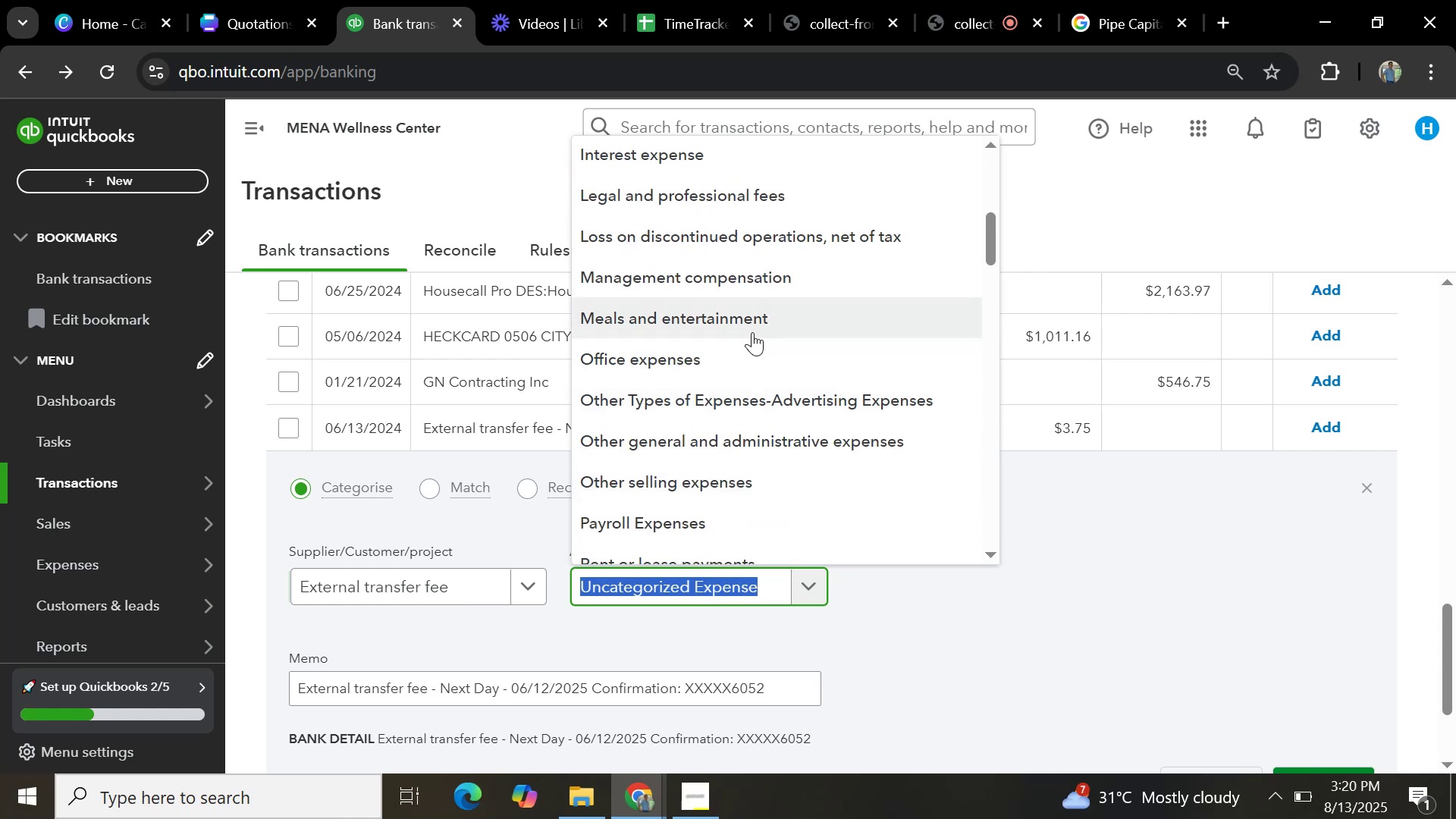 
scroll: coordinate [748, 366], scroll_direction: up, amount: 2.0
 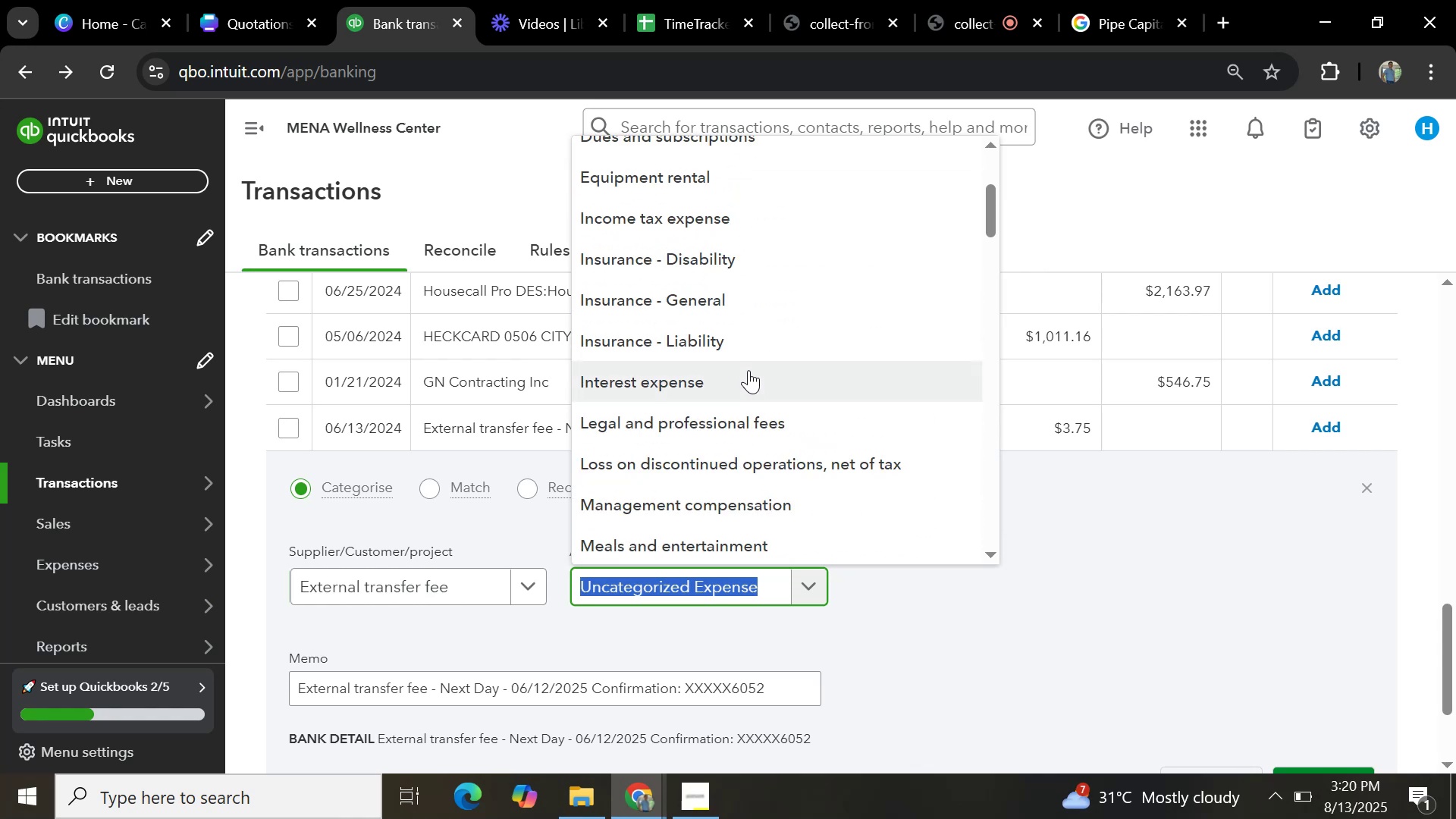 
left_click([748, 373])
 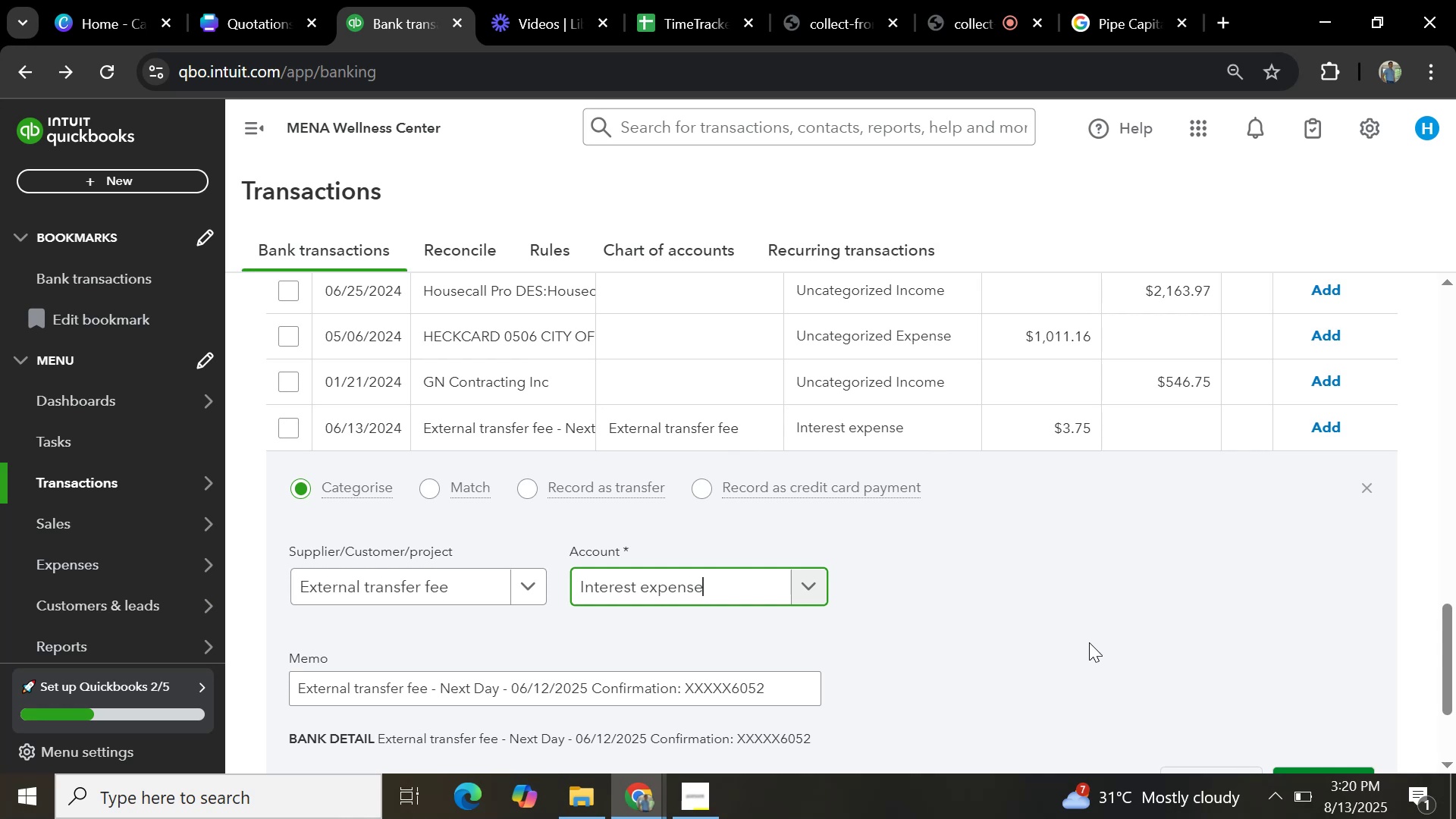 
scroll: coordinate [1097, 610], scroll_direction: down, amount: 2.0
 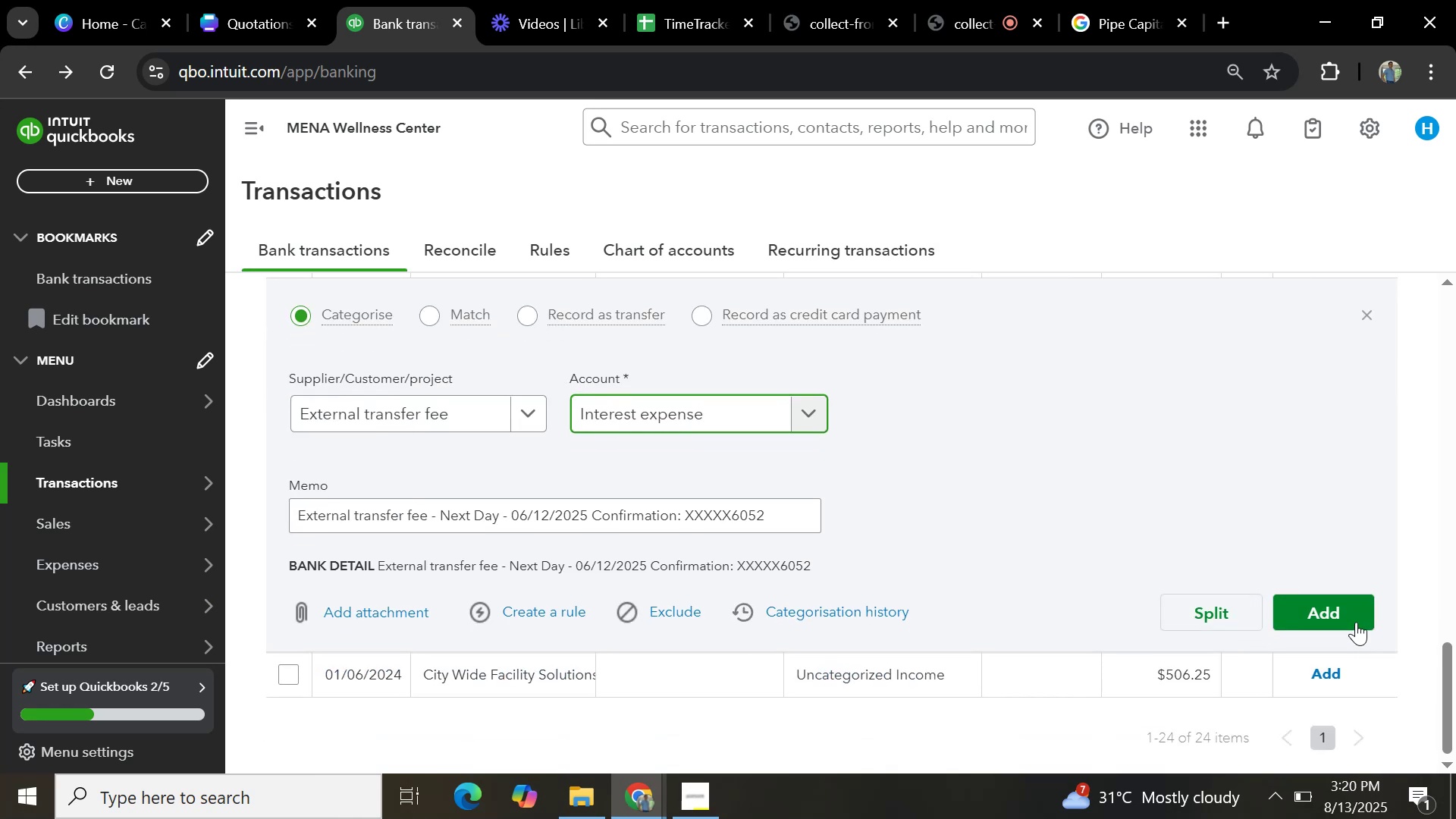 
left_click([1348, 614])
 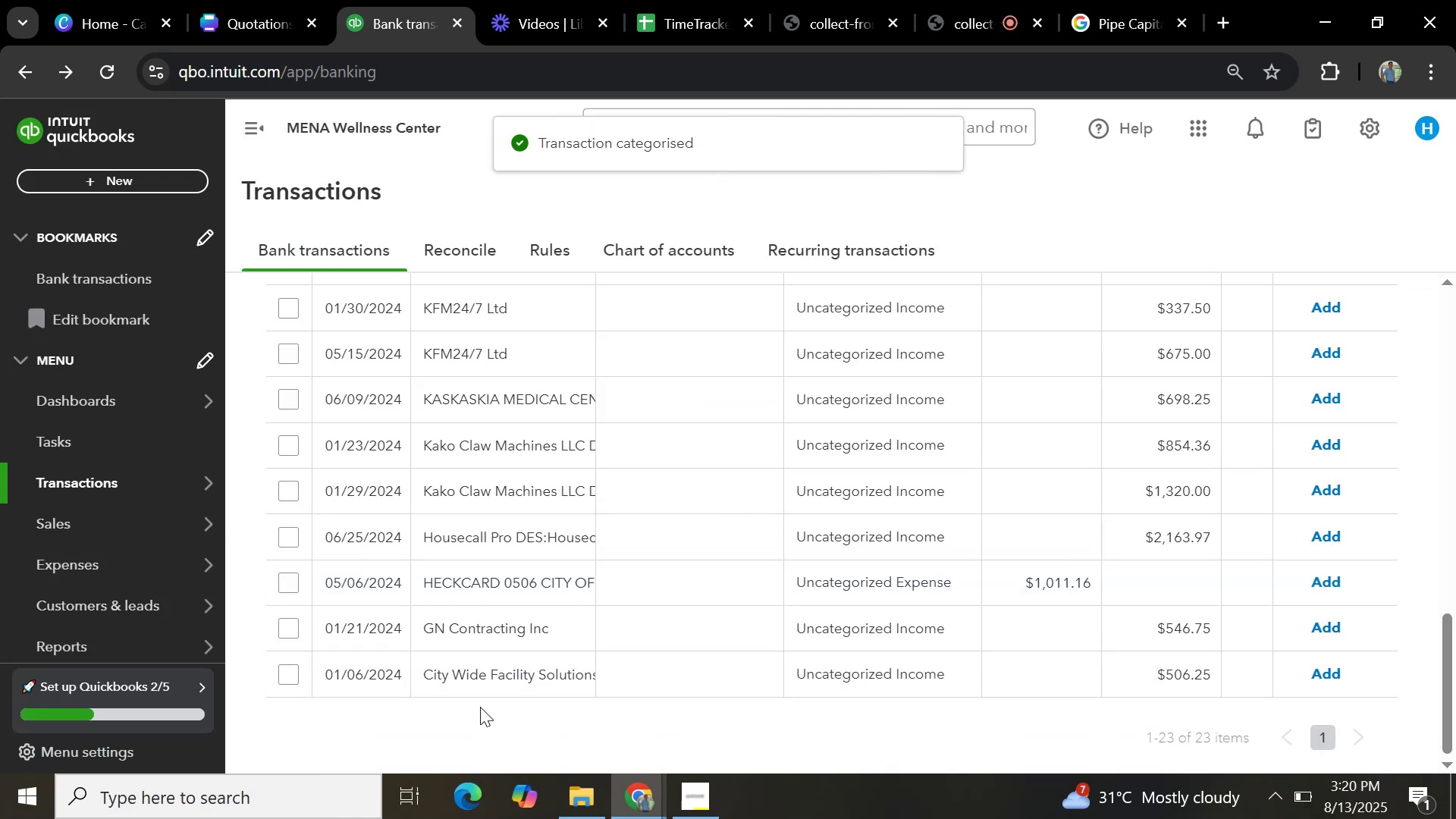 
left_click([486, 682])
 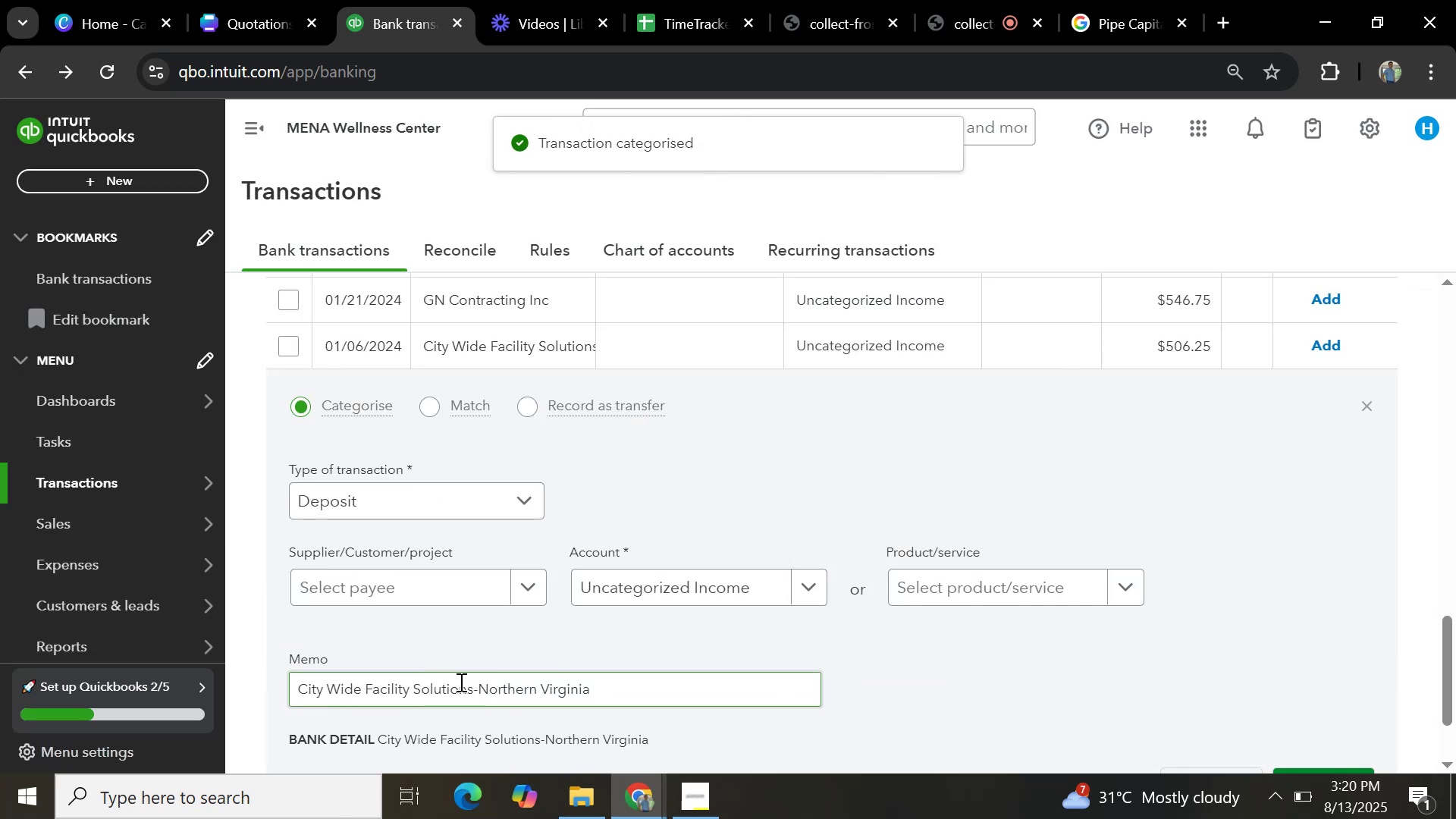 
left_click_drag(start_coordinate=[472, 682], to_coordinate=[224, 664])
 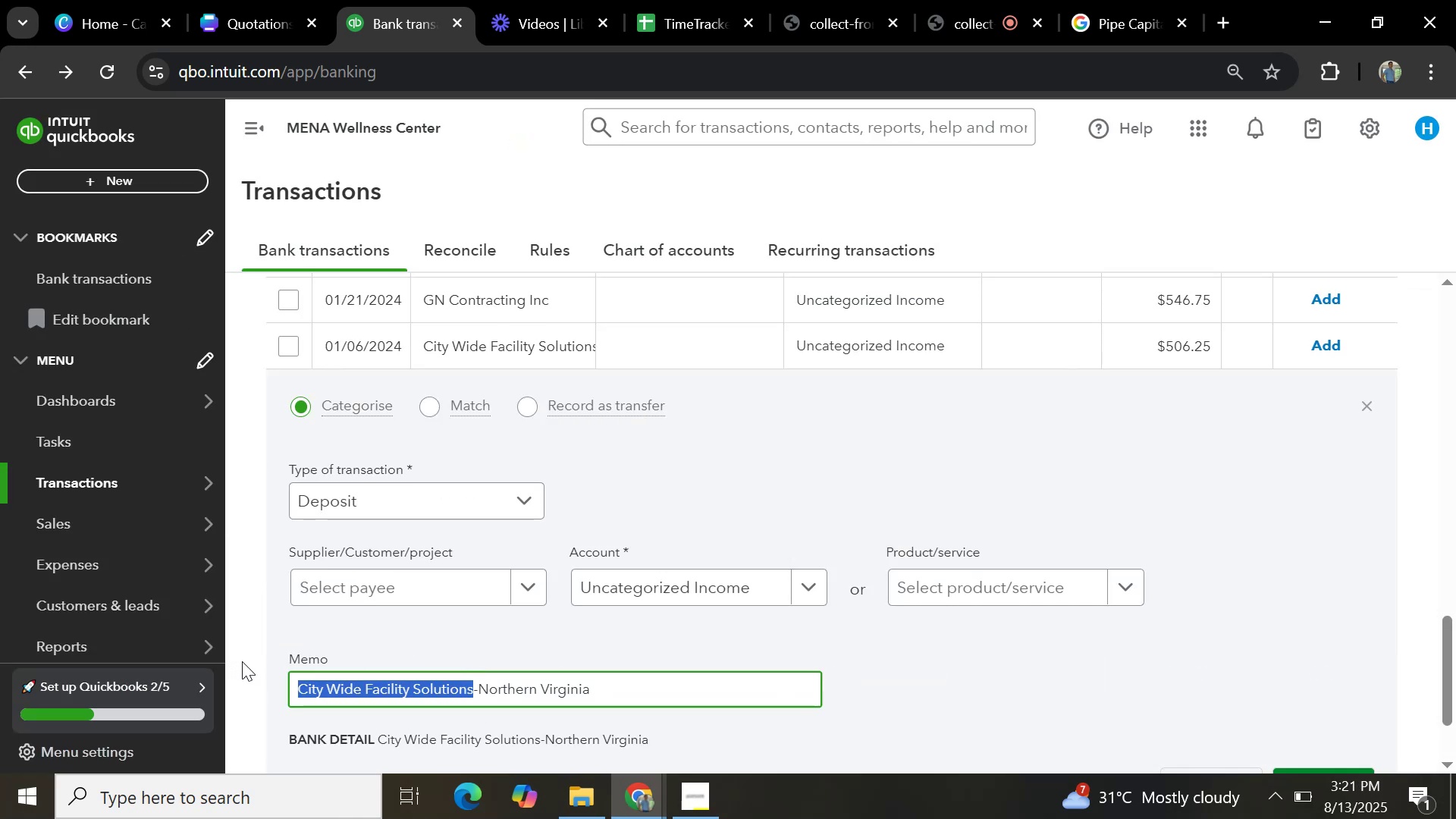 
key(Control+C)
 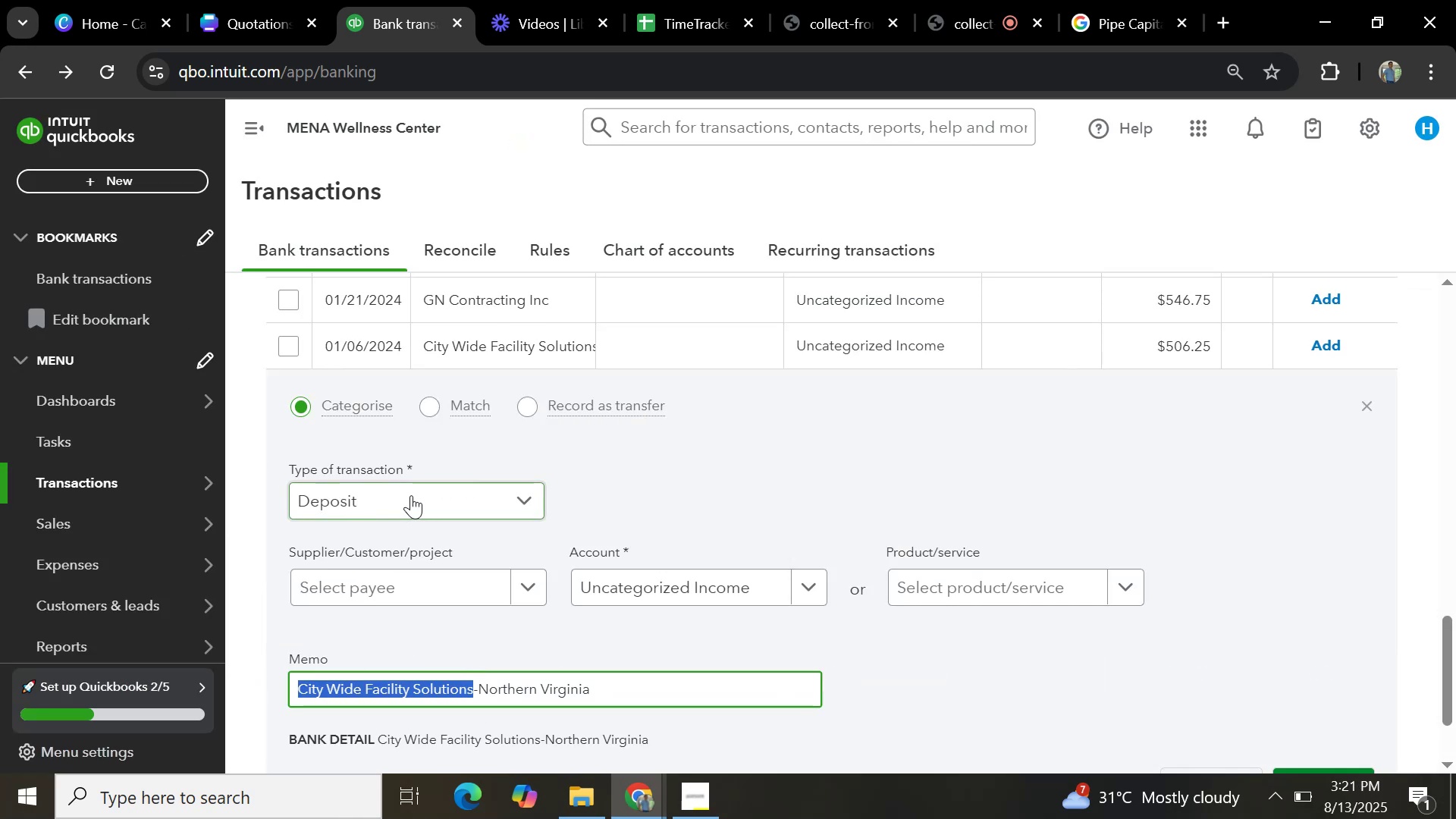 
left_click([411, 495])
 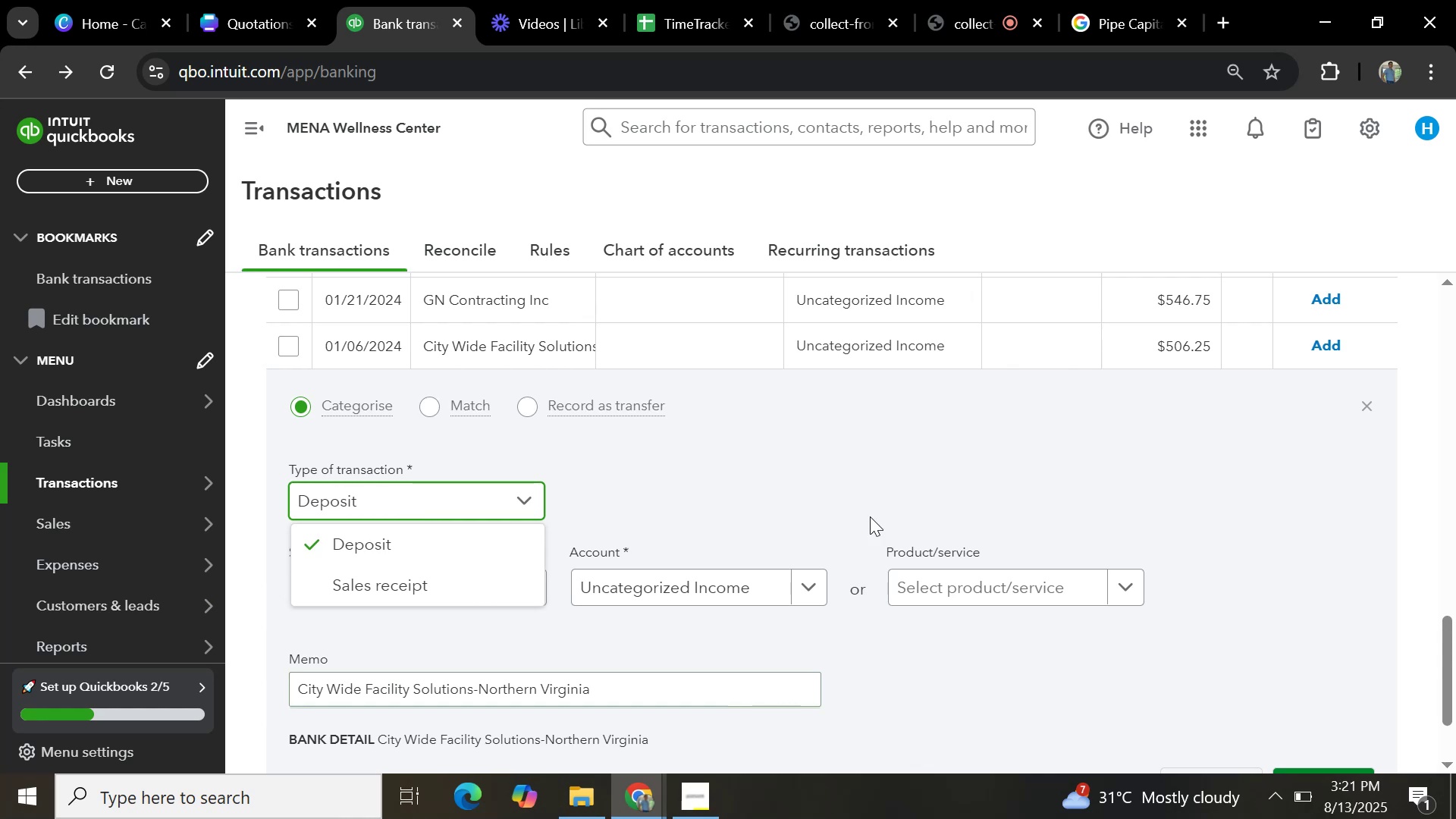 
left_click([870, 516])
 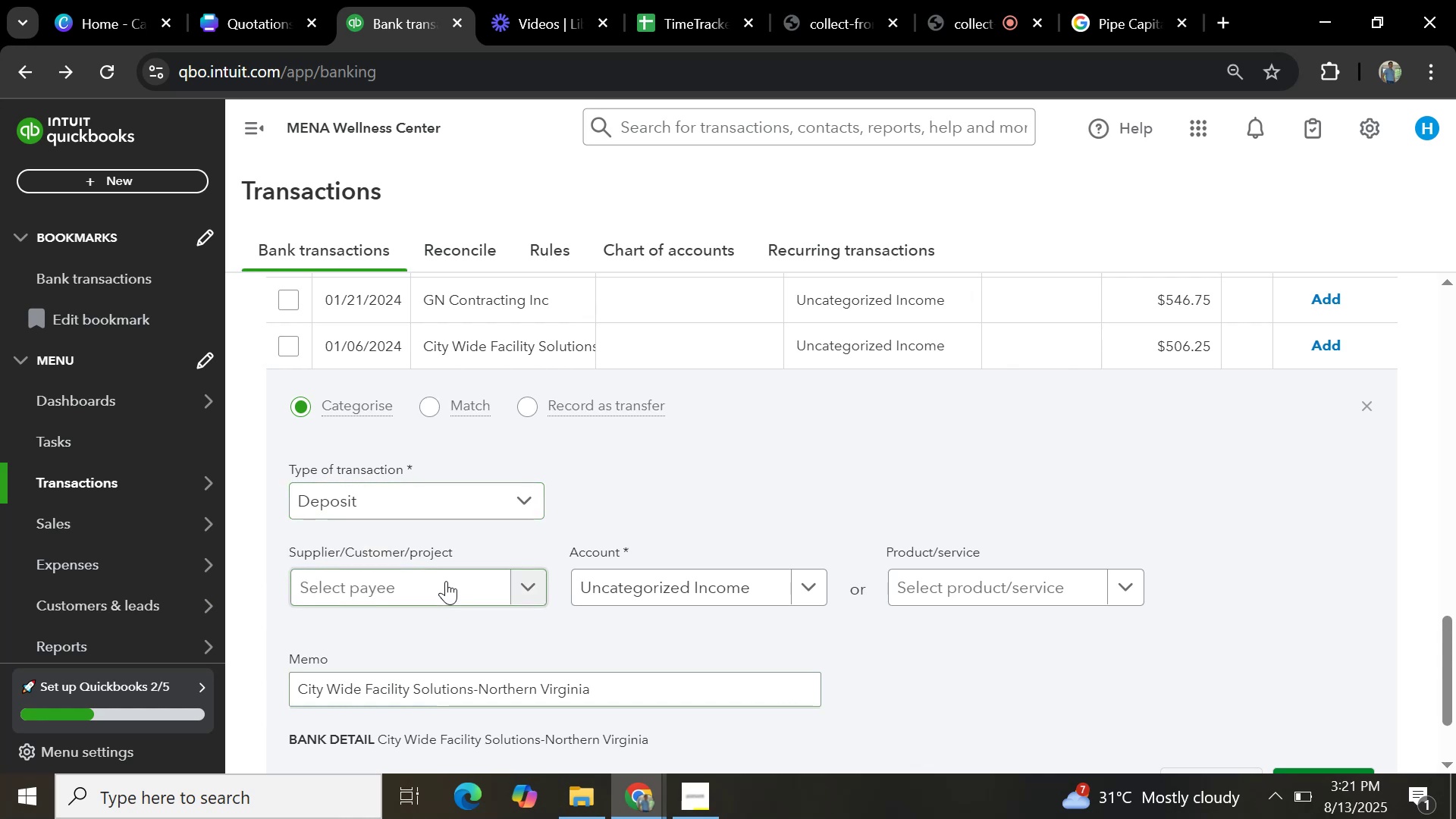 
double_click([446, 581])
 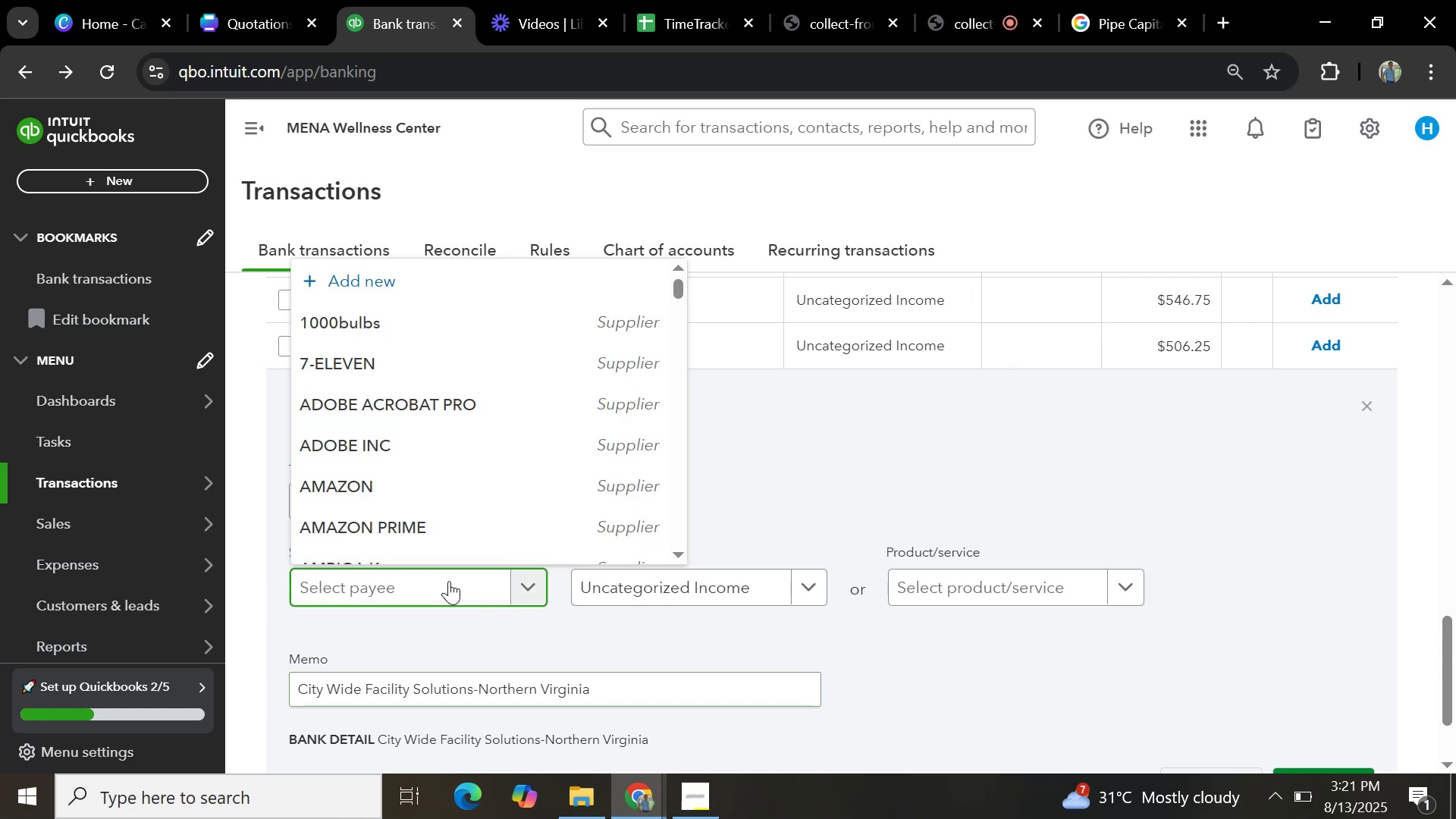 
key(Control+V)
 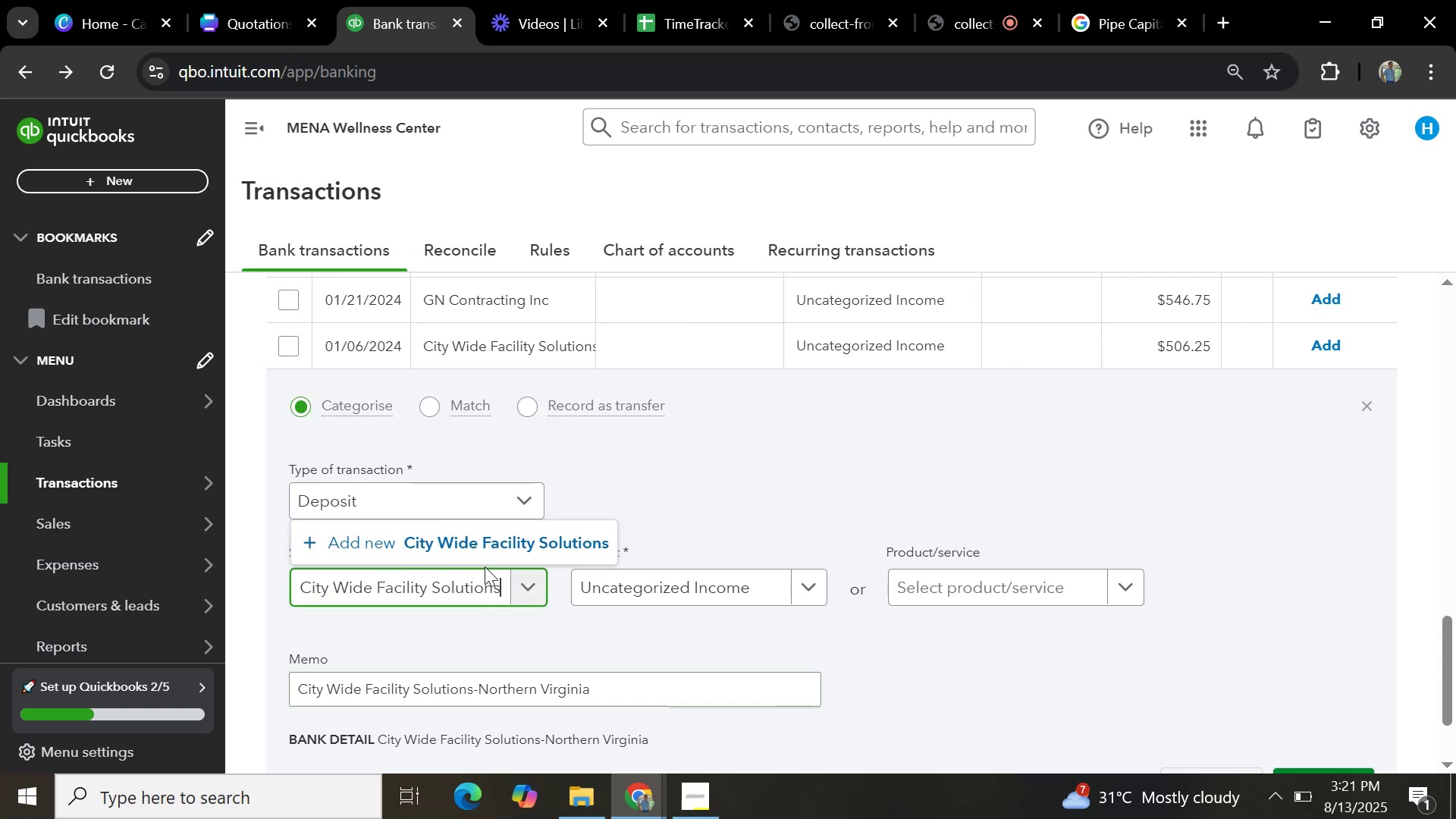 
left_click([492, 548])
 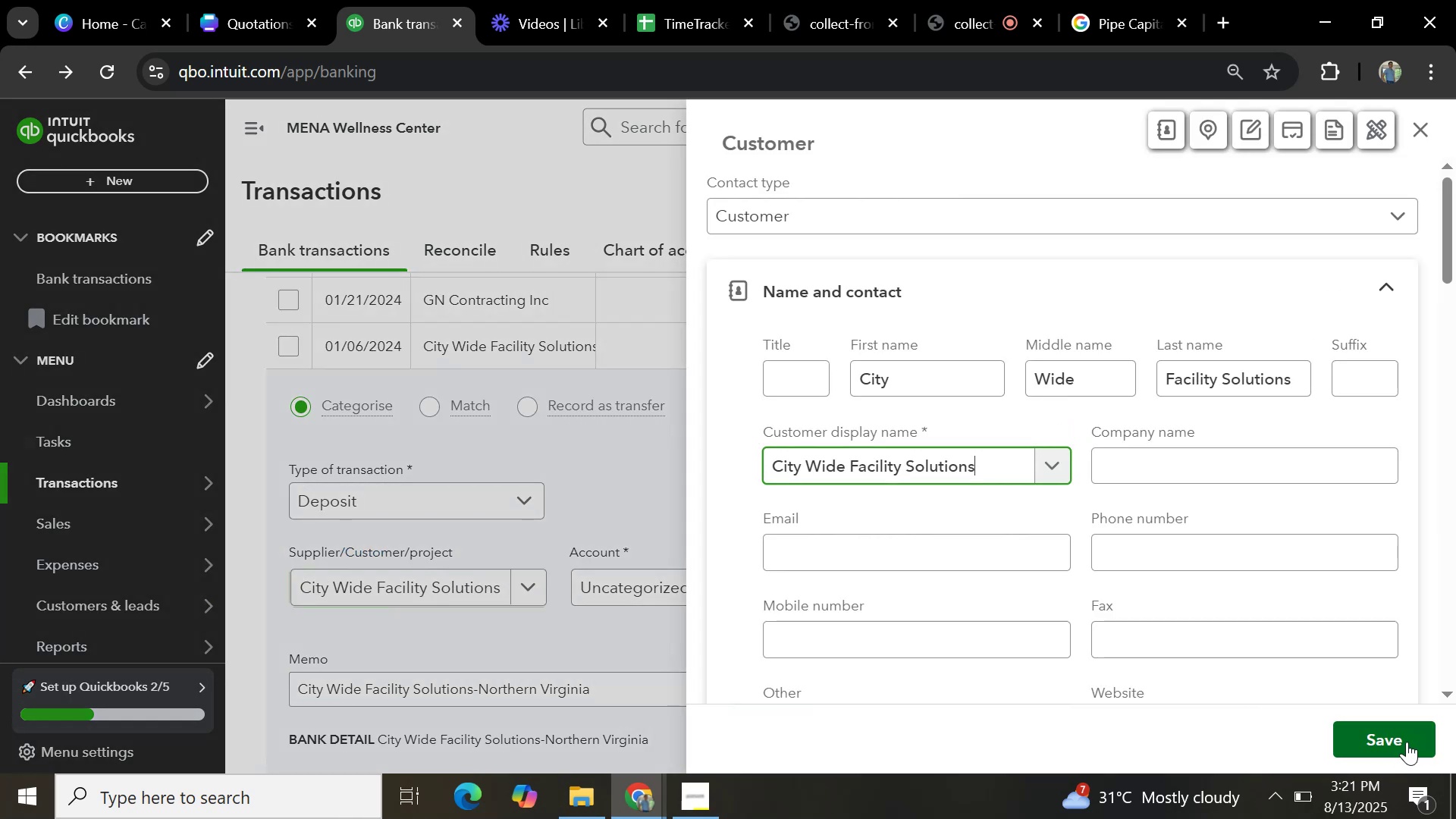 
left_click([1407, 742])
 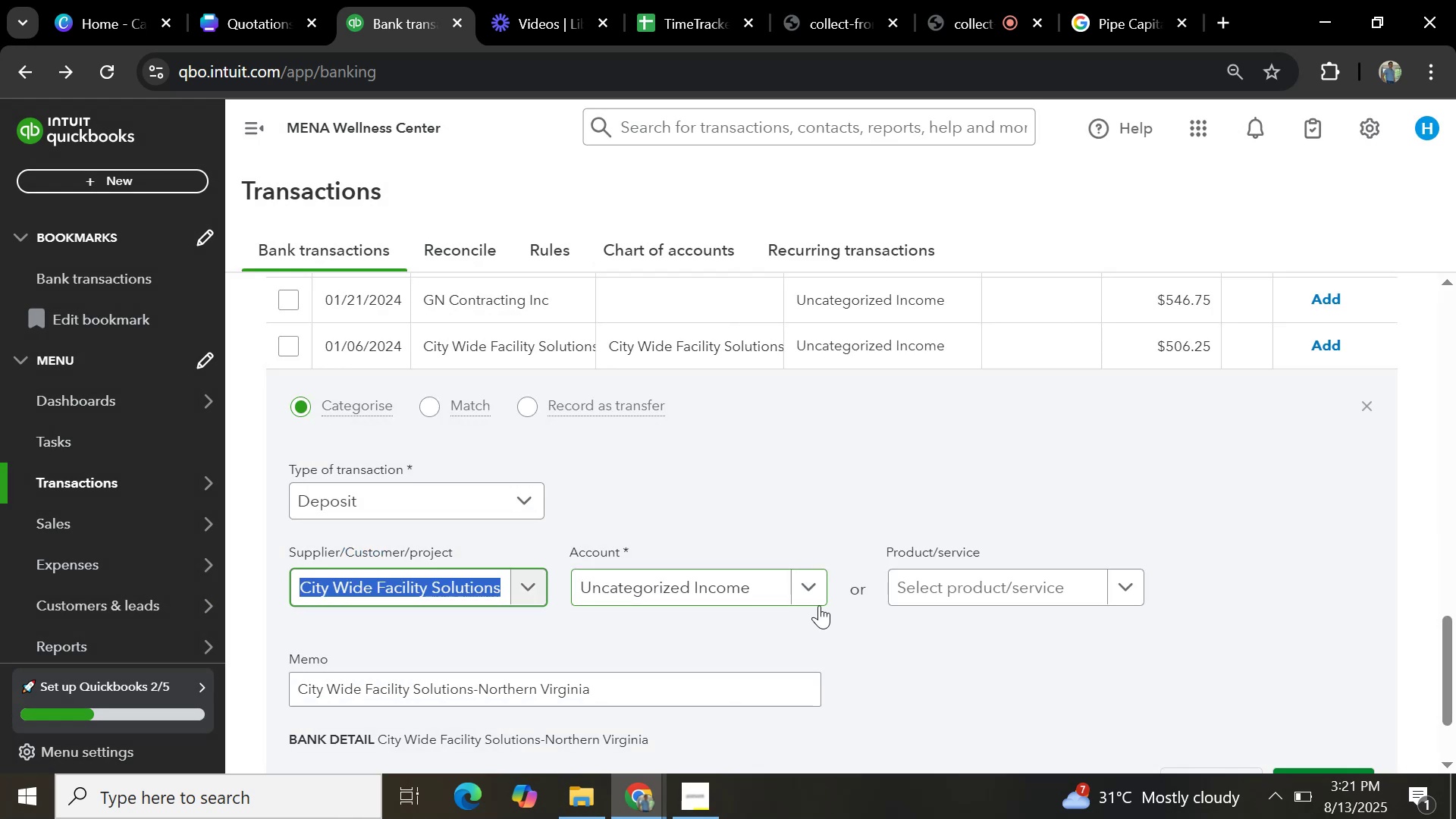 
left_click([817, 595])
 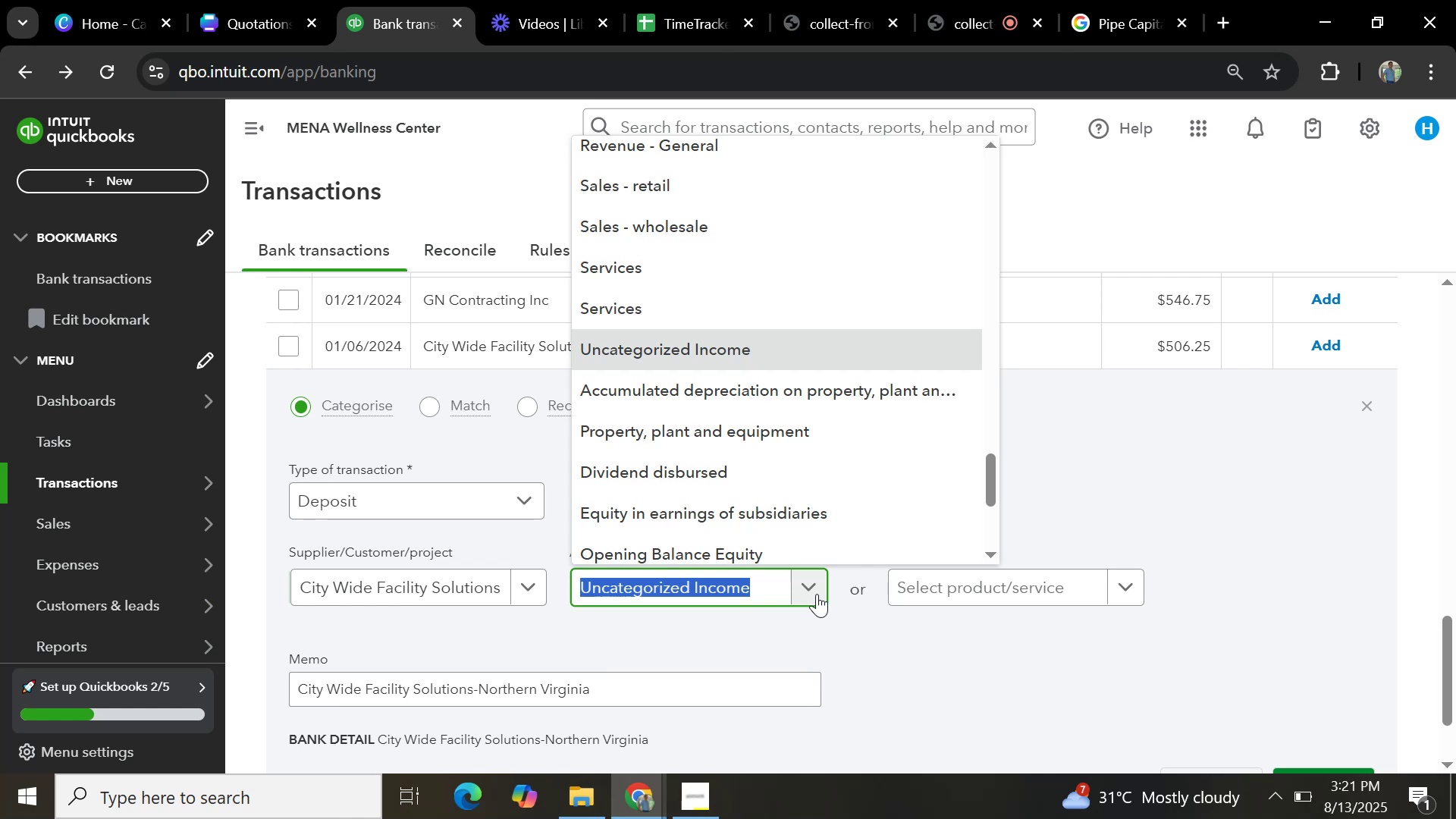 
type(sales)
 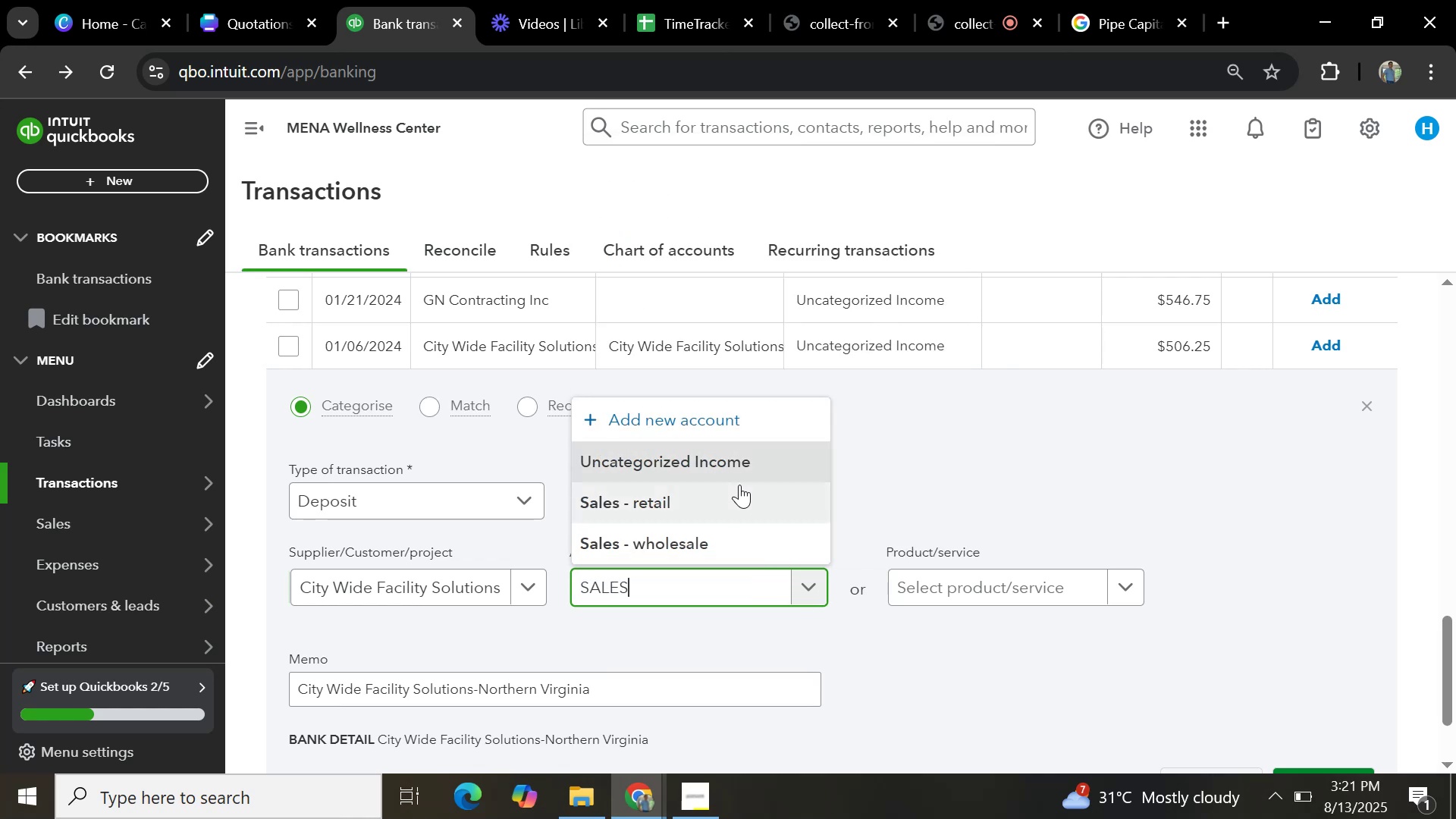 
left_click([713, 548])
 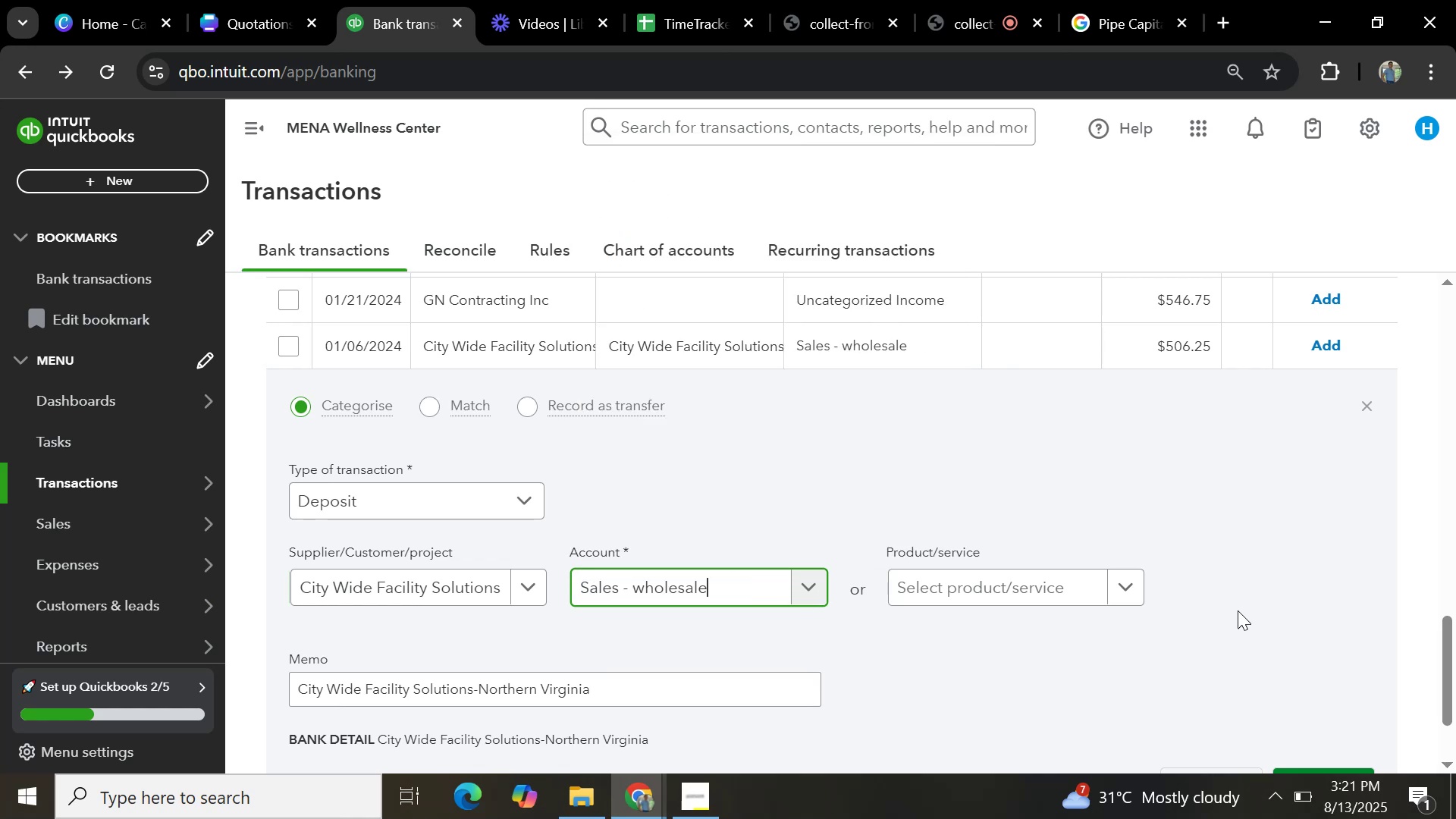 
scroll: coordinate [1235, 595], scroll_direction: down, amount: 2.0
 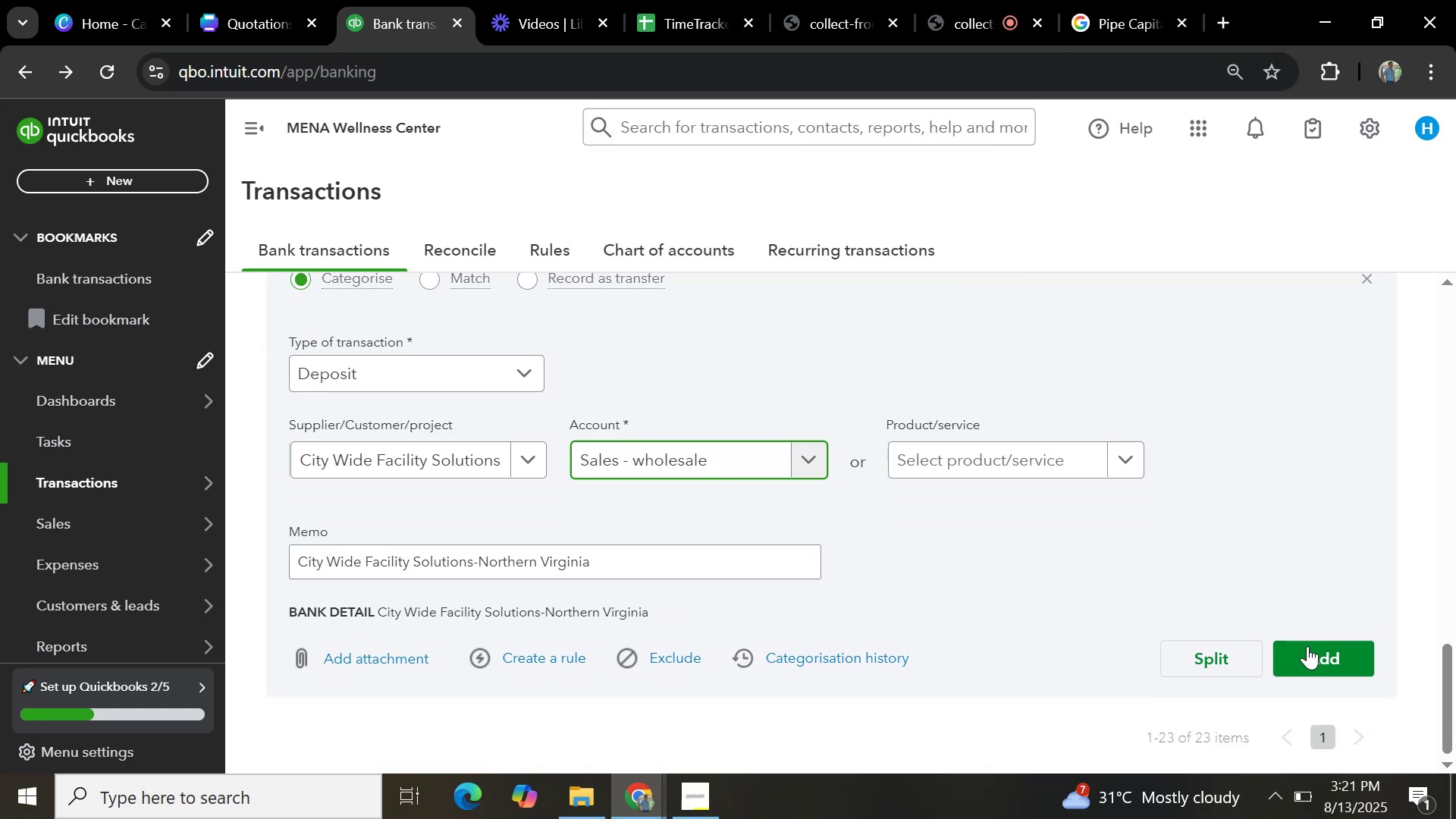 
left_click([1312, 651])
 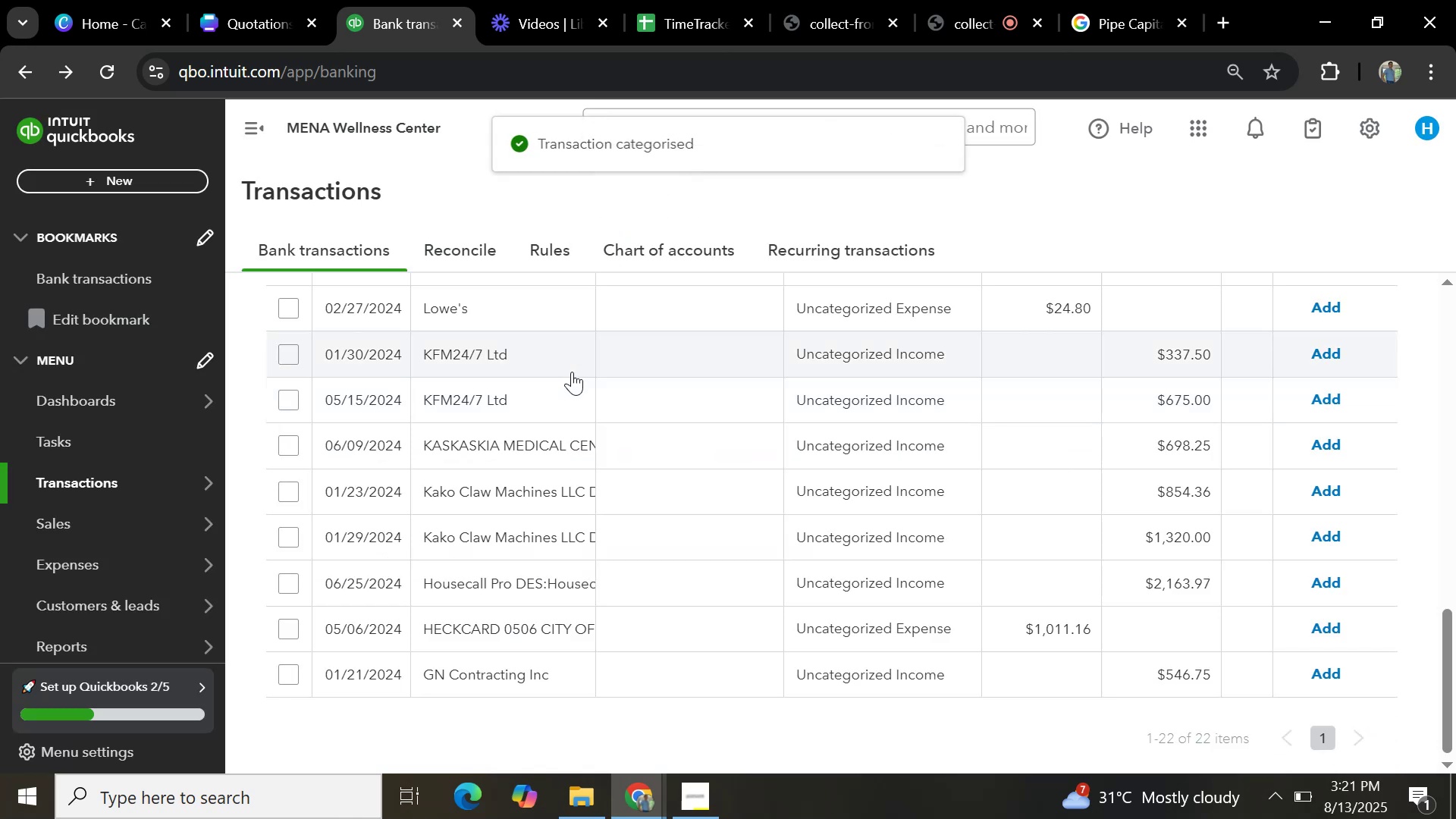 
scroll: coordinate [518, 399], scroll_direction: up, amount: 7.0
 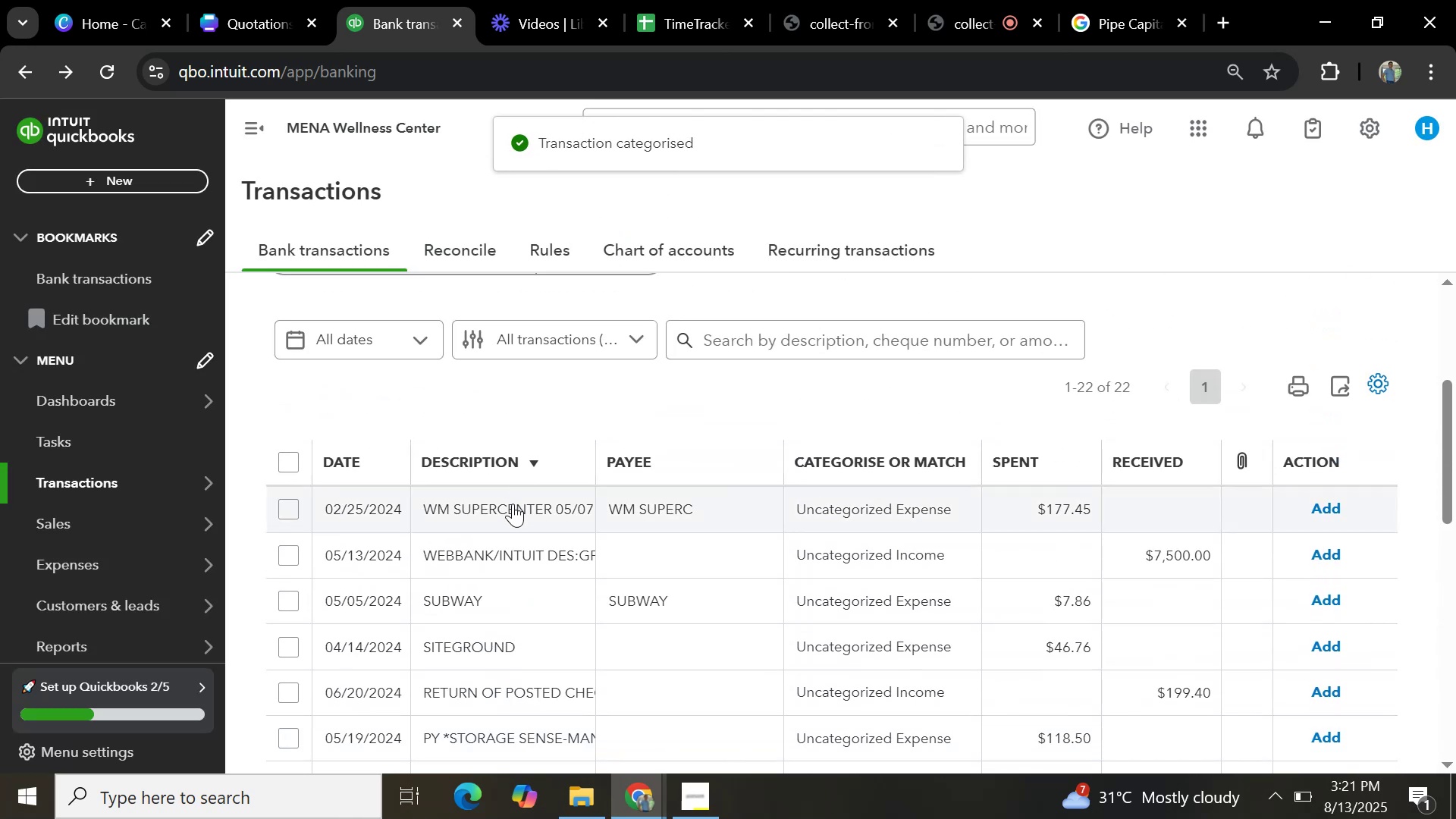 
scroll: coordinate [513, 508], scroll_direction: down, amount: 1.0
 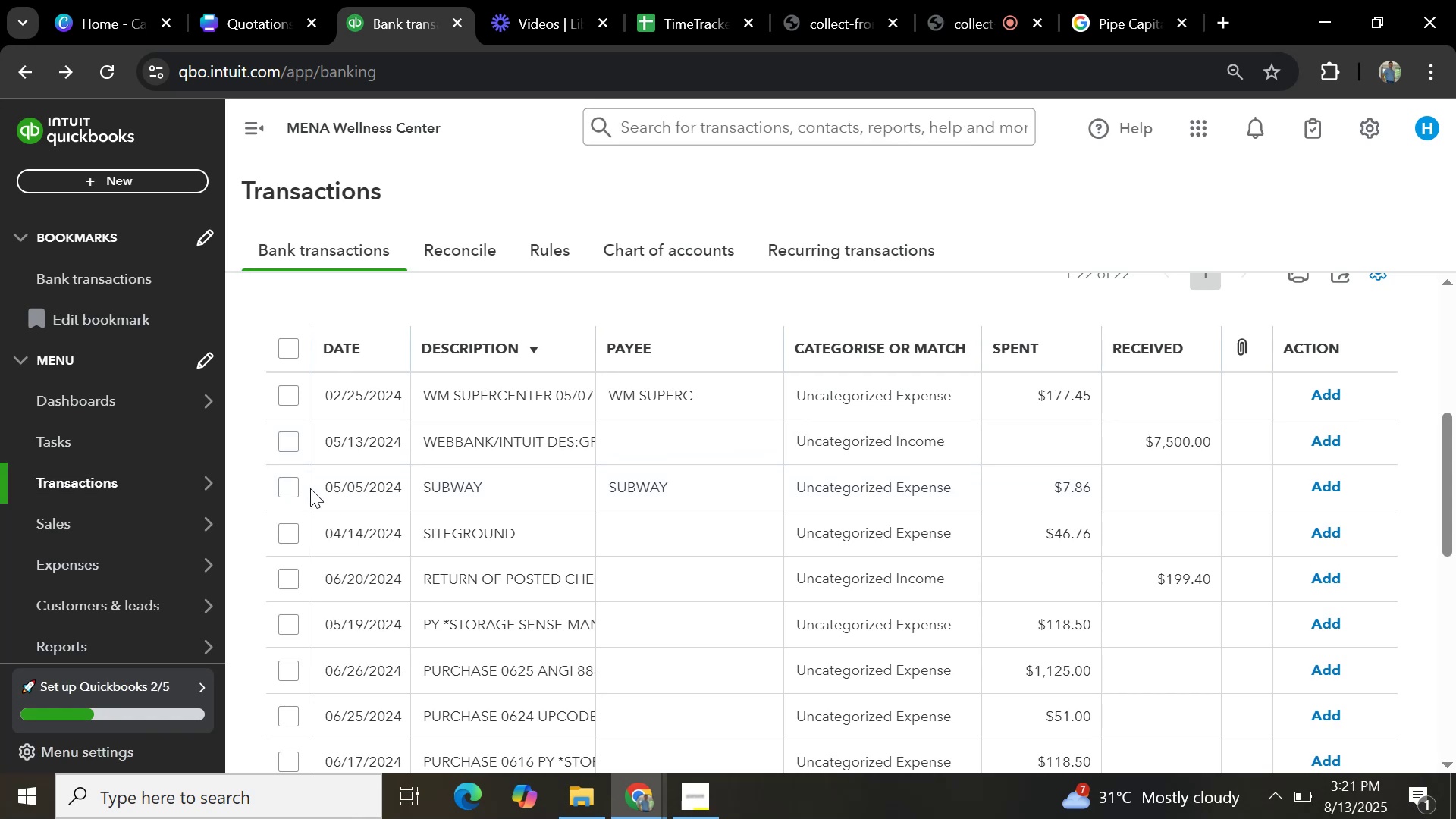 
left_click([450, 477])
 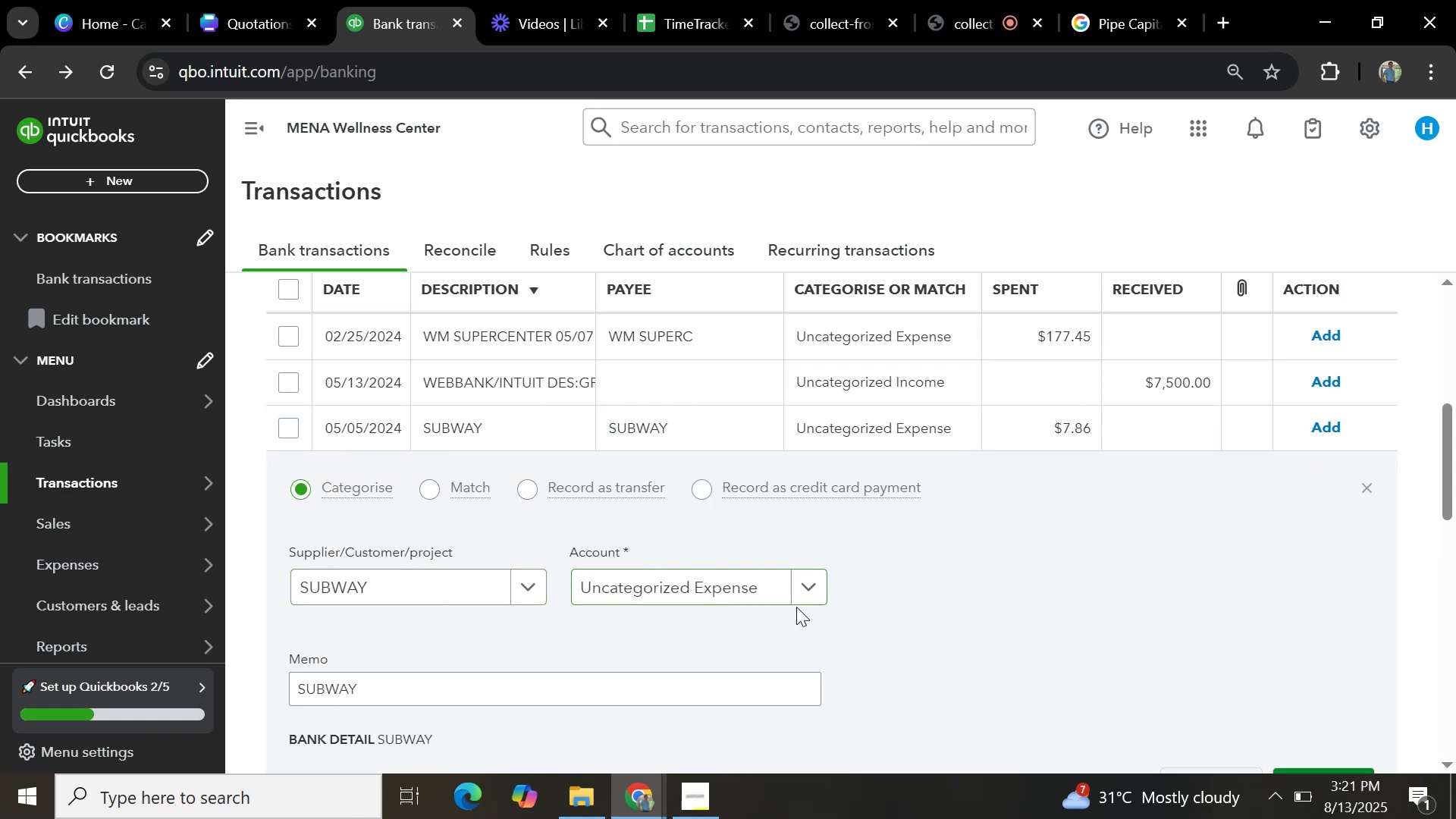 
left_click([811, 593])
 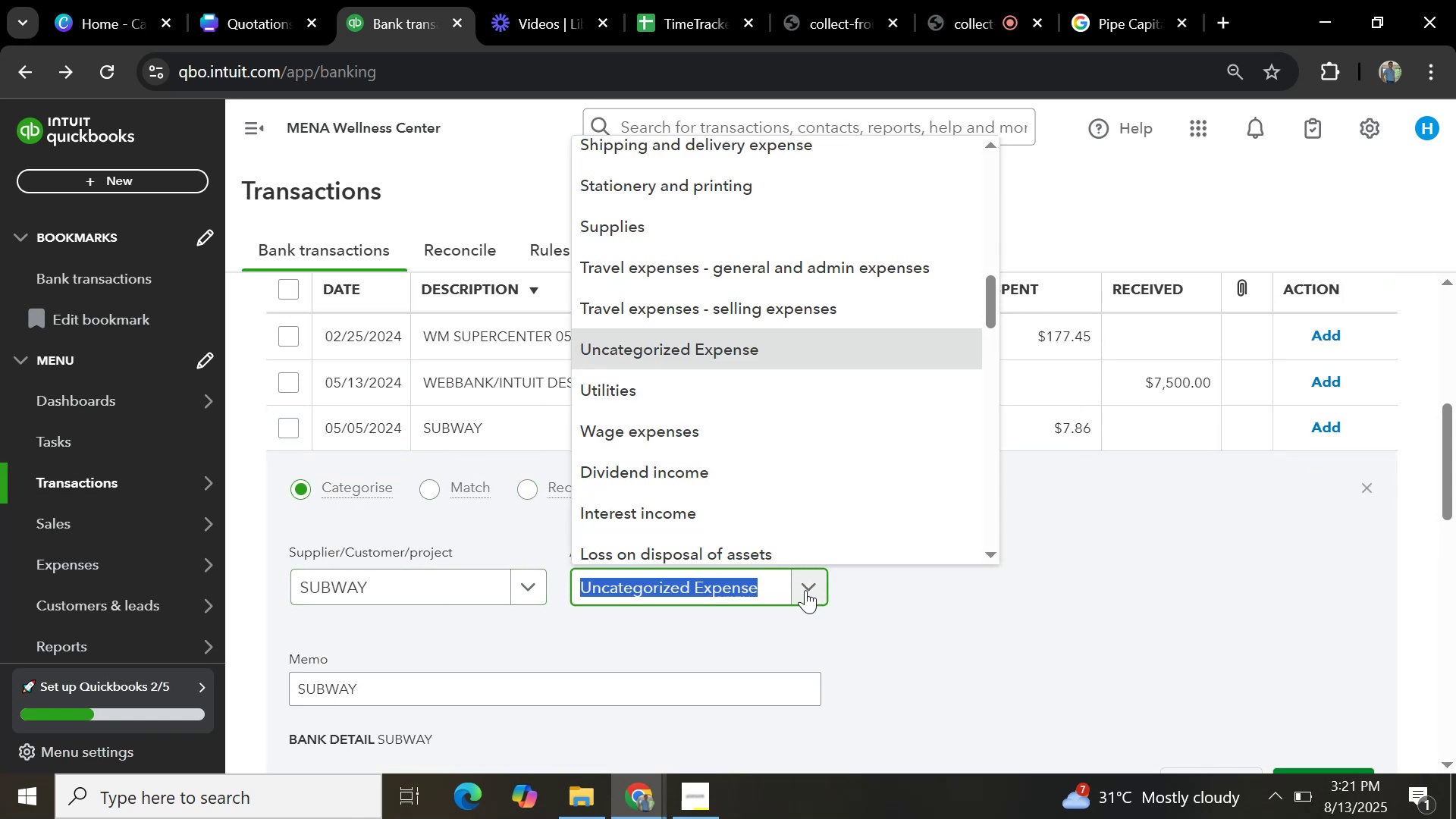 
type(me)
key(Backspace)
key(Backspace)
type(general)
 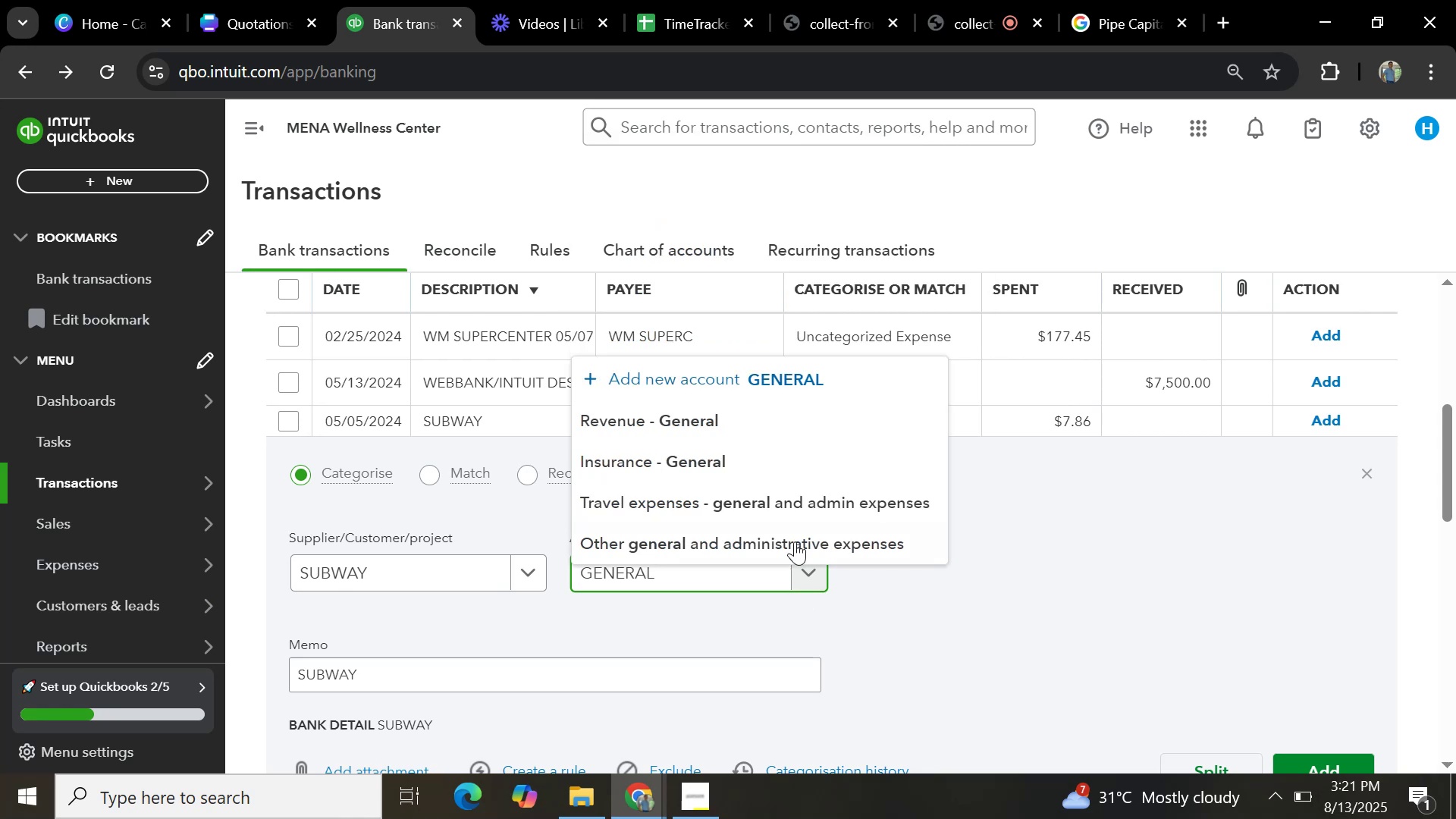 
left_click([791, 531])
 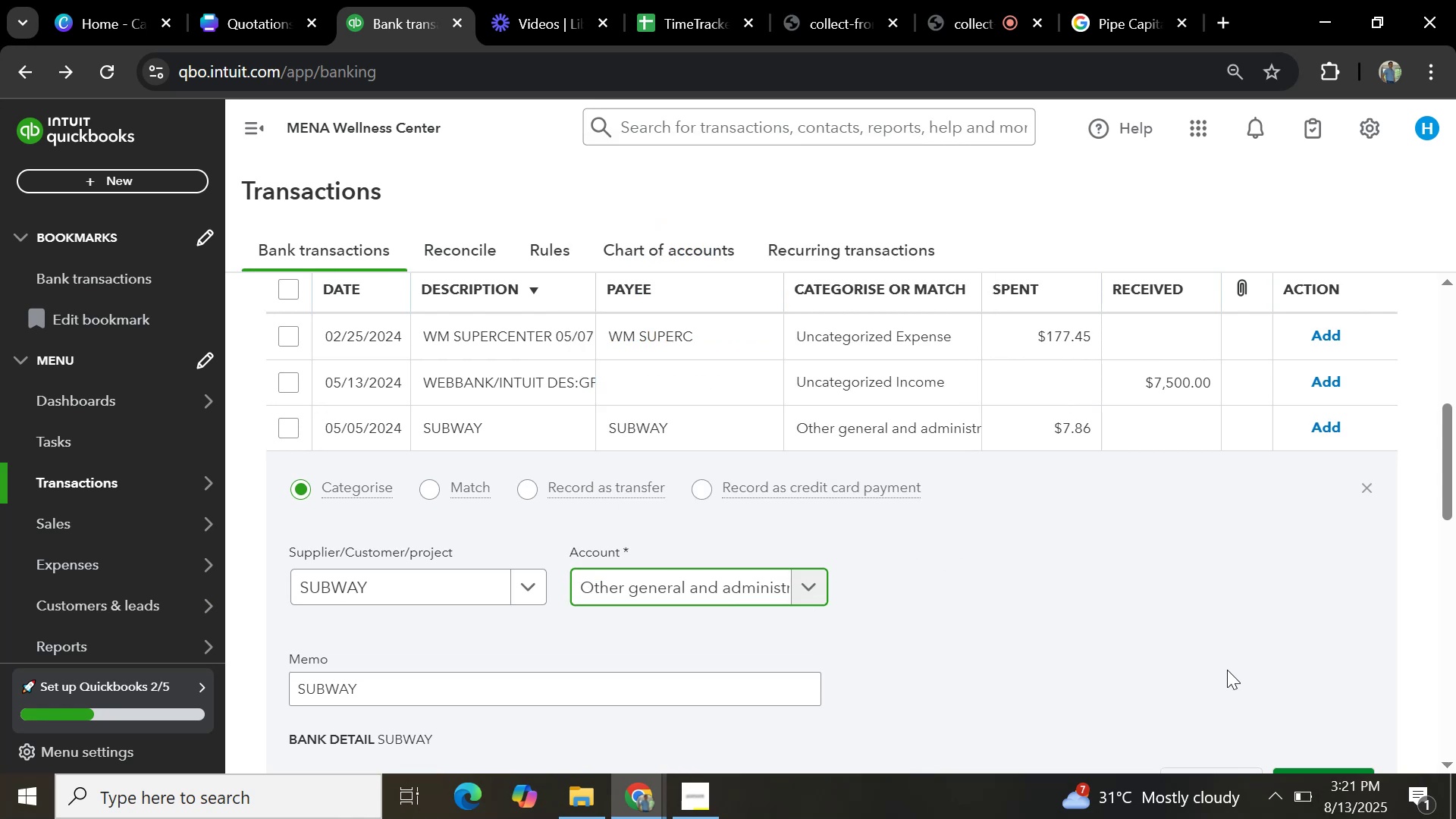 
scroll: coordinate [1244, 661], scroll_direction: down, amount: 1.0
 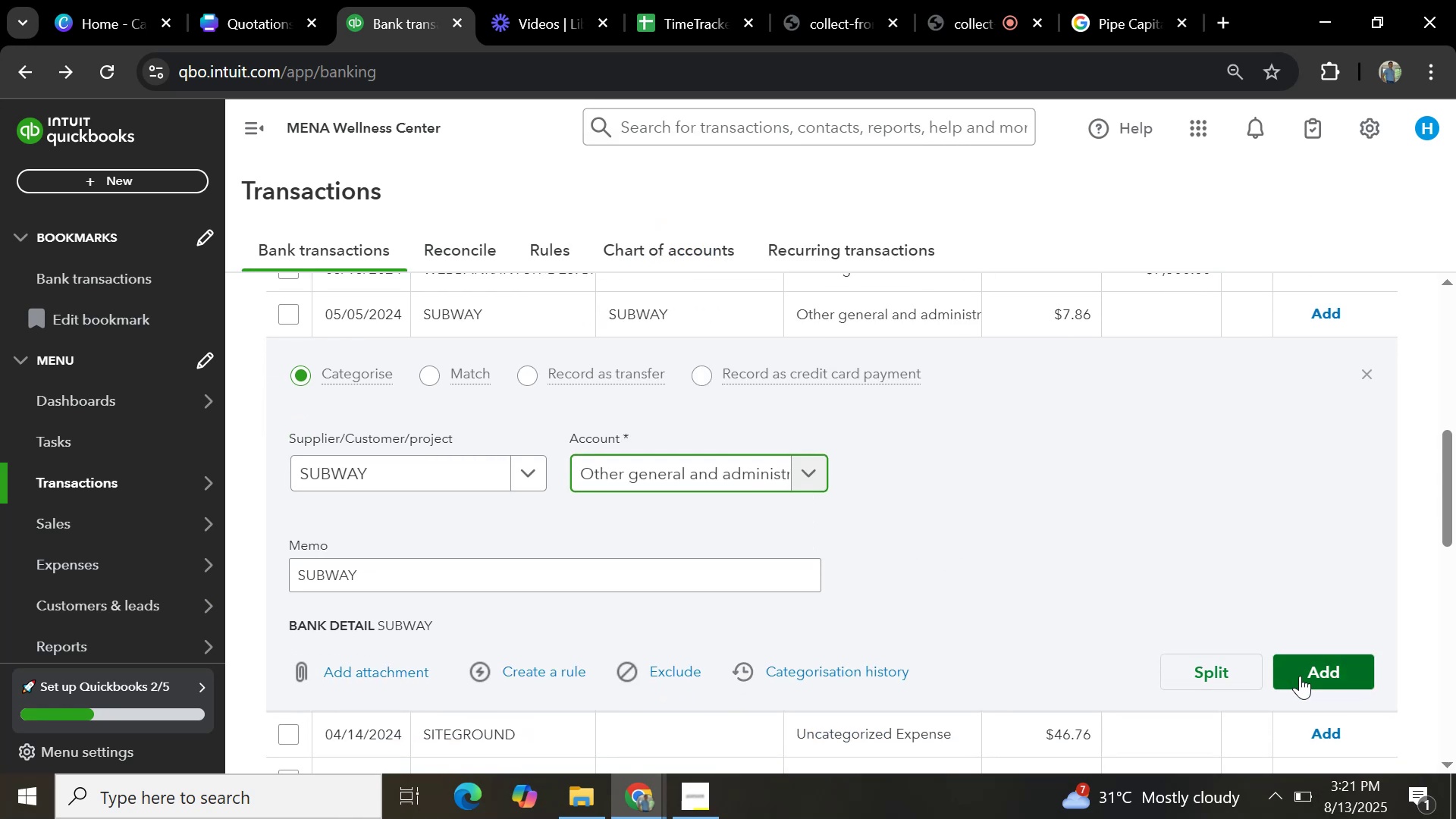 
left_click([1304, 675])
 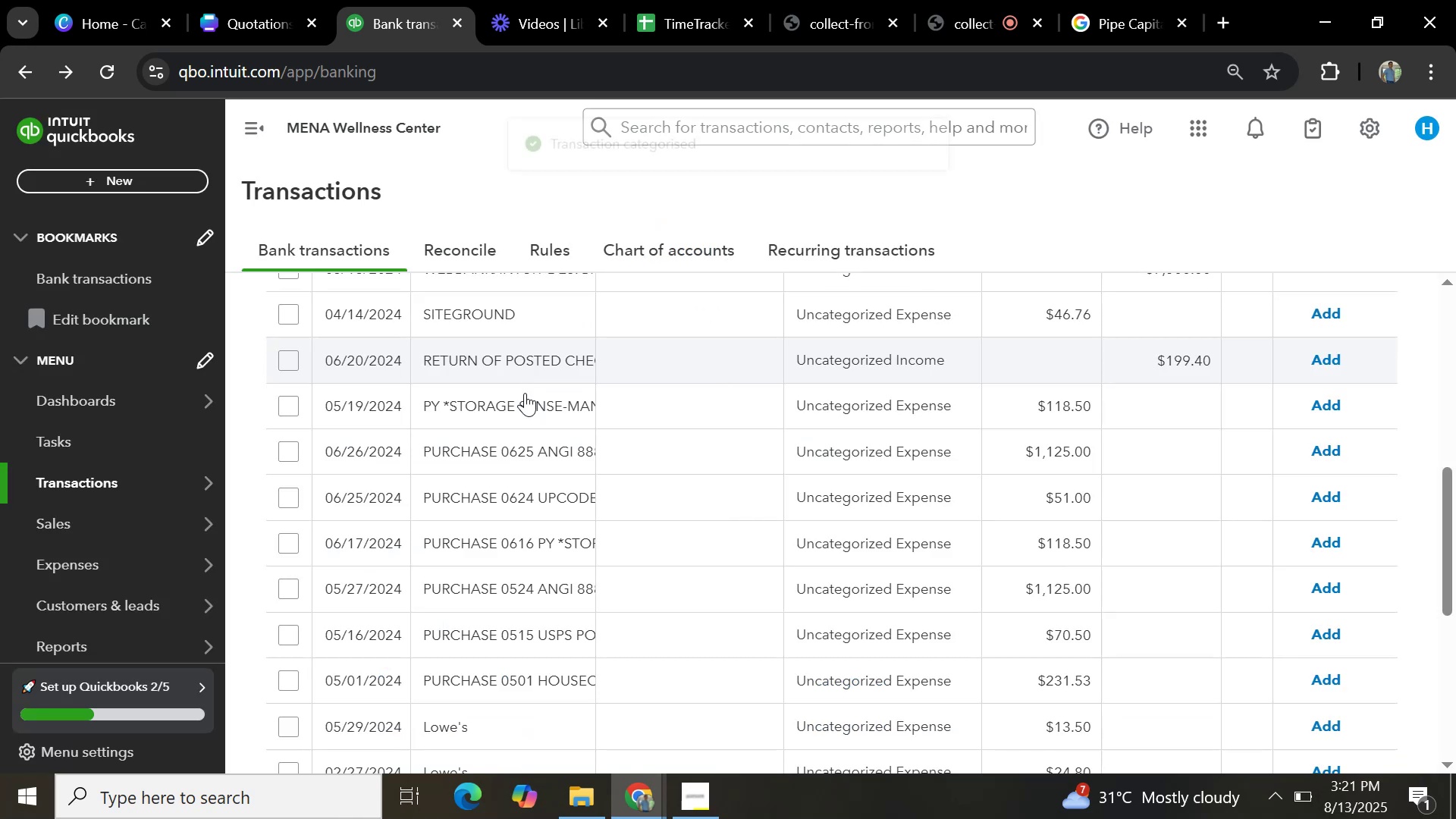 
scroll: coordinate [541, 437], scroll_direction: up, amount: 2.0
 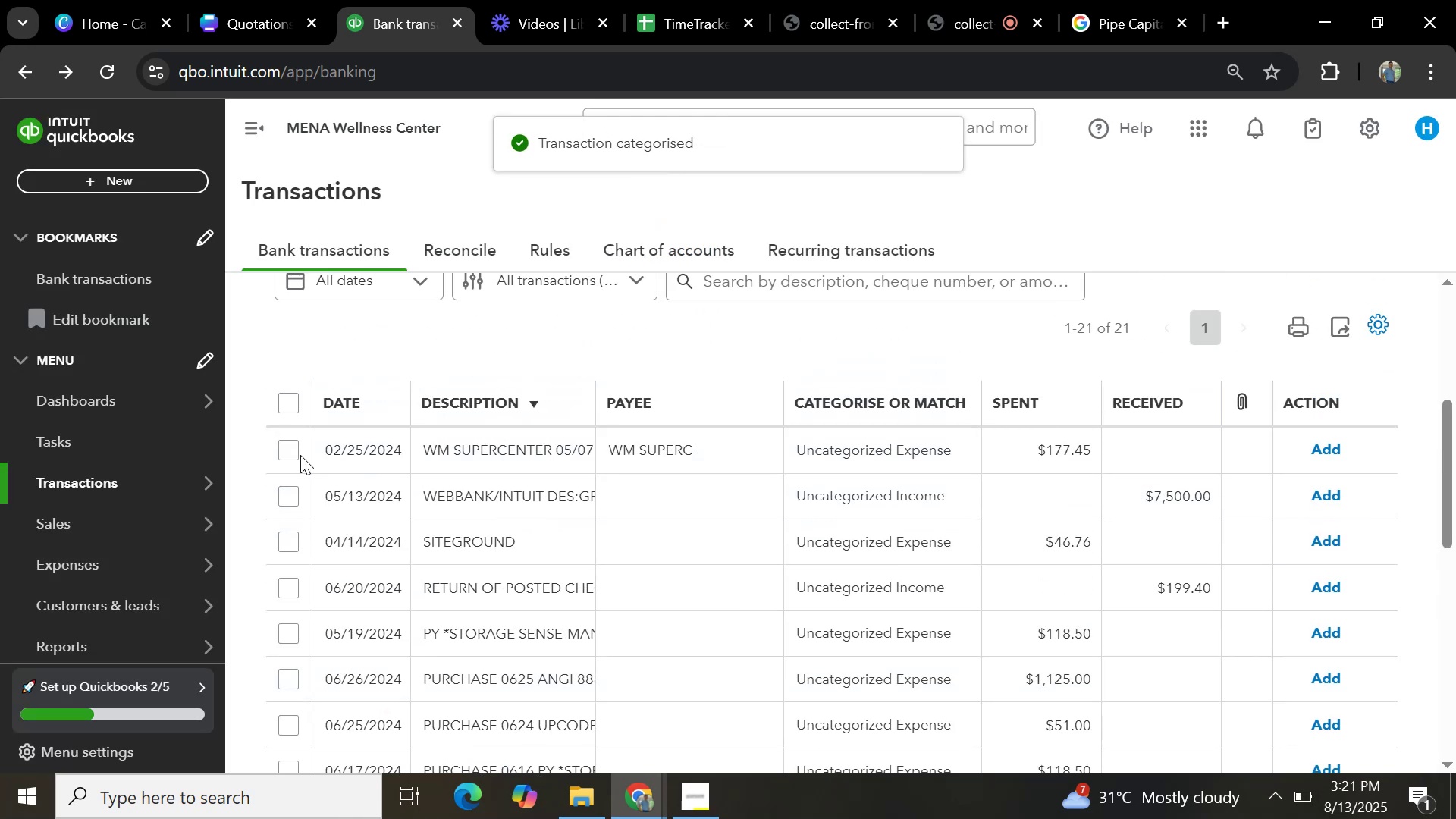 
left_click([634, 449])
 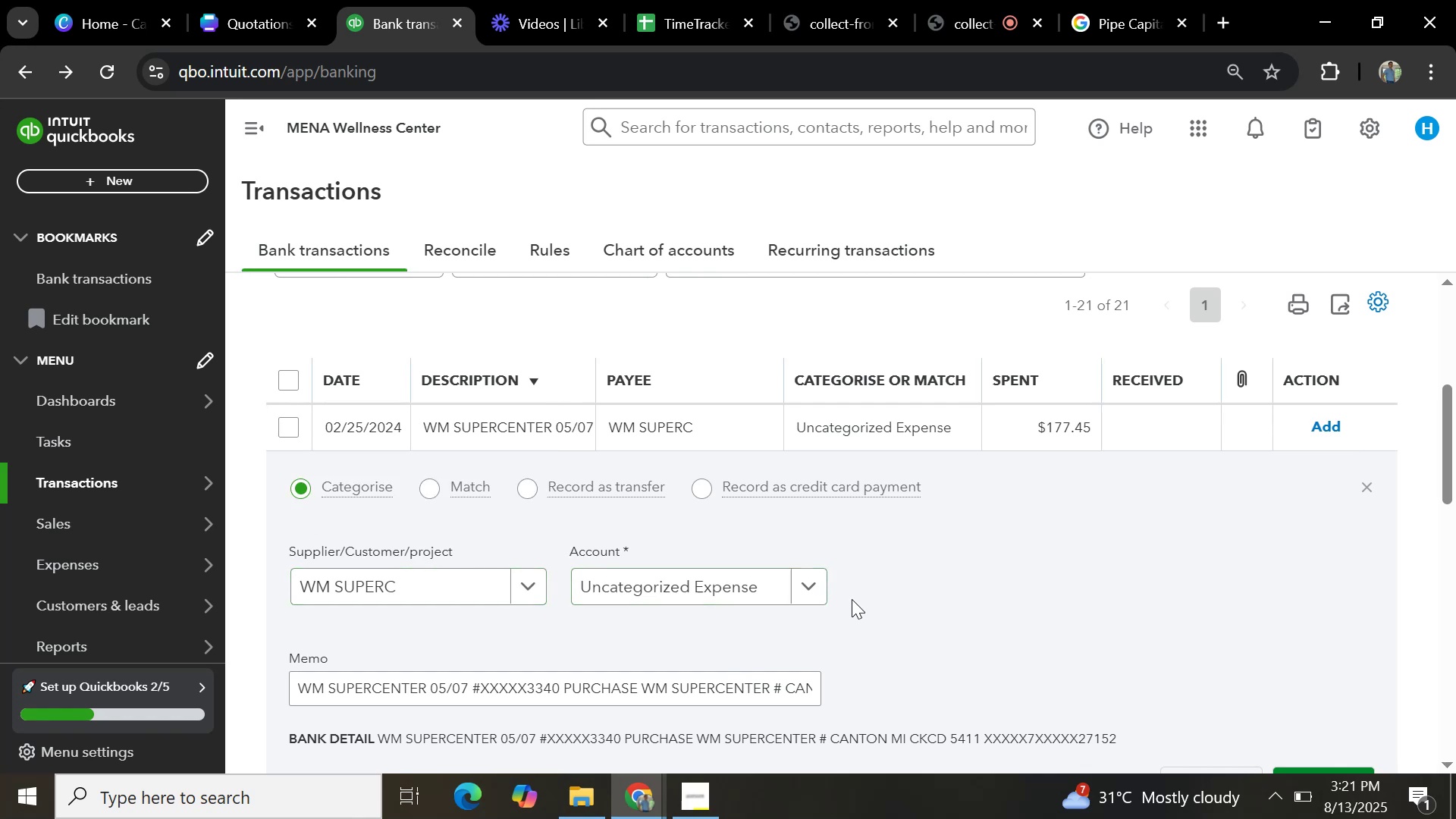 
left_click([808, 595])
 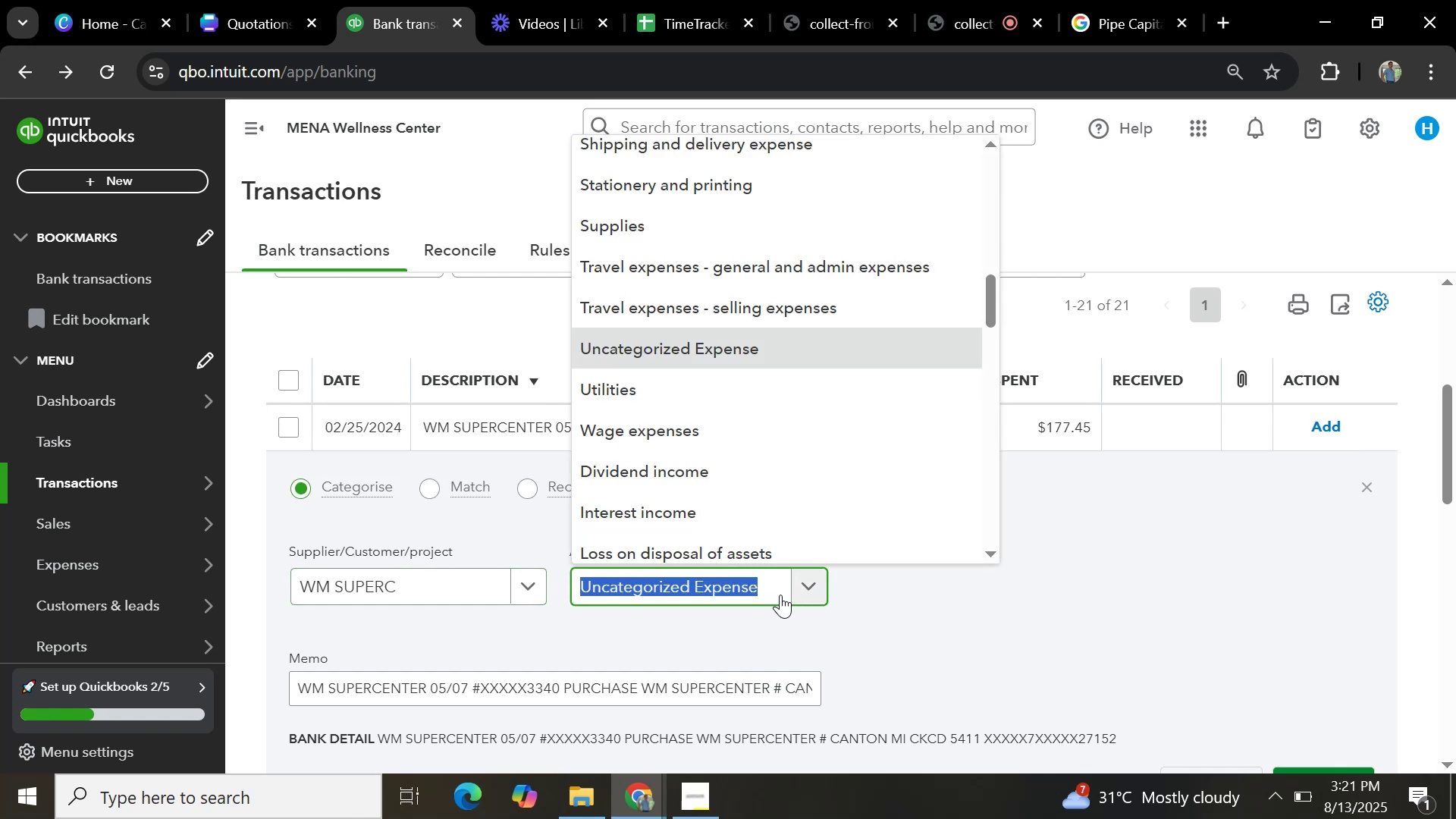 
type(general)
 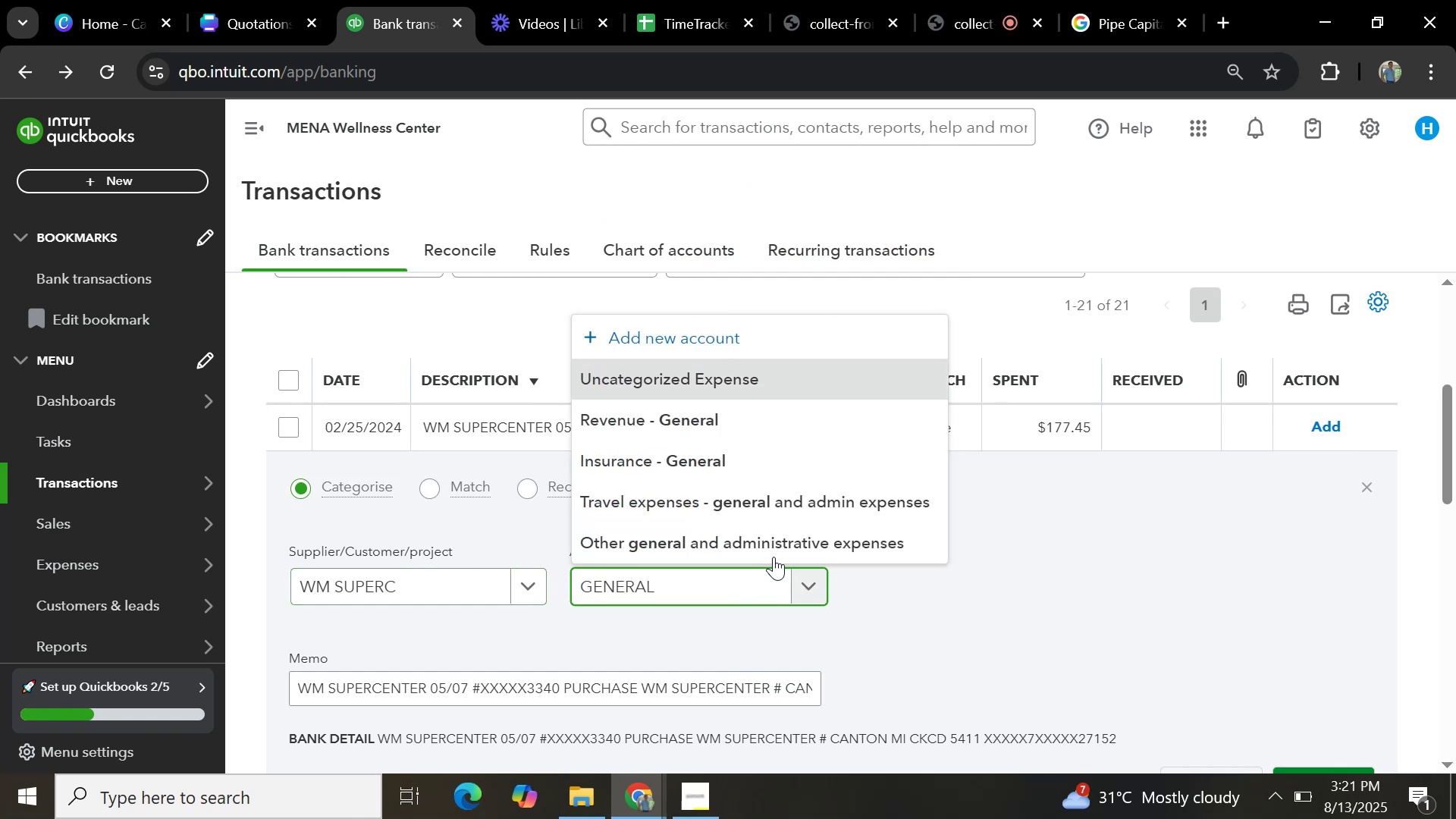 
left_click([779, 539])
 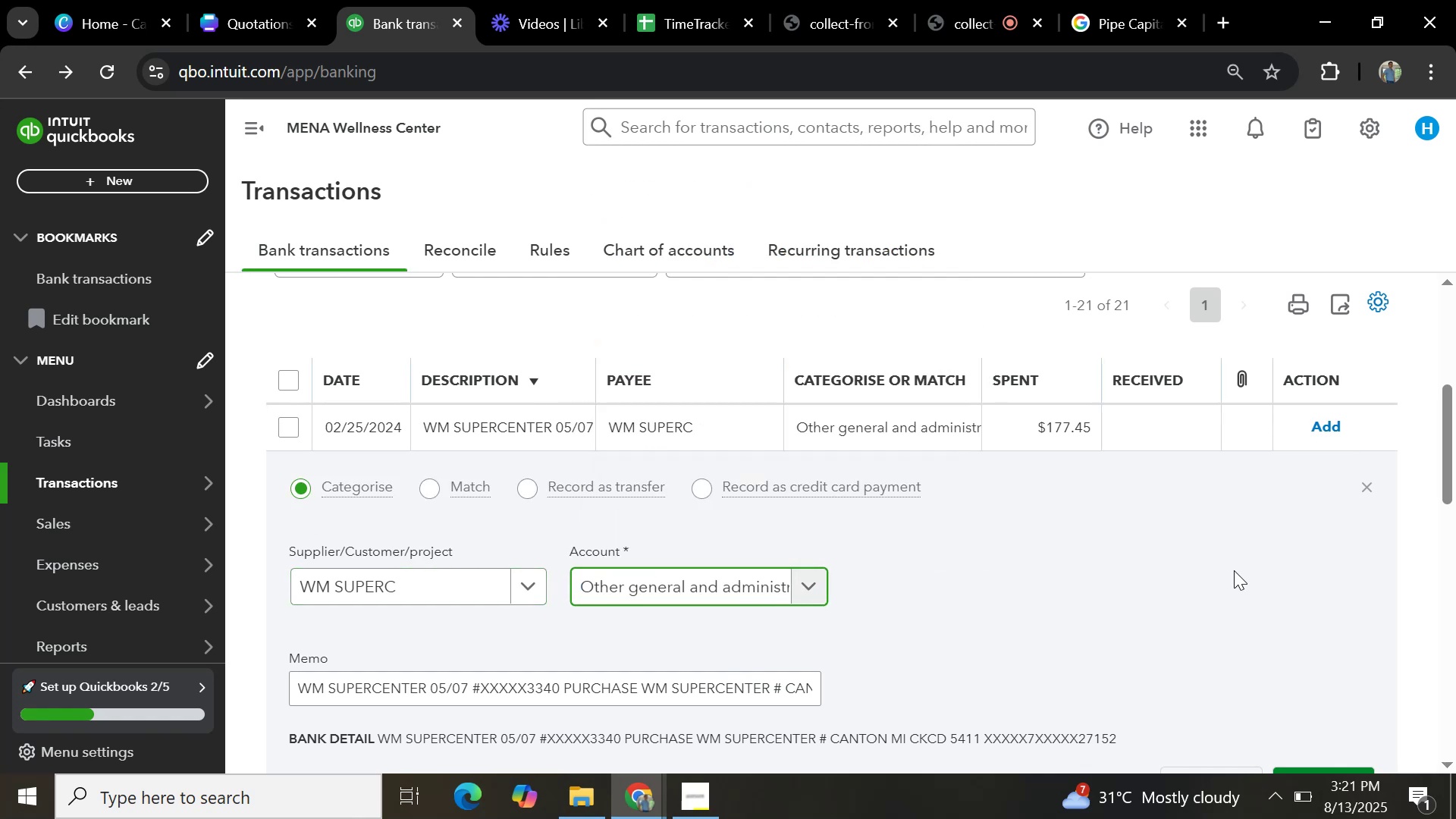 
scroll: coordinate [1235, 569], scroll_direction: down, amount: 3.0
 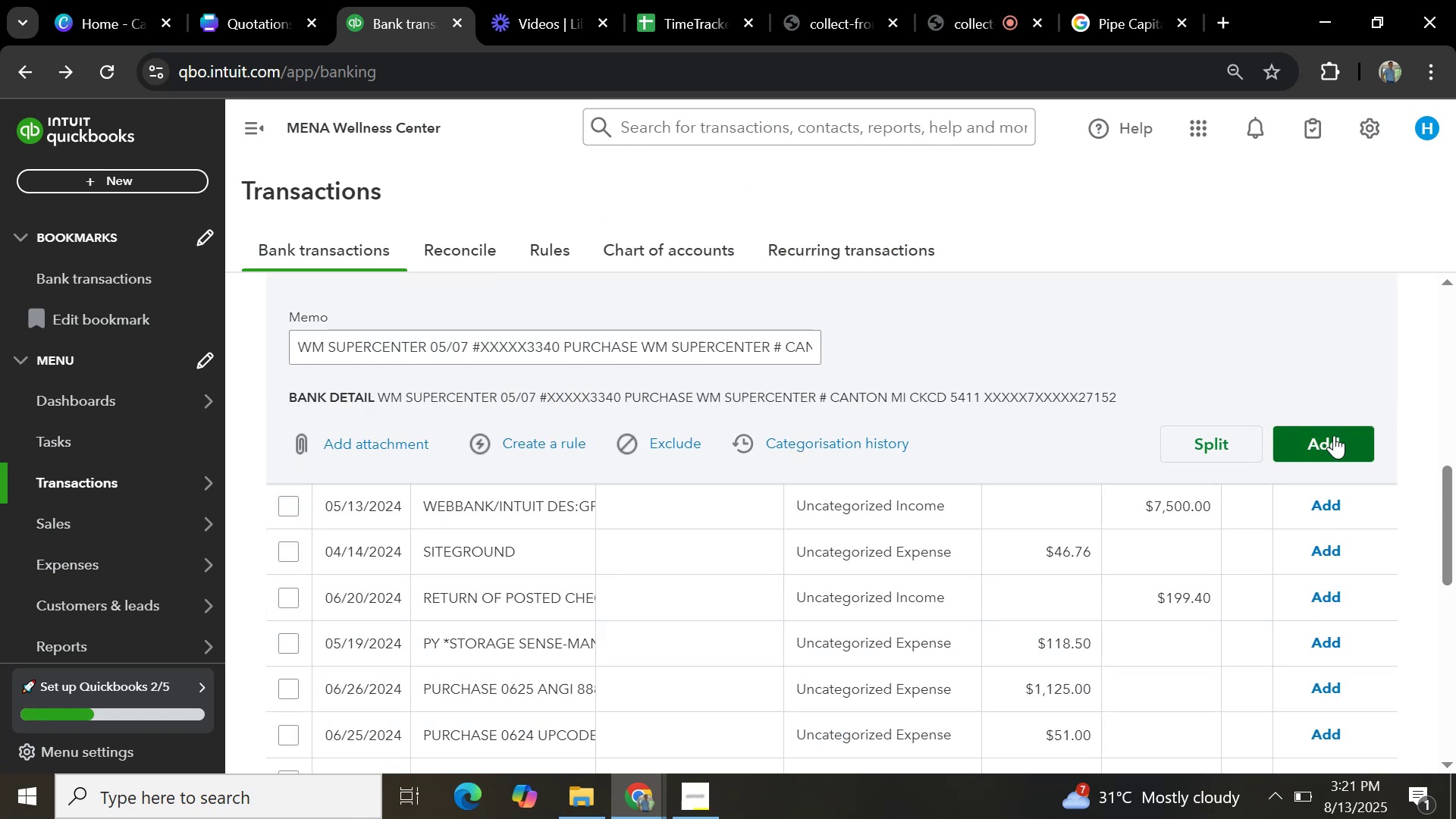 
left_click([1332, 434])
 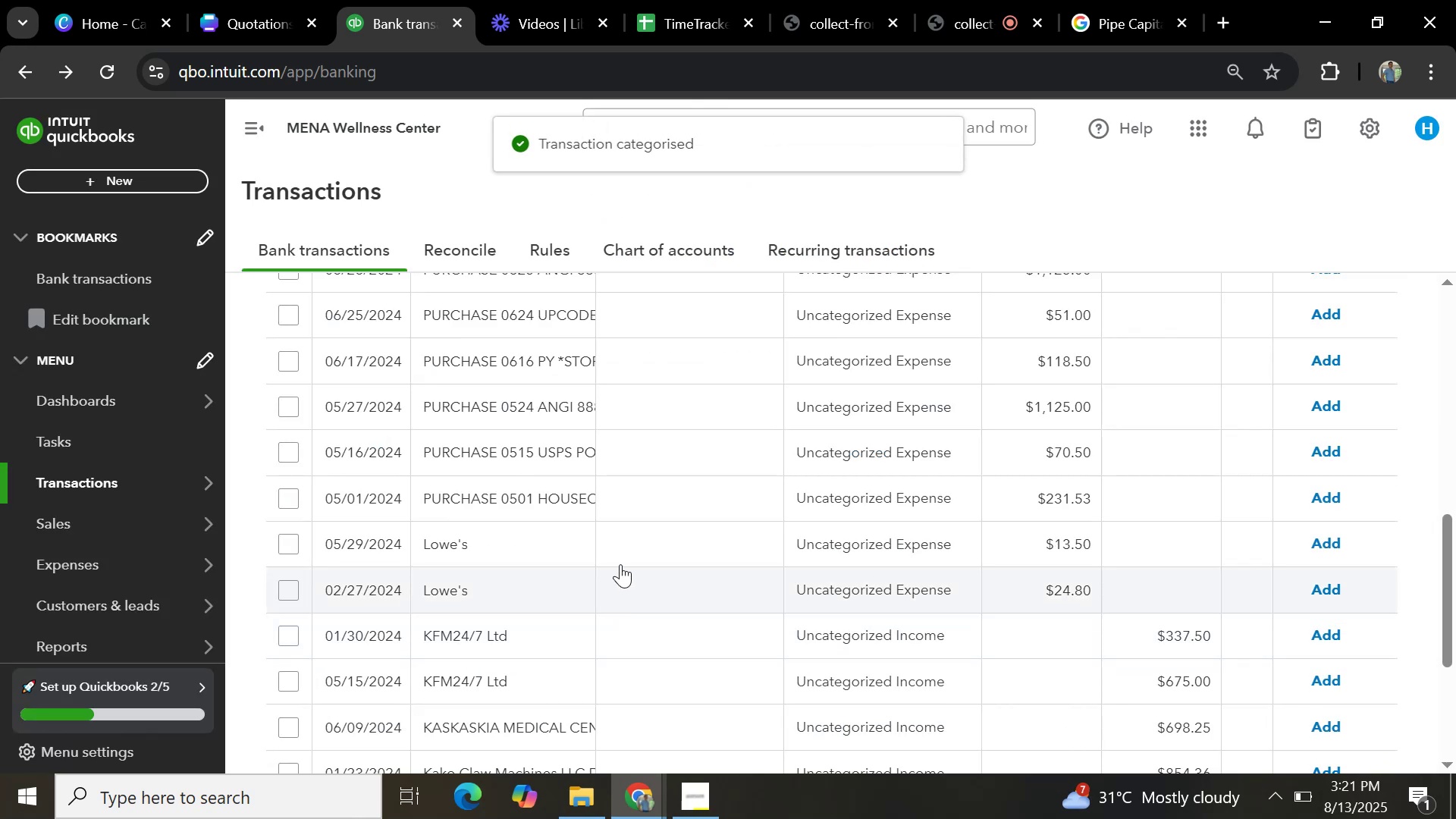 
left_click([548, 550])
 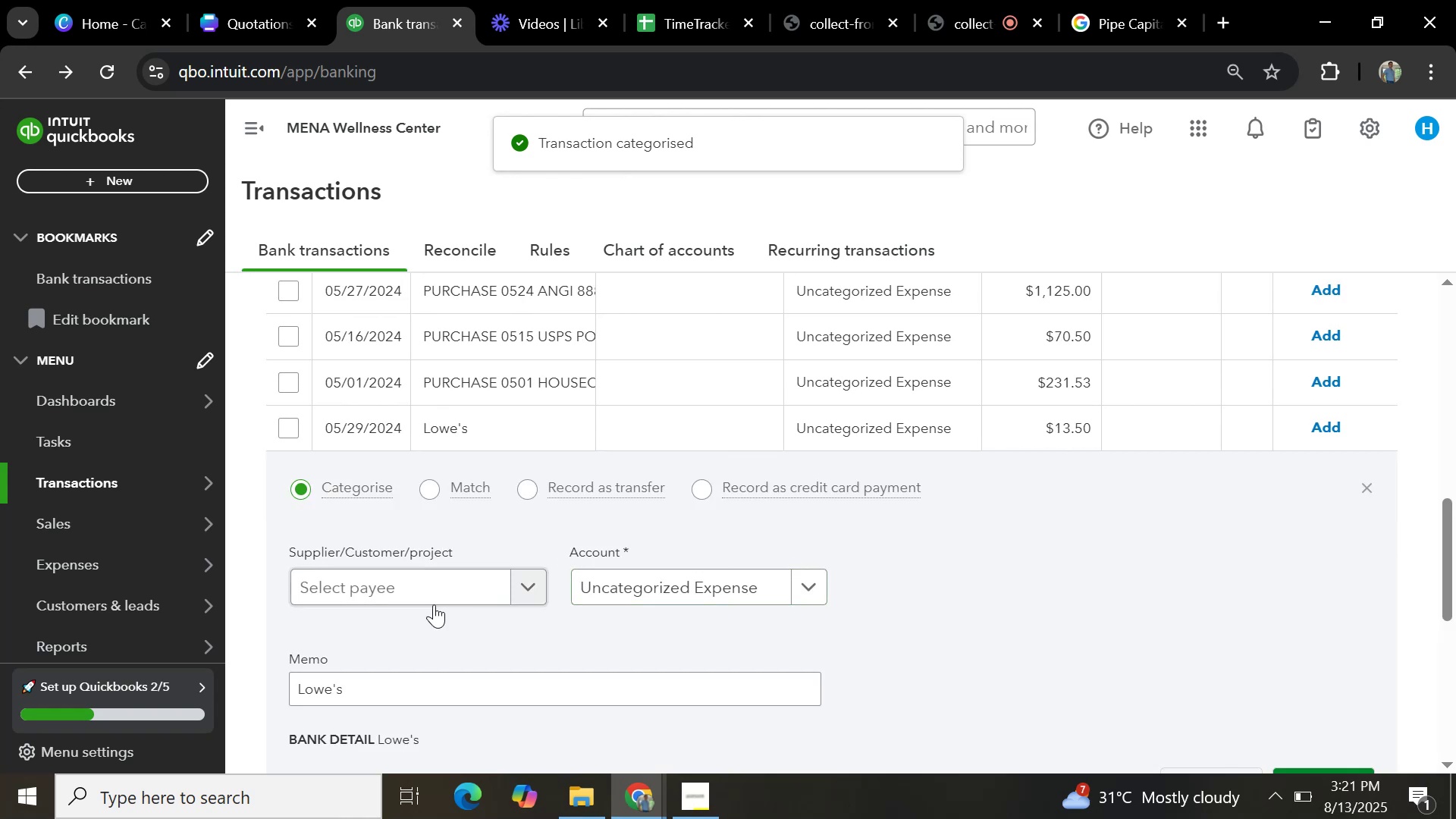 
scroll: coordinate [384, 657], scroll_direction: down, amount: 1.0
 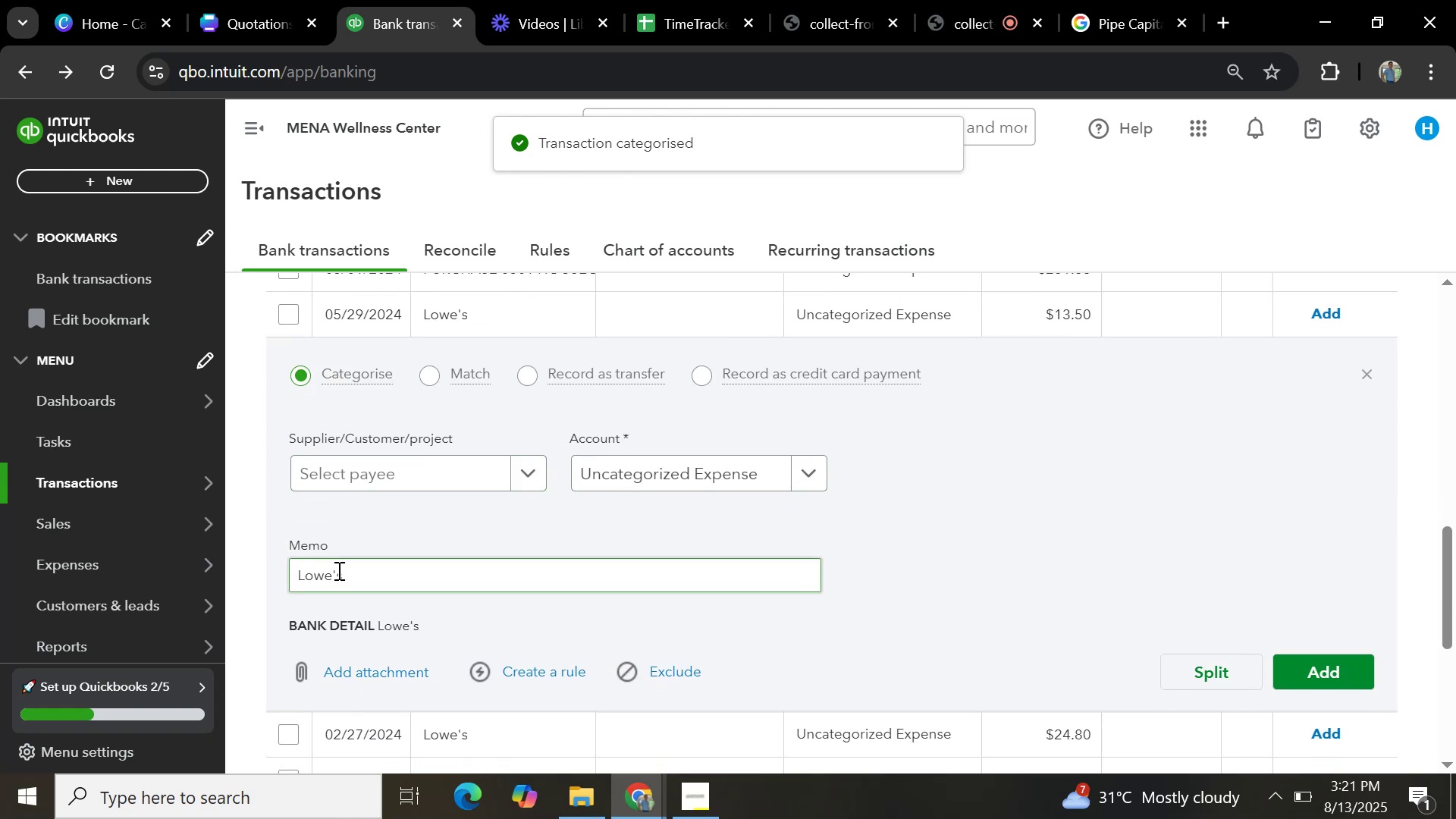 
left_click_drag(start_coordinate=[350, 571], to_coordinate=[254, 563])
 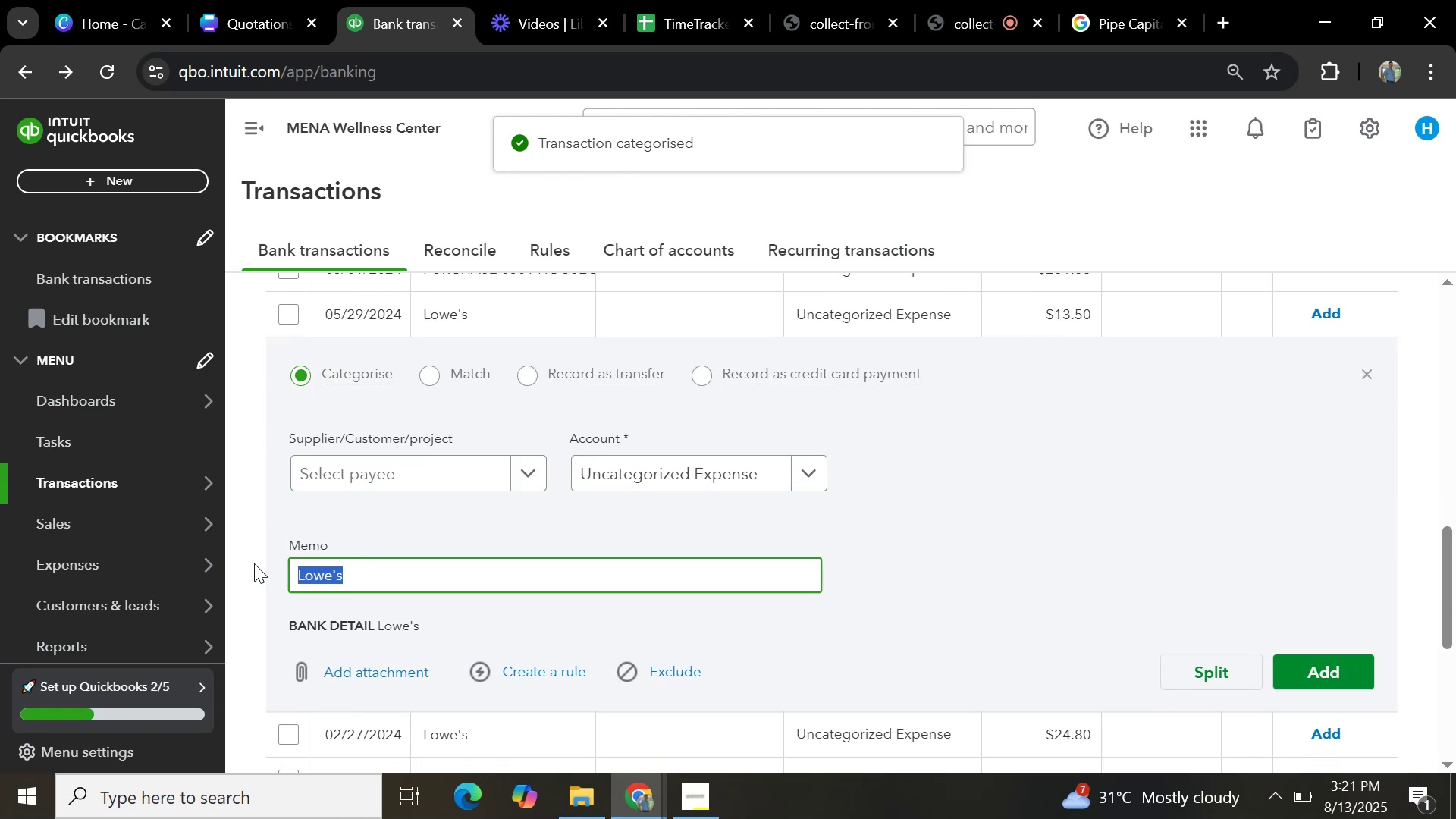 
key(Control+C)
 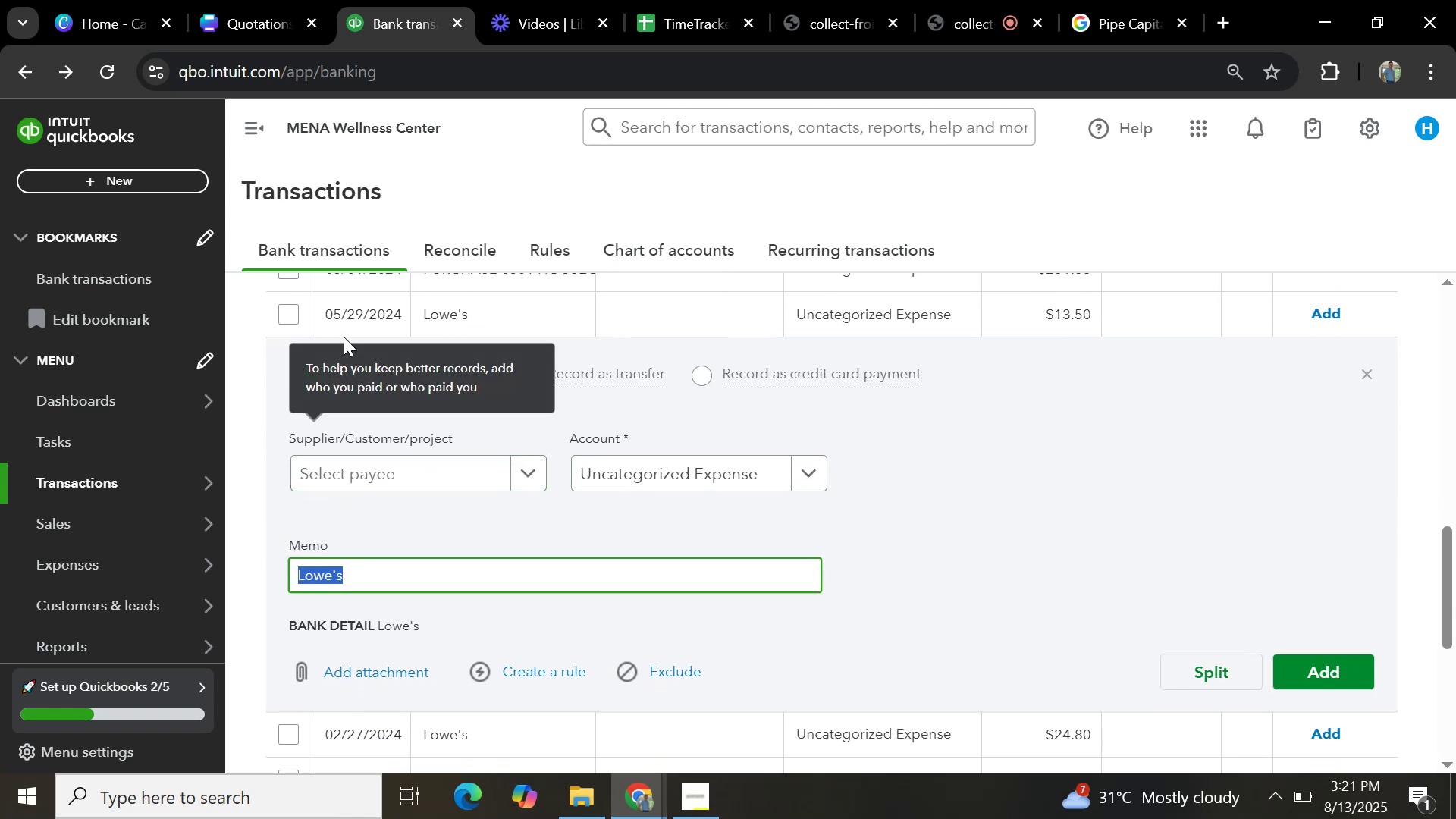 
left_click([293, 314])
 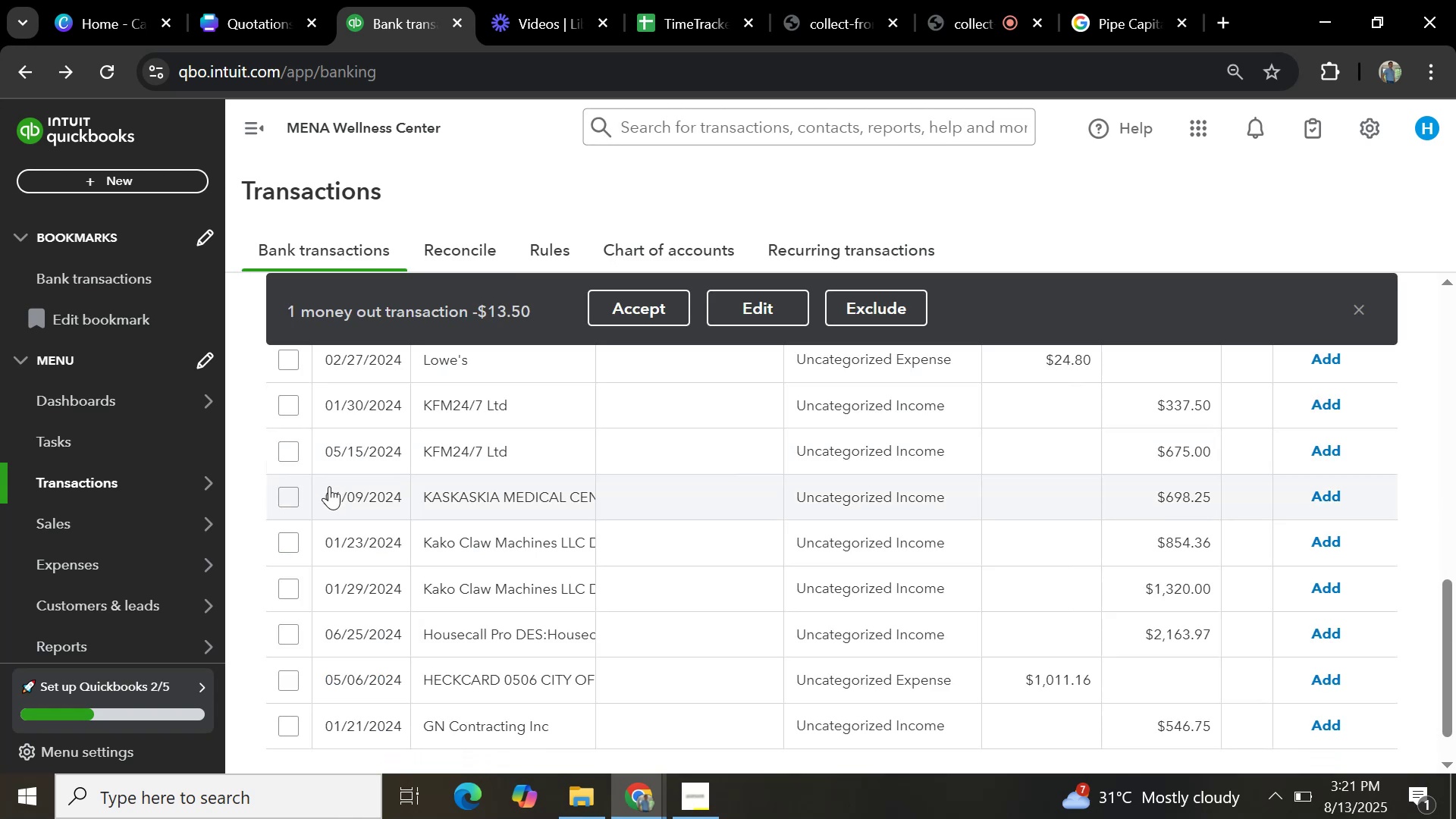 
scroll: coordinate [380, 526], scroll_direction: up, amount: 1.0
 